 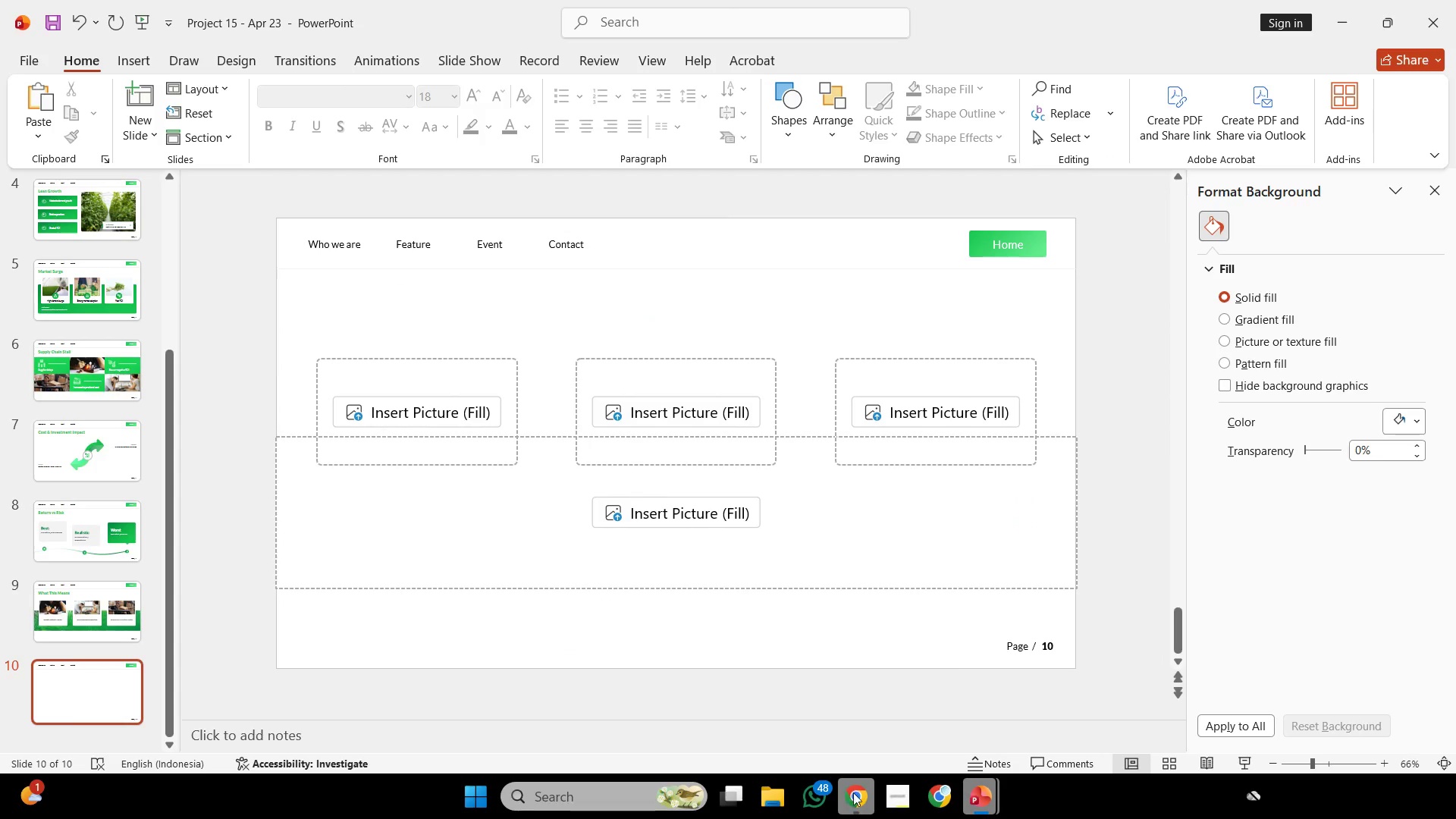 
left_click([941, 795])
 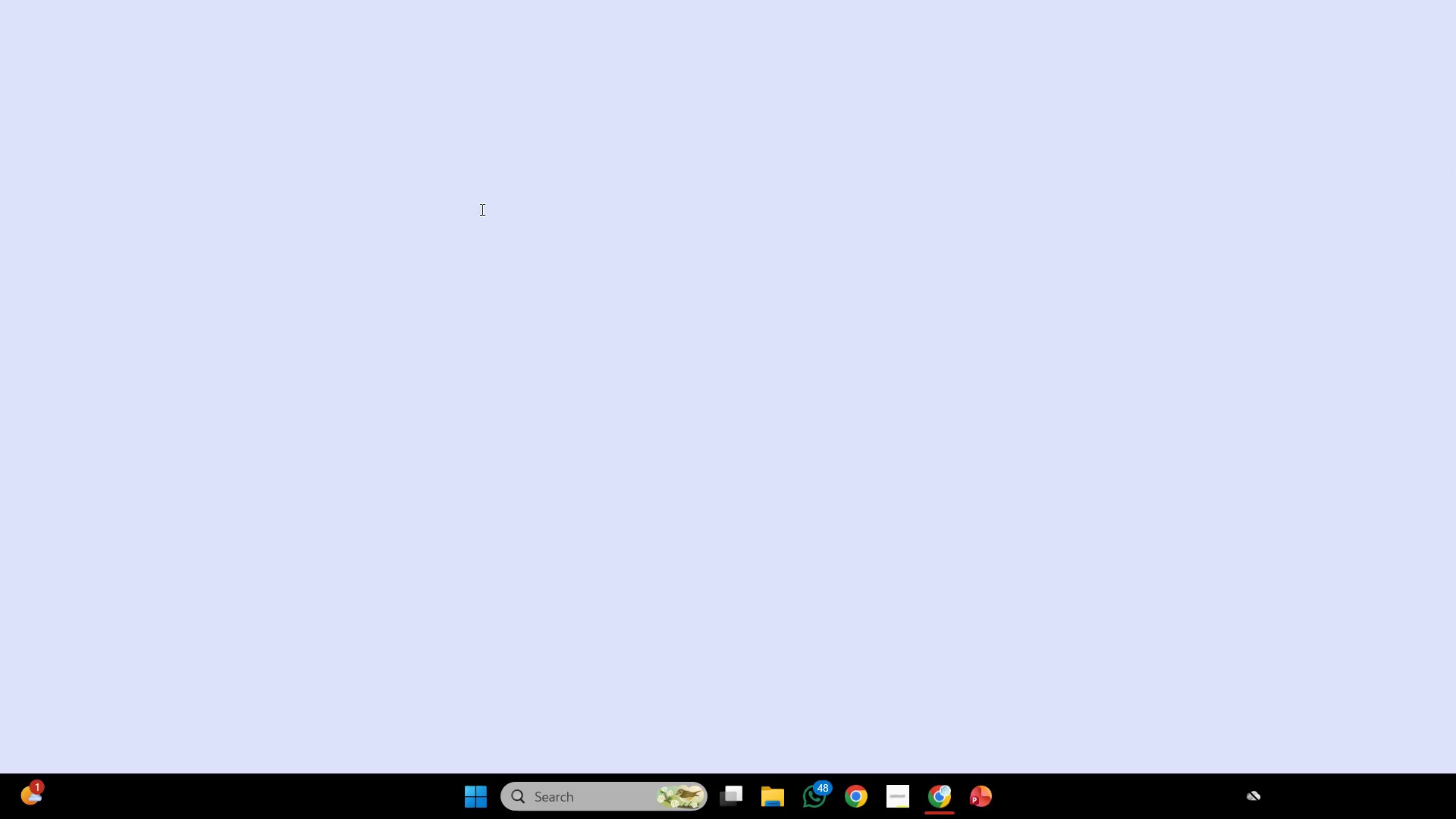 
hold_key(key=Space, duration=0.94)
 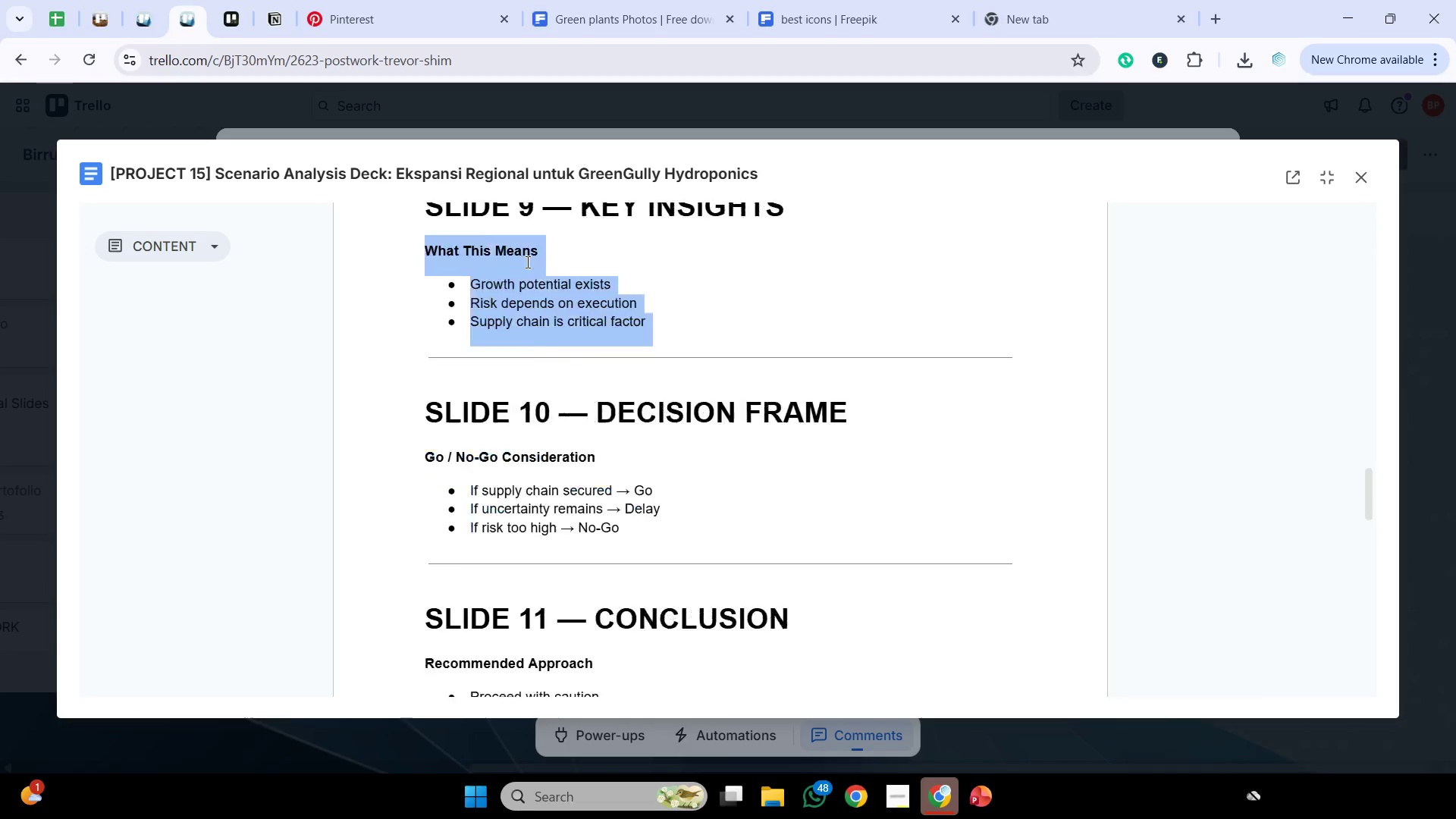 
hold_key(key=Space, duration=1.52)
 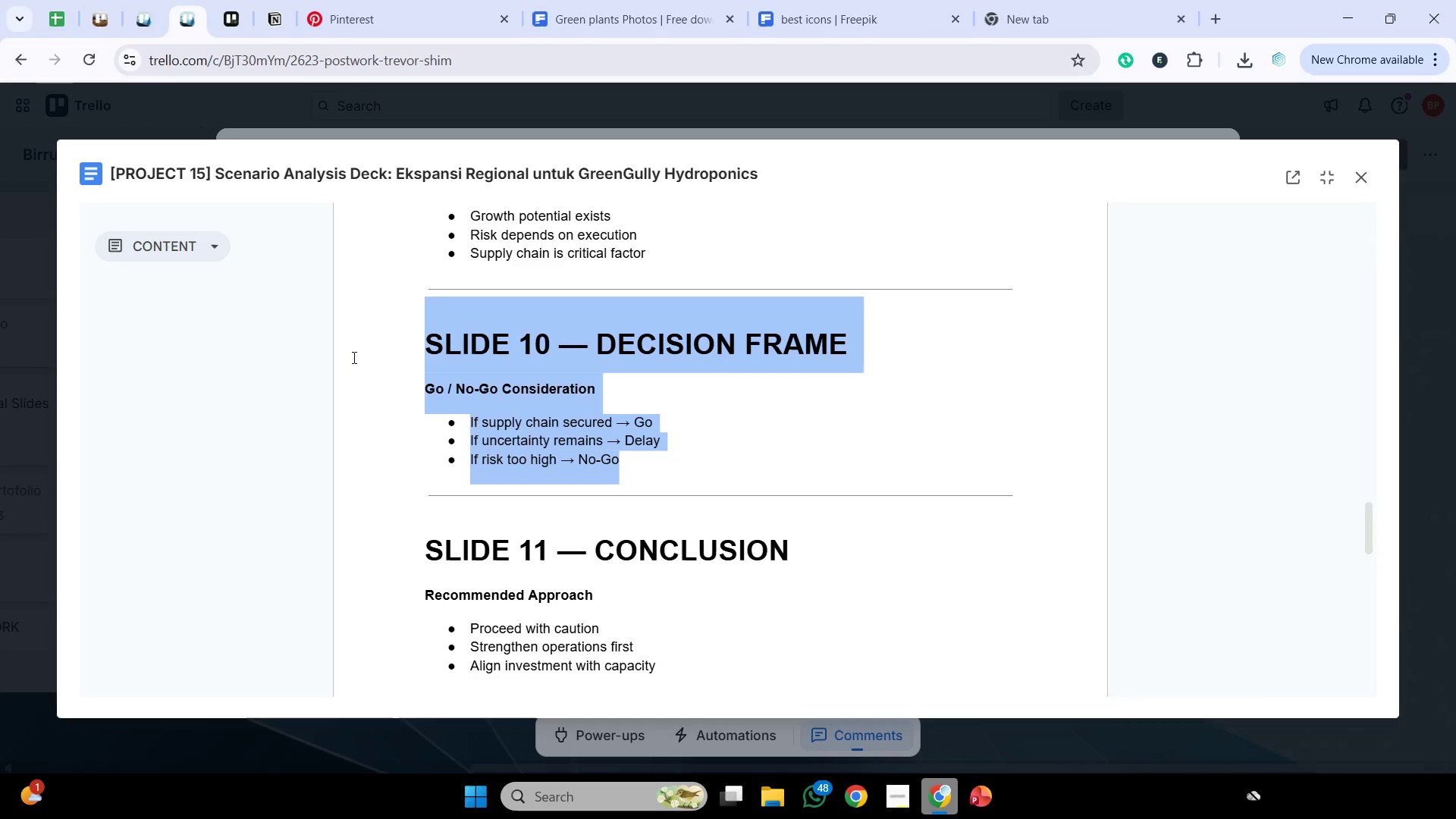 
scroll: coordinate [526, 262], scroll_direction: down, amount: 3.0
 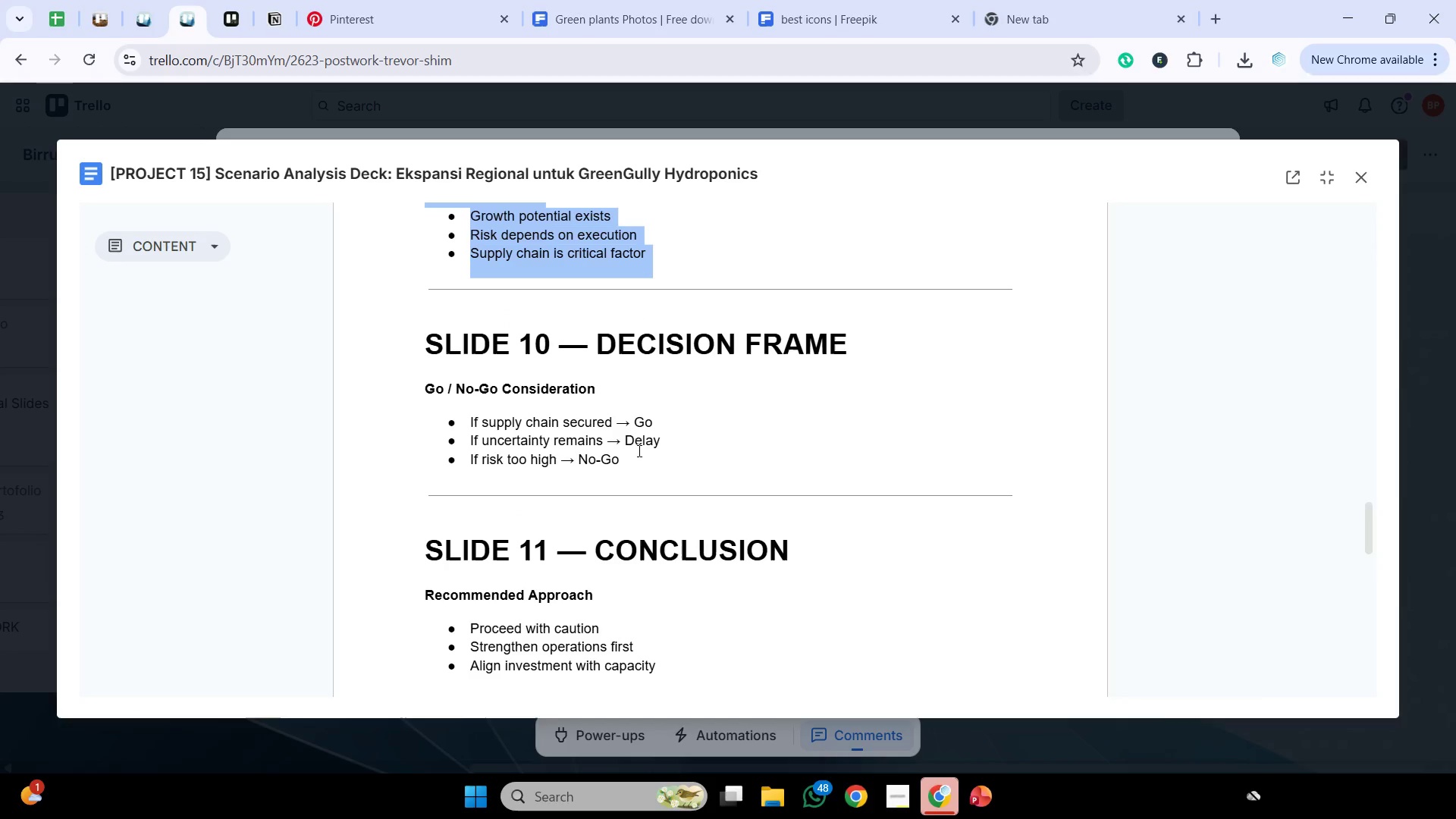 
hold_key(key=Space, duration=1.52)
 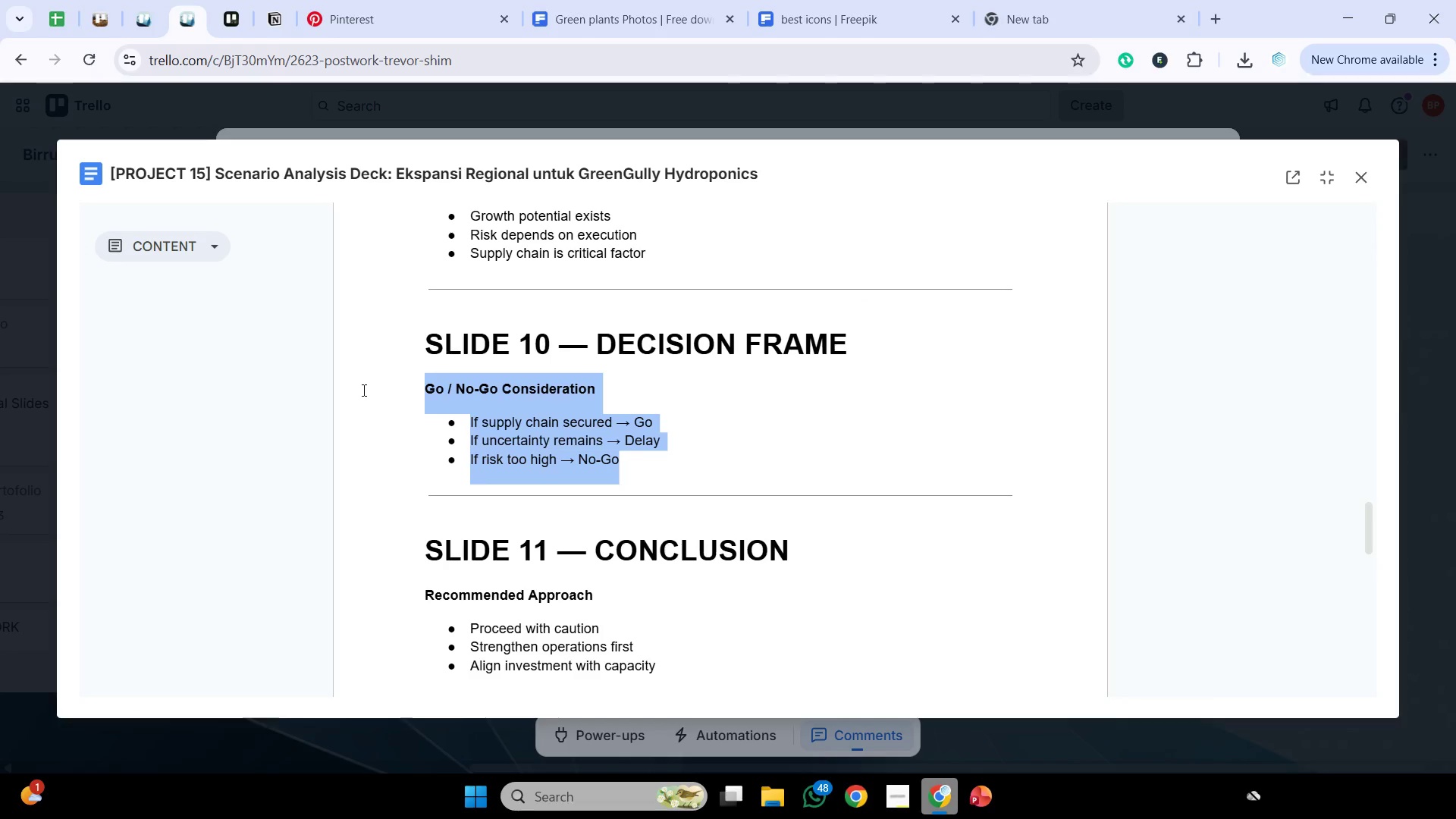 
left_click_drag(start_coordinate=[642, 462], to_coordinate=[362, 390])
 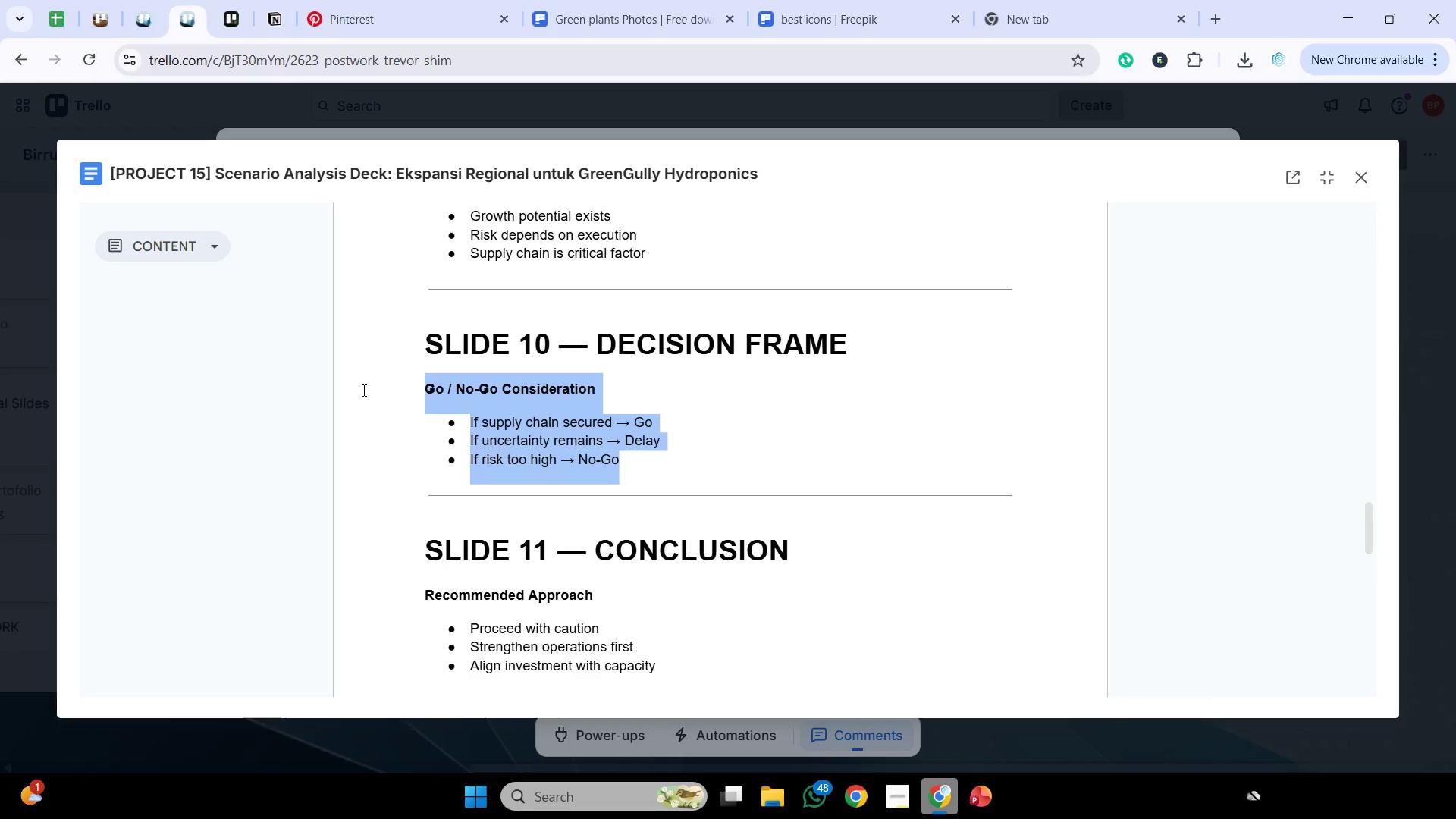 
hold_key(key=Space, duration=0.41)
 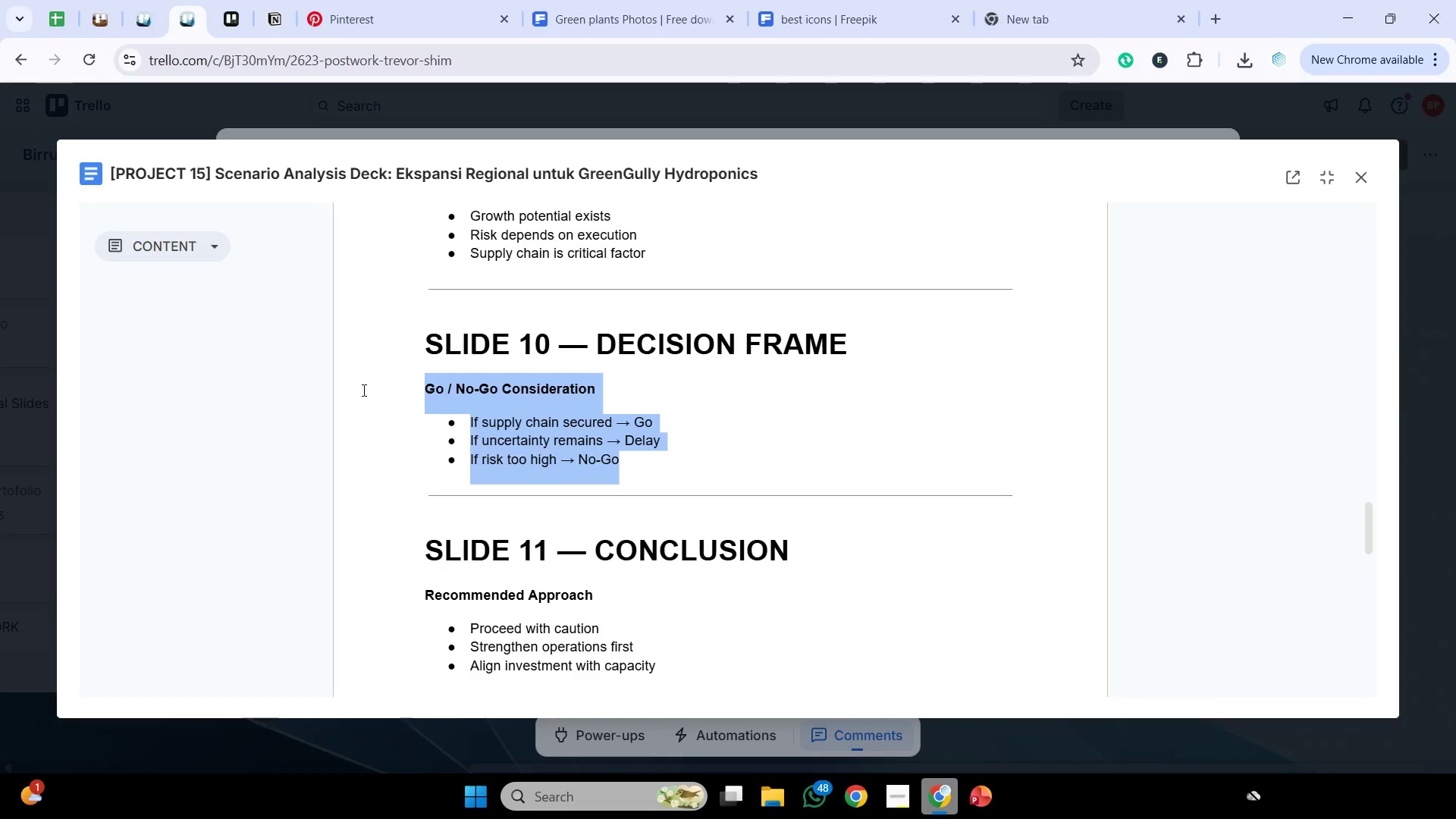 
key(Control+Space)
 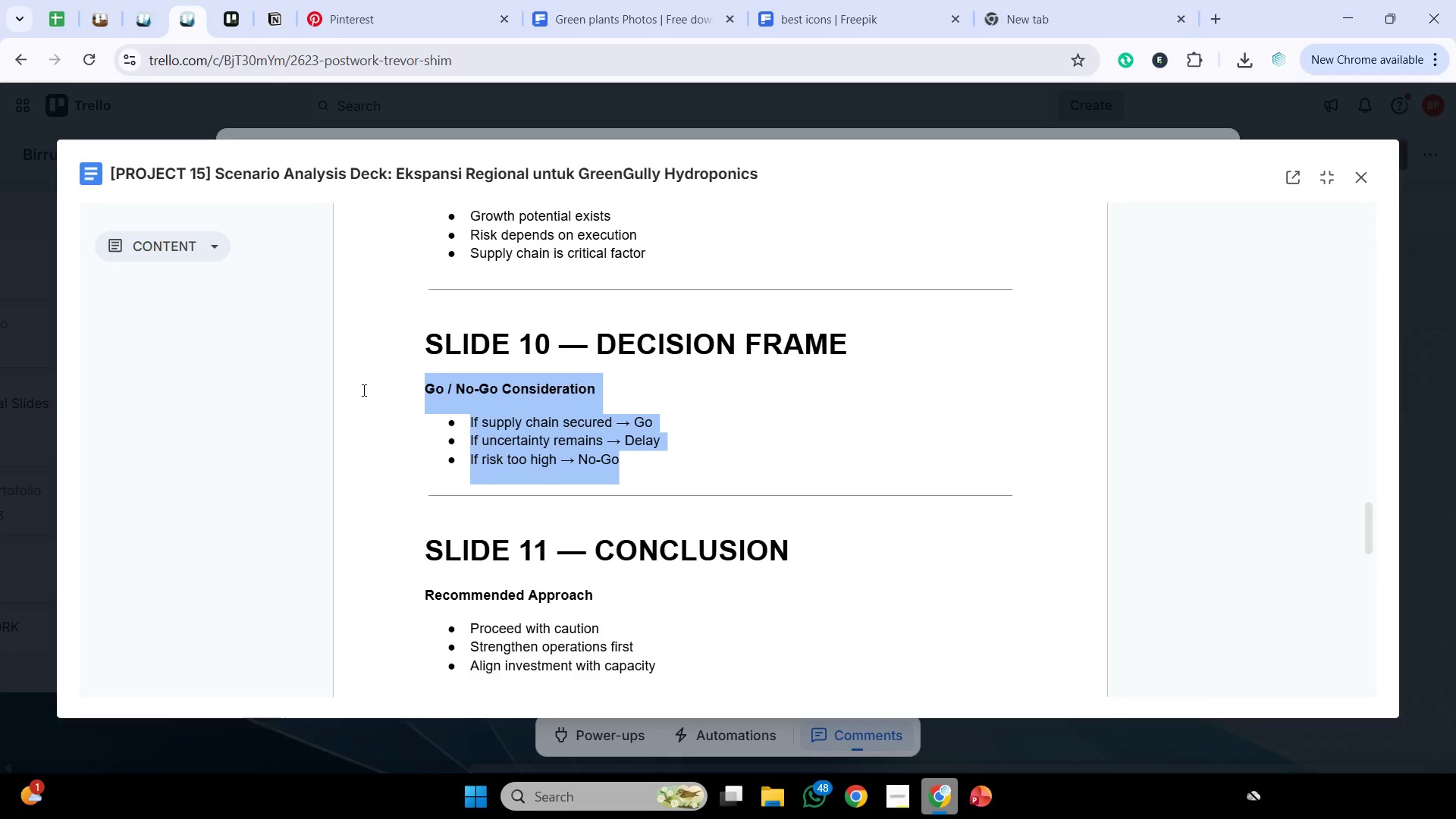 
hold_key(key=Space, duration=1.38)
 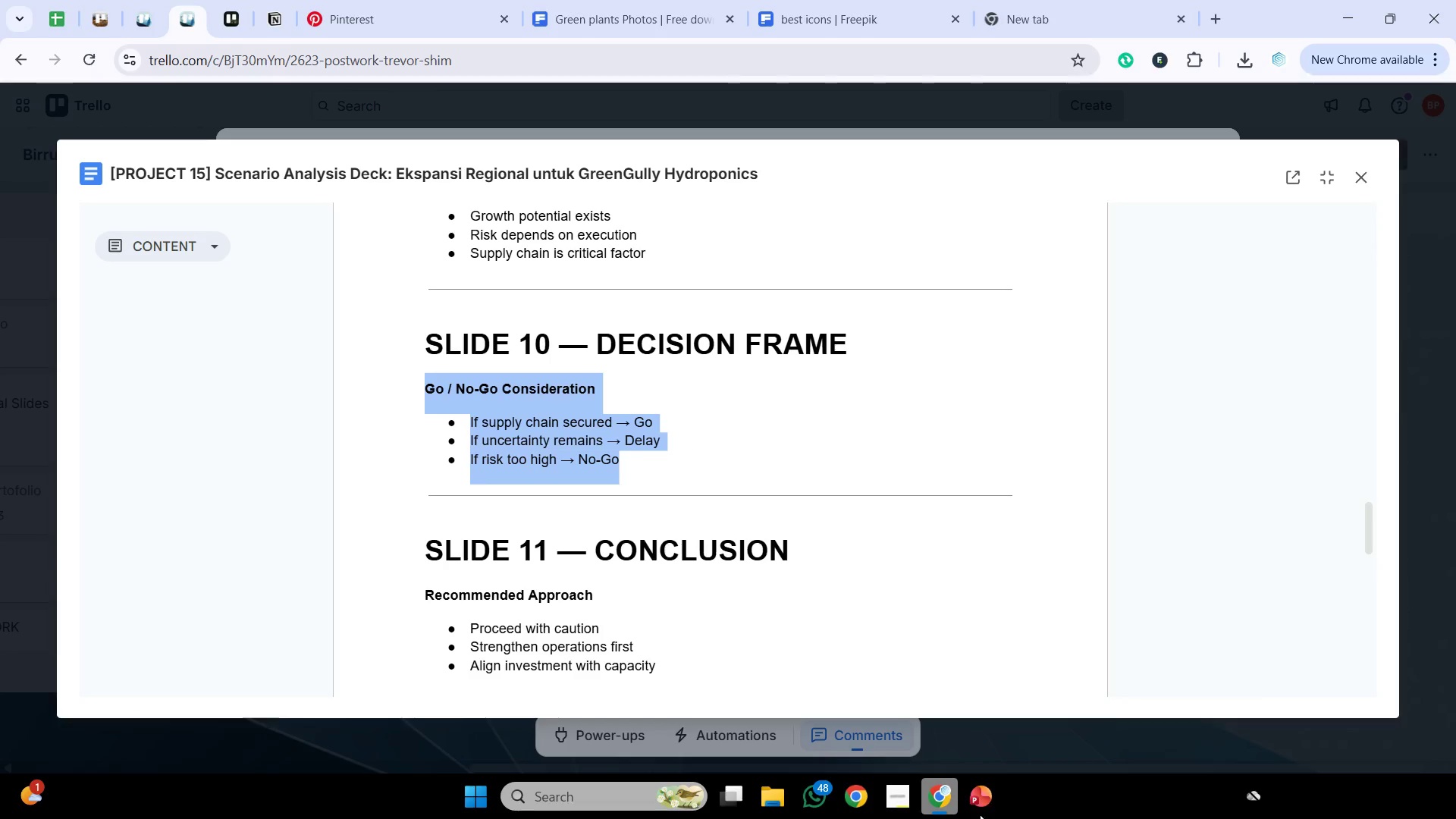 
key(Control+C)
 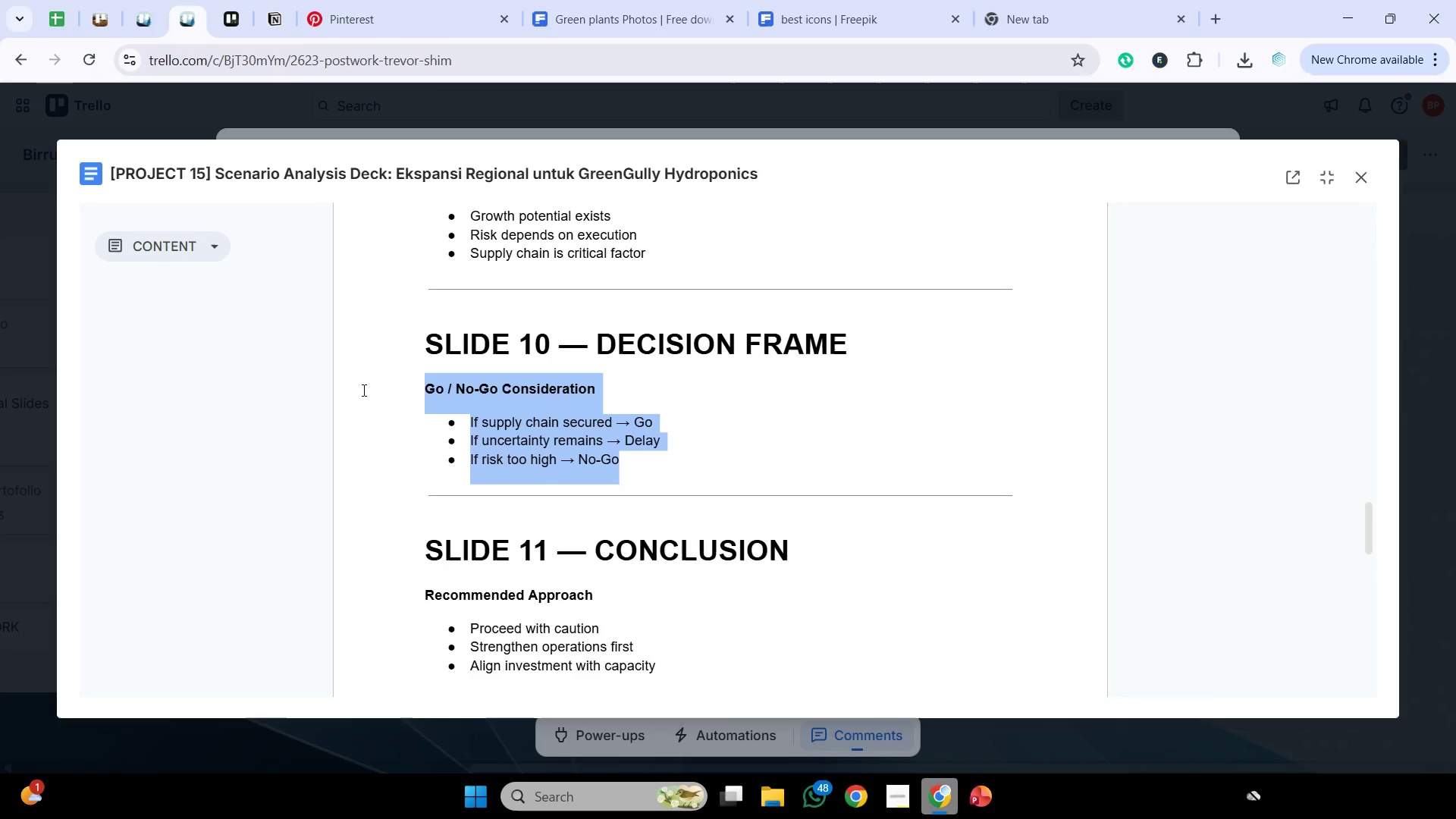 
key(Control+C)
 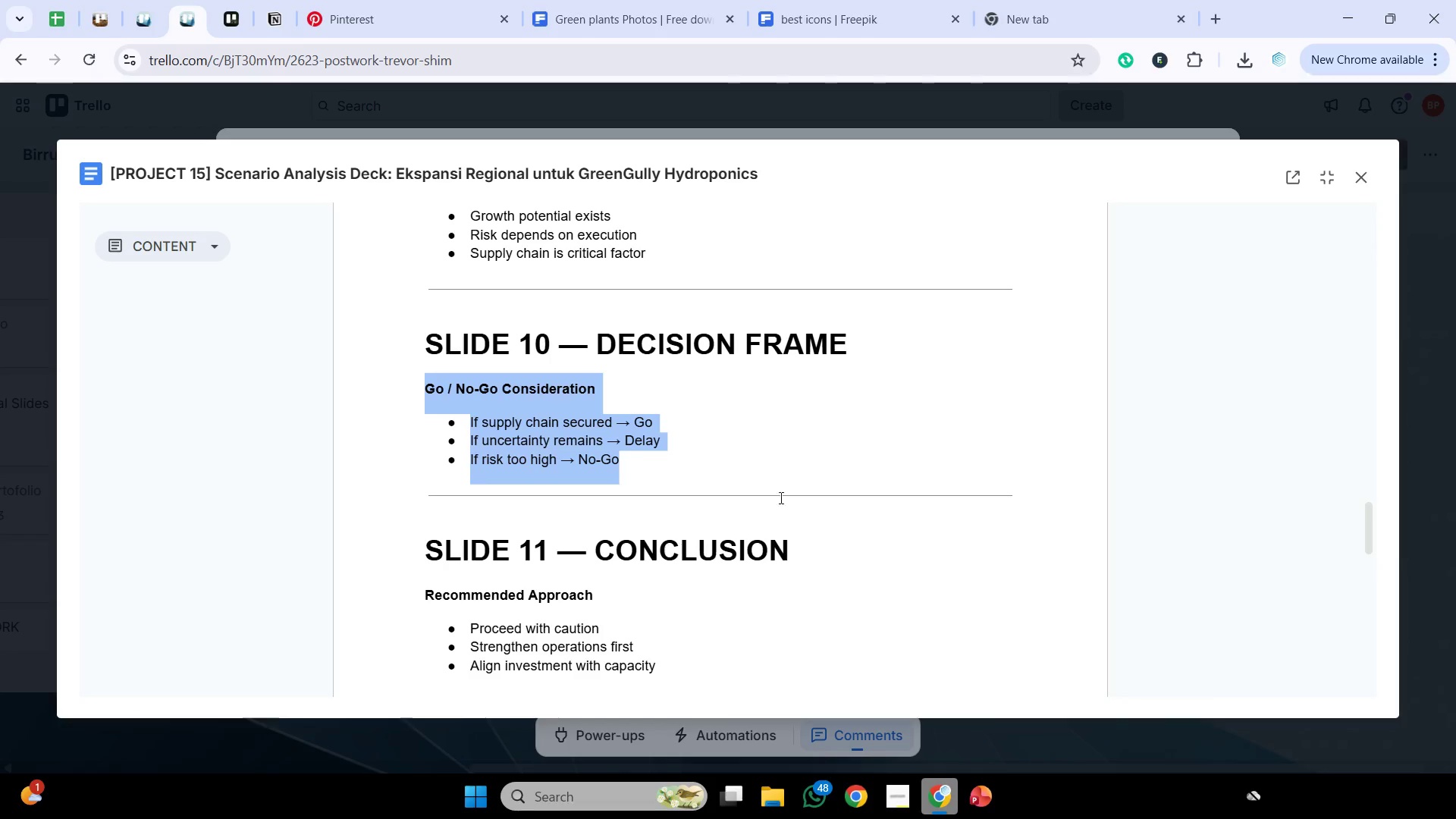 
hold_key(key=Space, duration=4.97)
 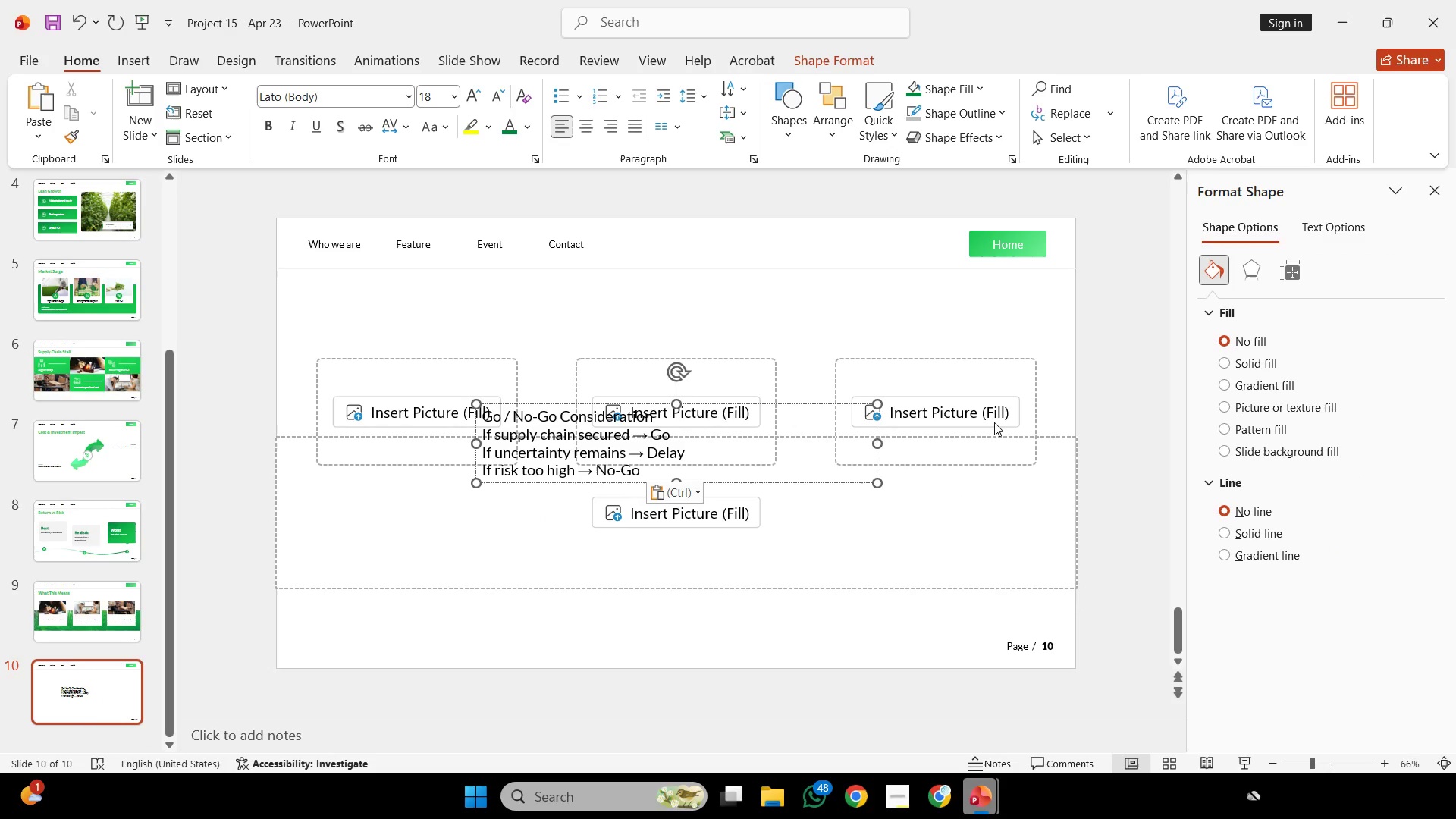 
key(Control+C)
 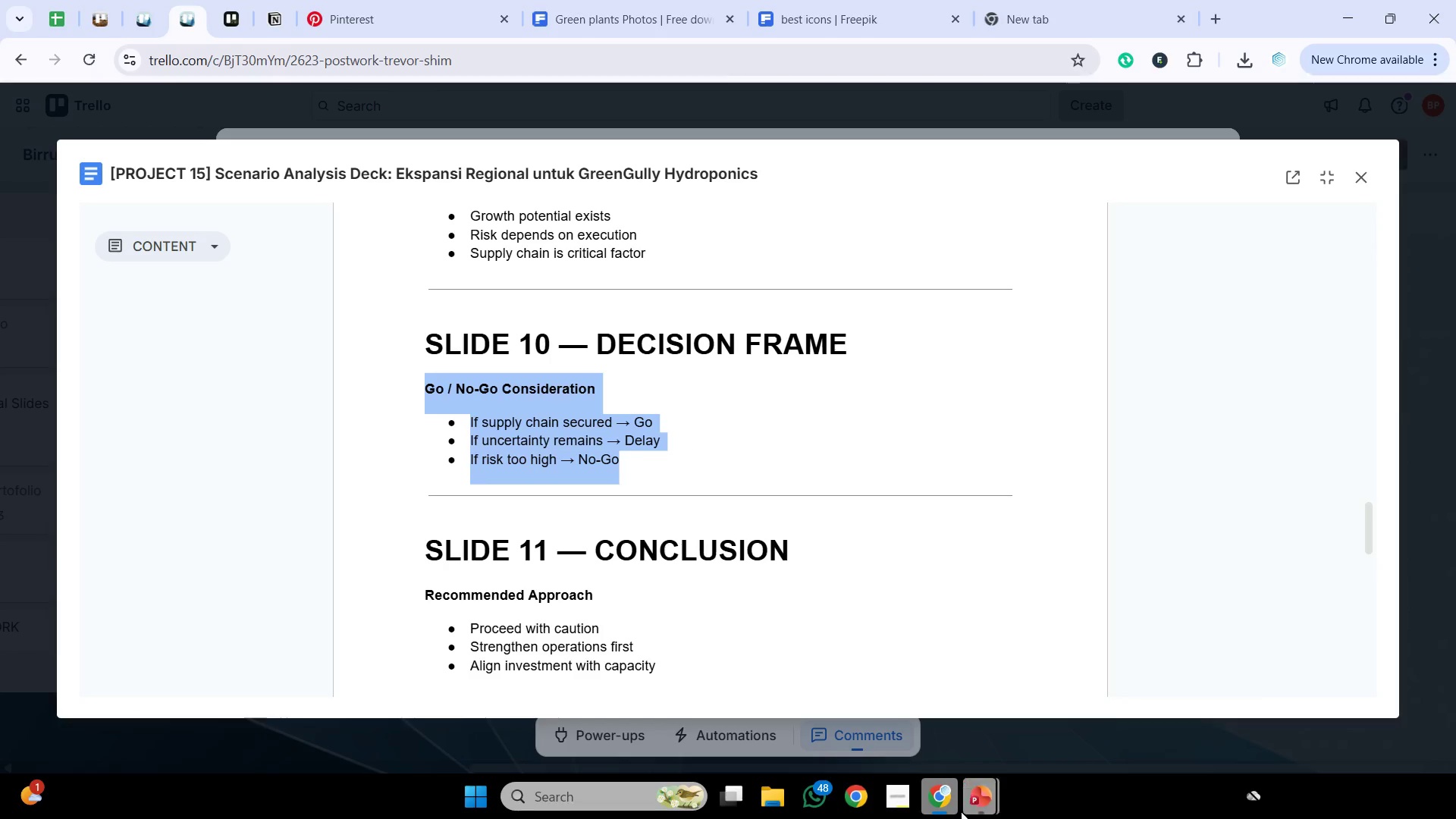 
left_click([957, 808])
 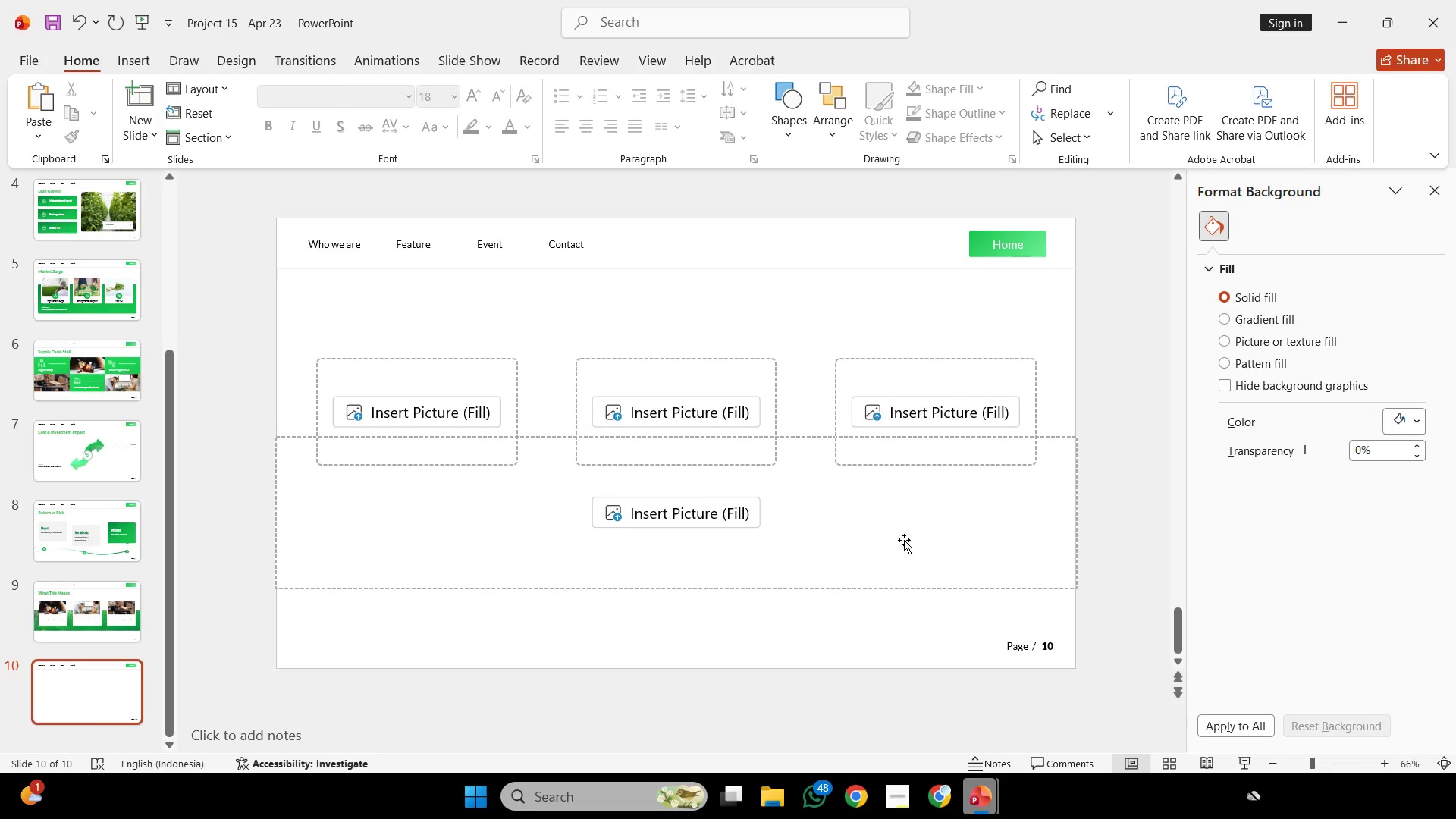 
hold_key(key=ControlLeft, duration=1.03)
left_click([957, 635])
 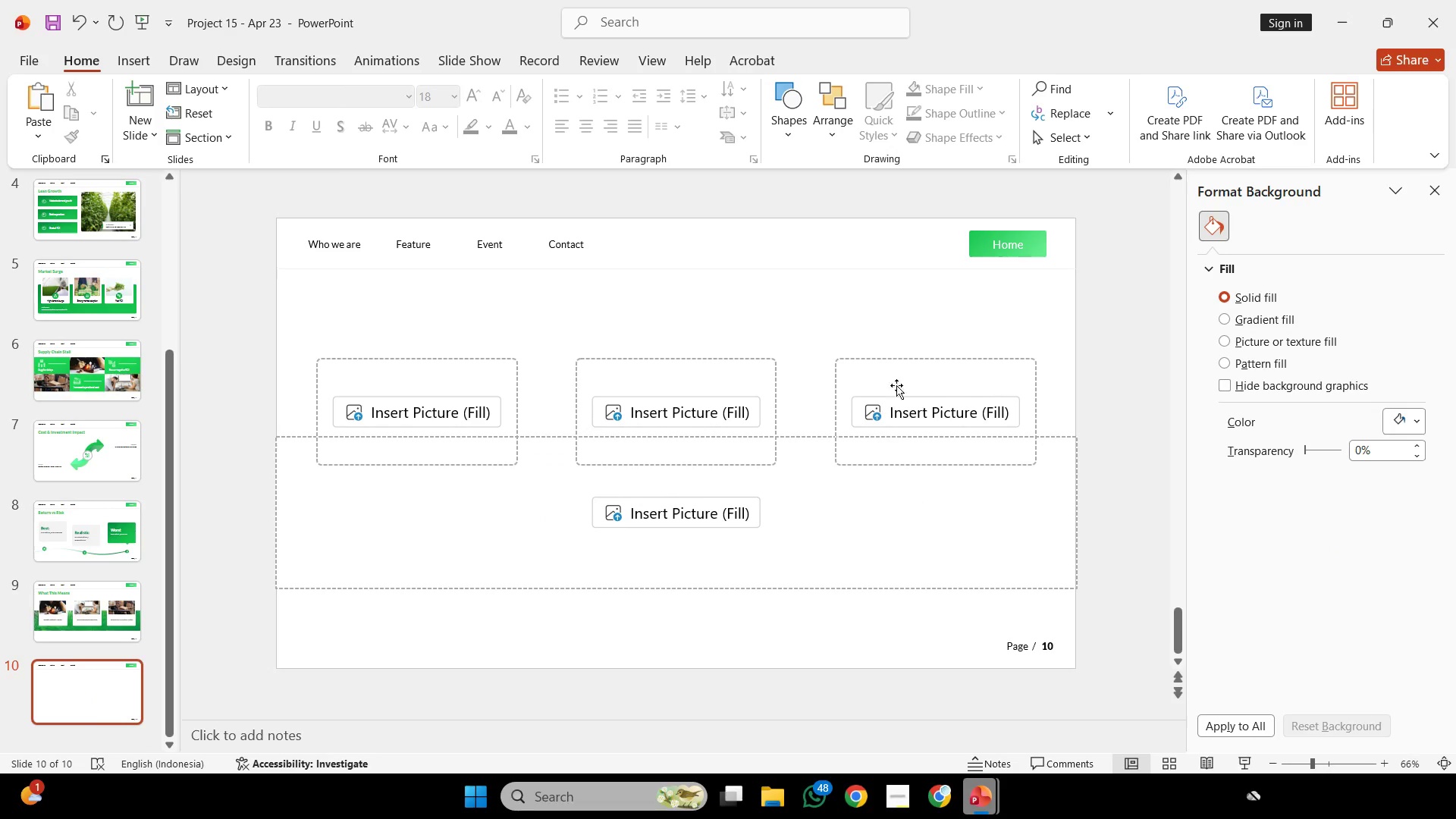 
right_click([893, 334])
 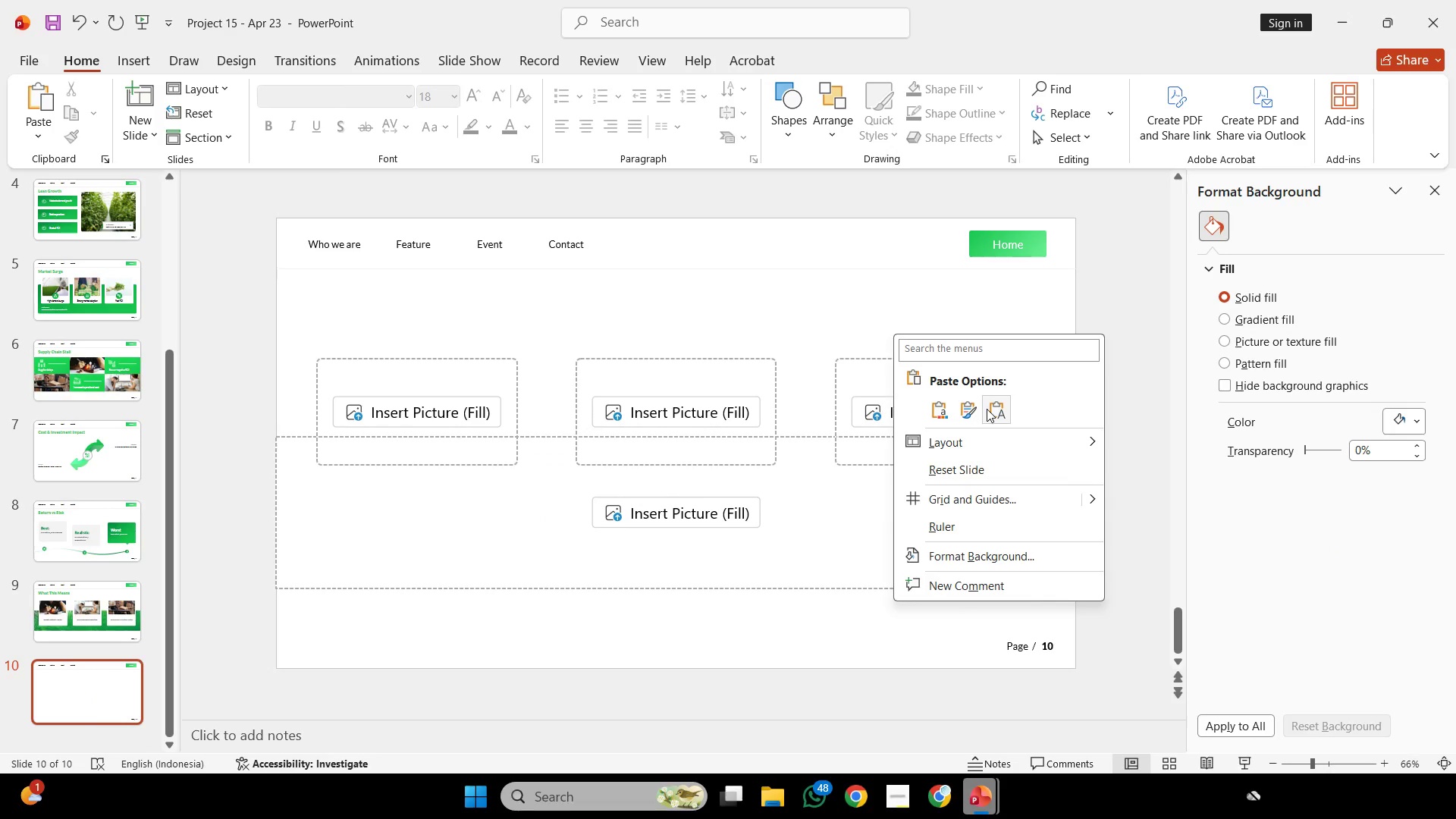 
left_click([994, 413])
 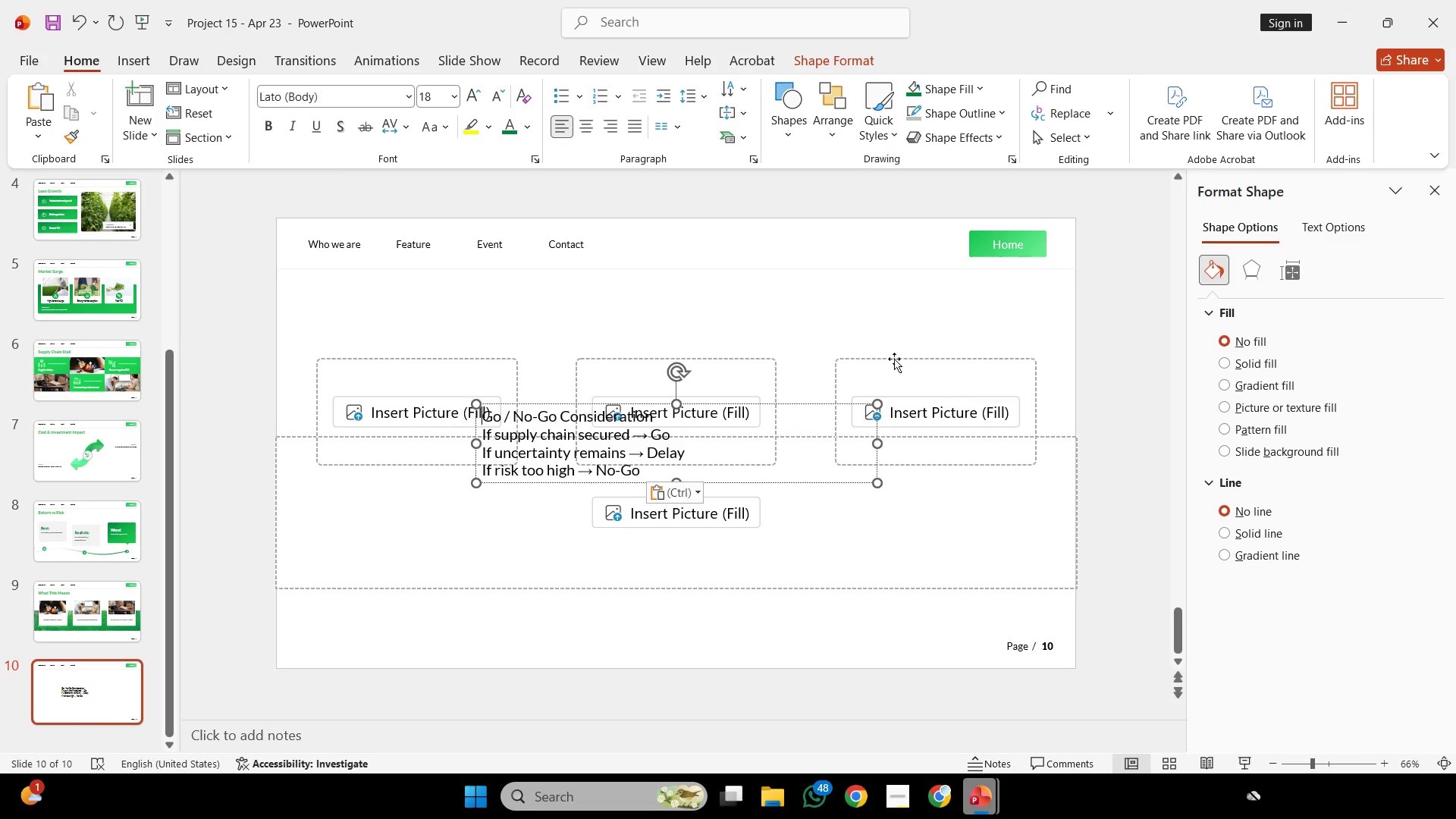 
left_click_drag(start_coordinate=[787, 401], to_coordinate=[959, 259])
 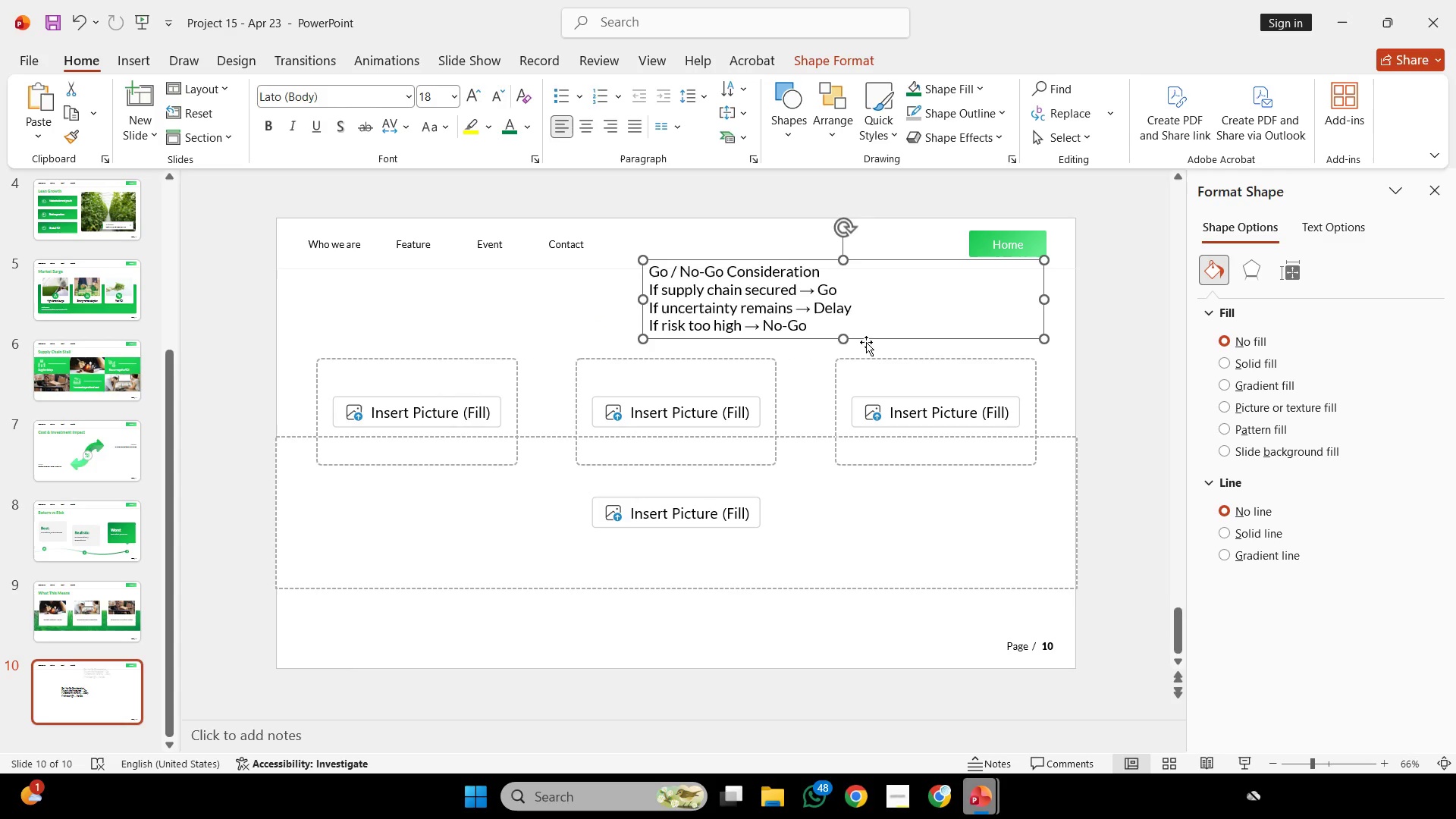 
scroll: coordinate [868, 342], scroll_direction: none, amount: 0.0
 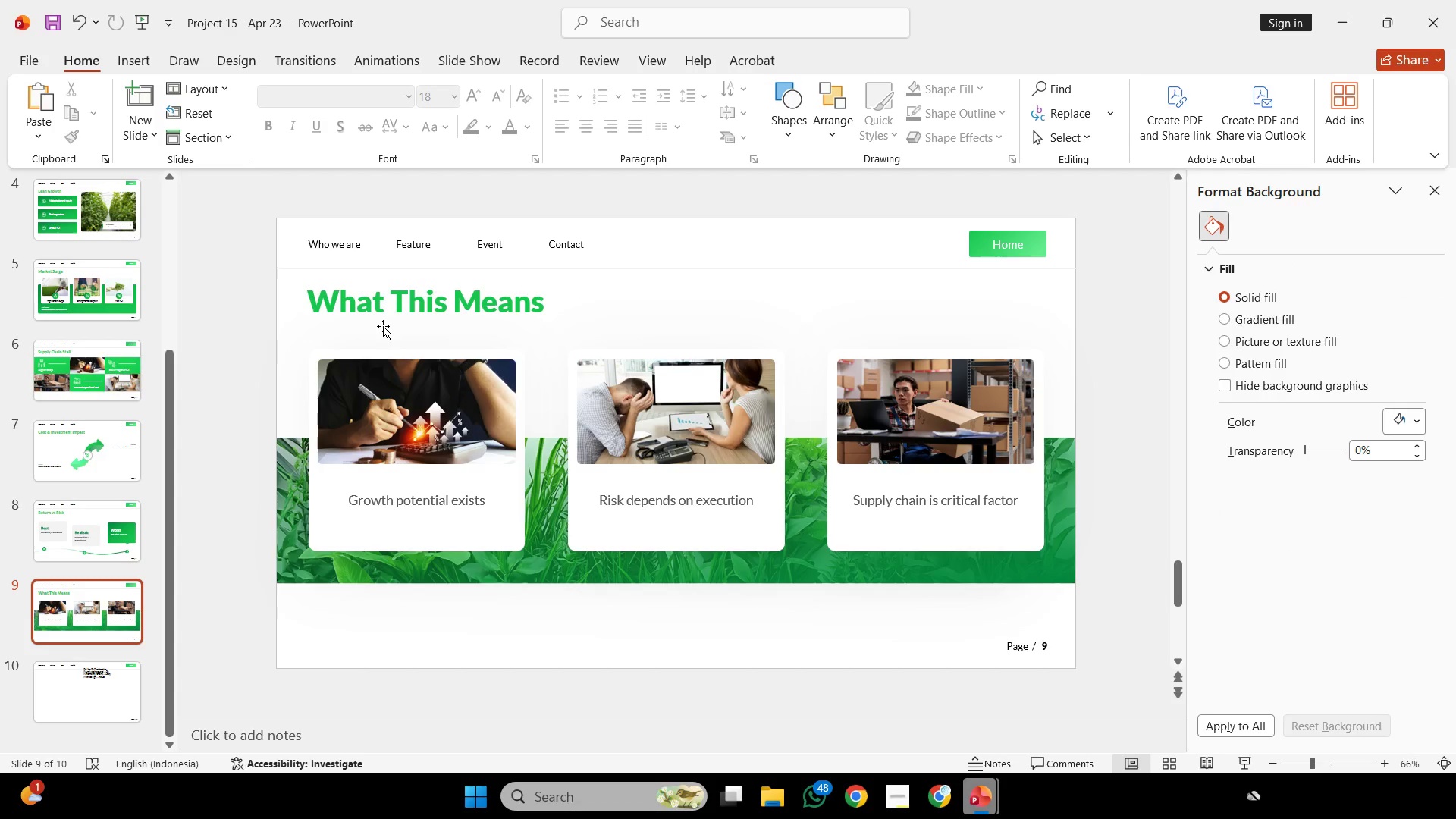 
left_click([386, 322])
 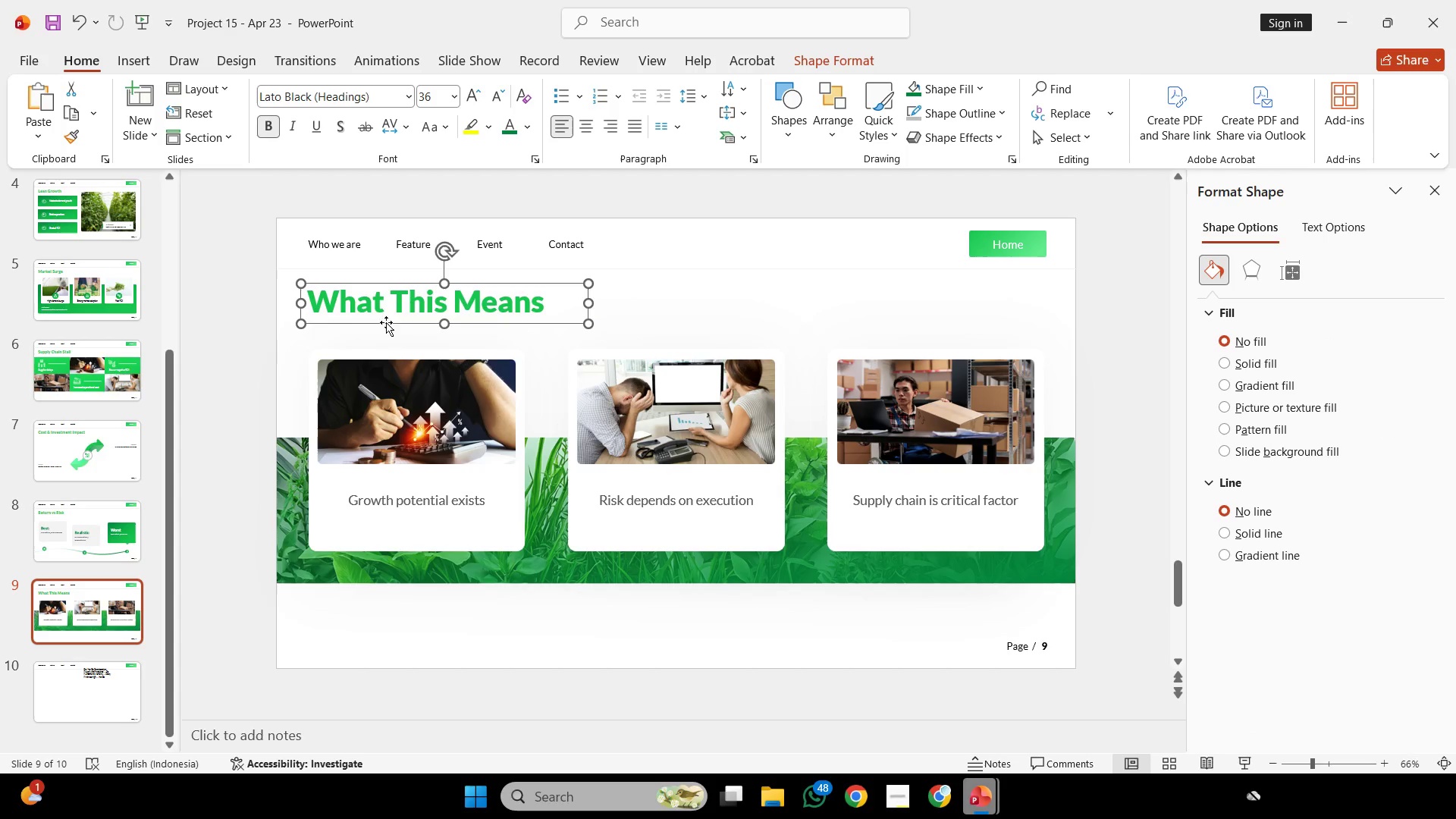 
key(Control+C)
 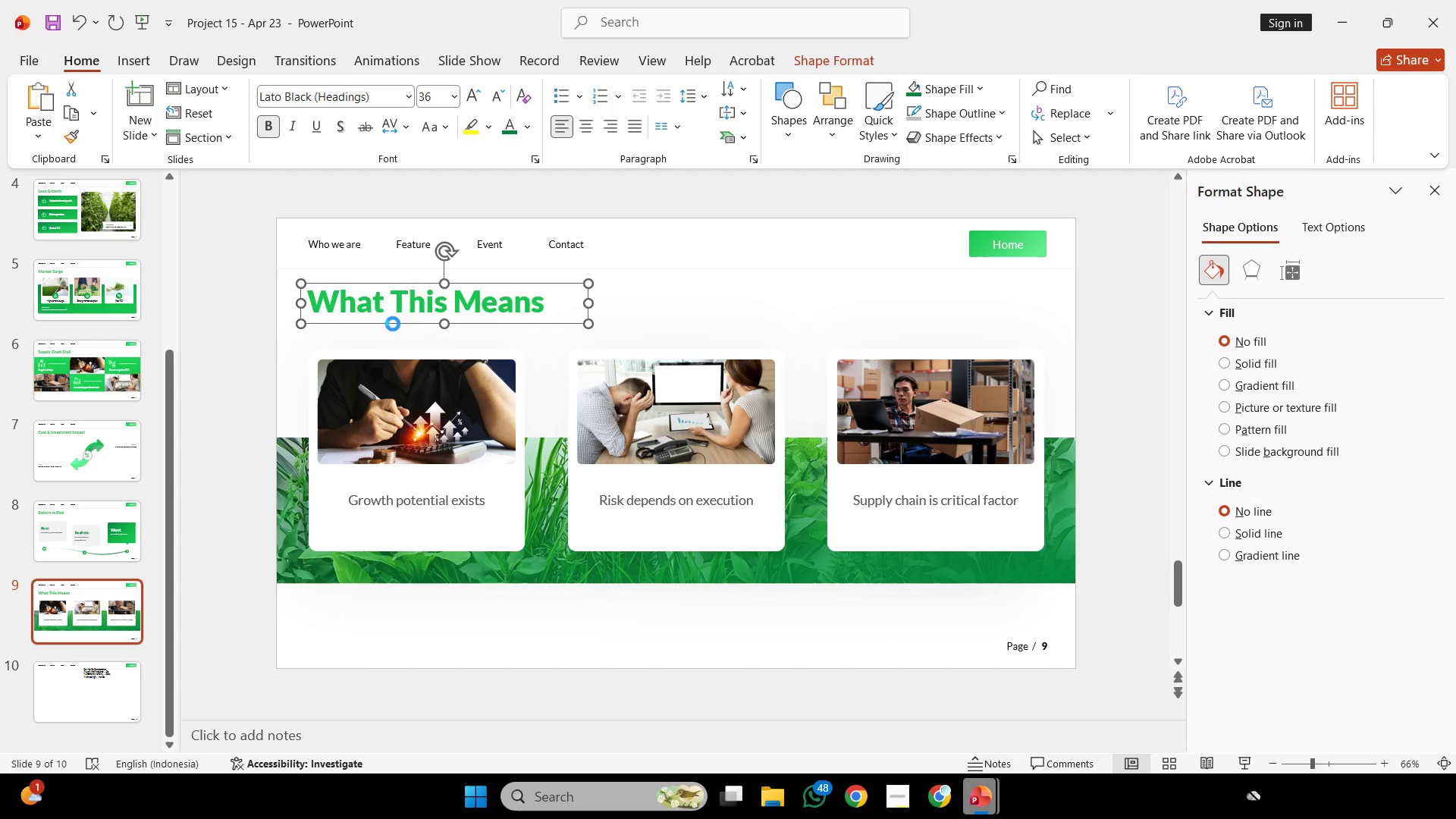 
key(Control+C)
 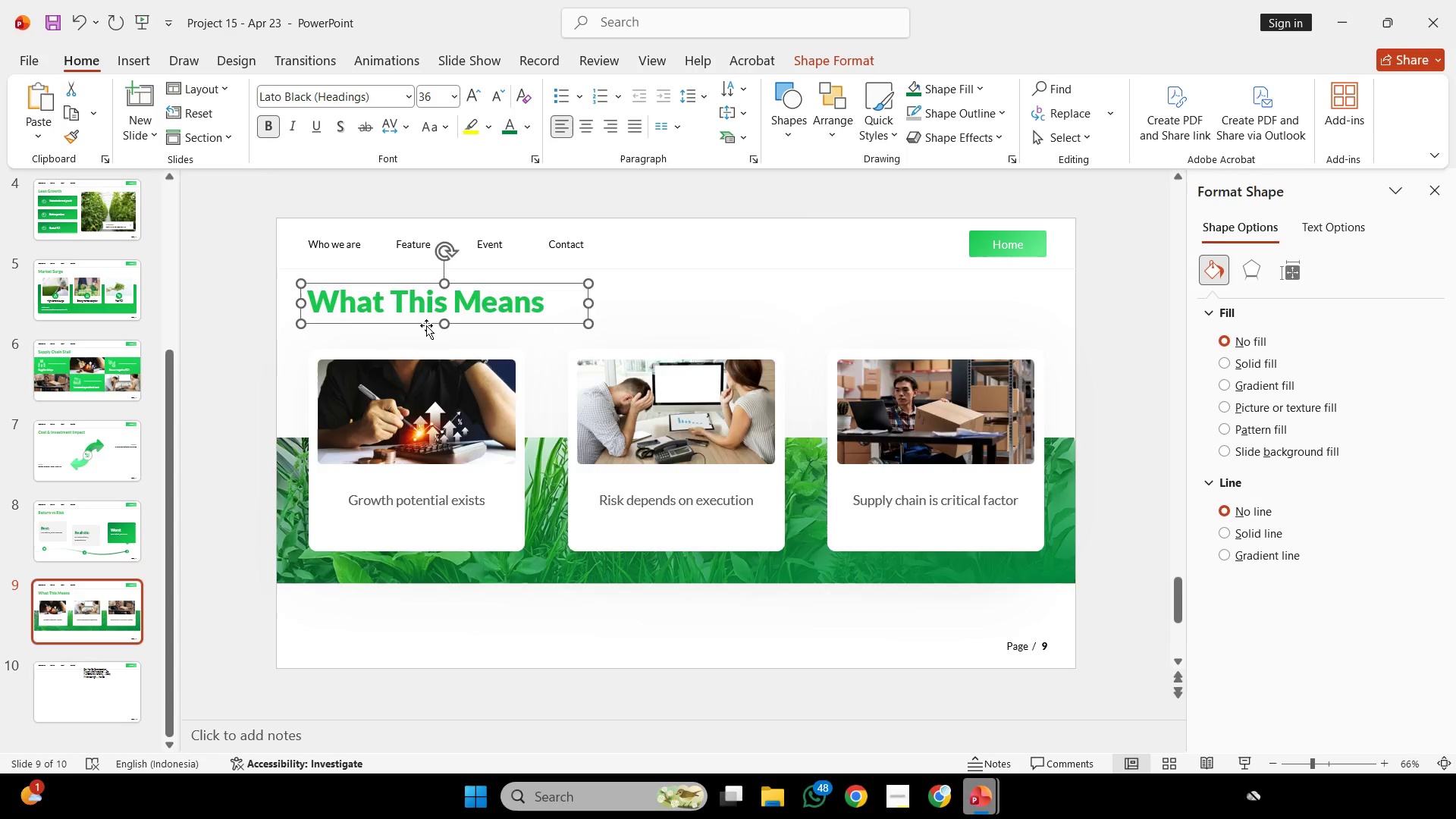 
scroll: coordinate [426, 325], scroll_direction: none, amount: 0.0
 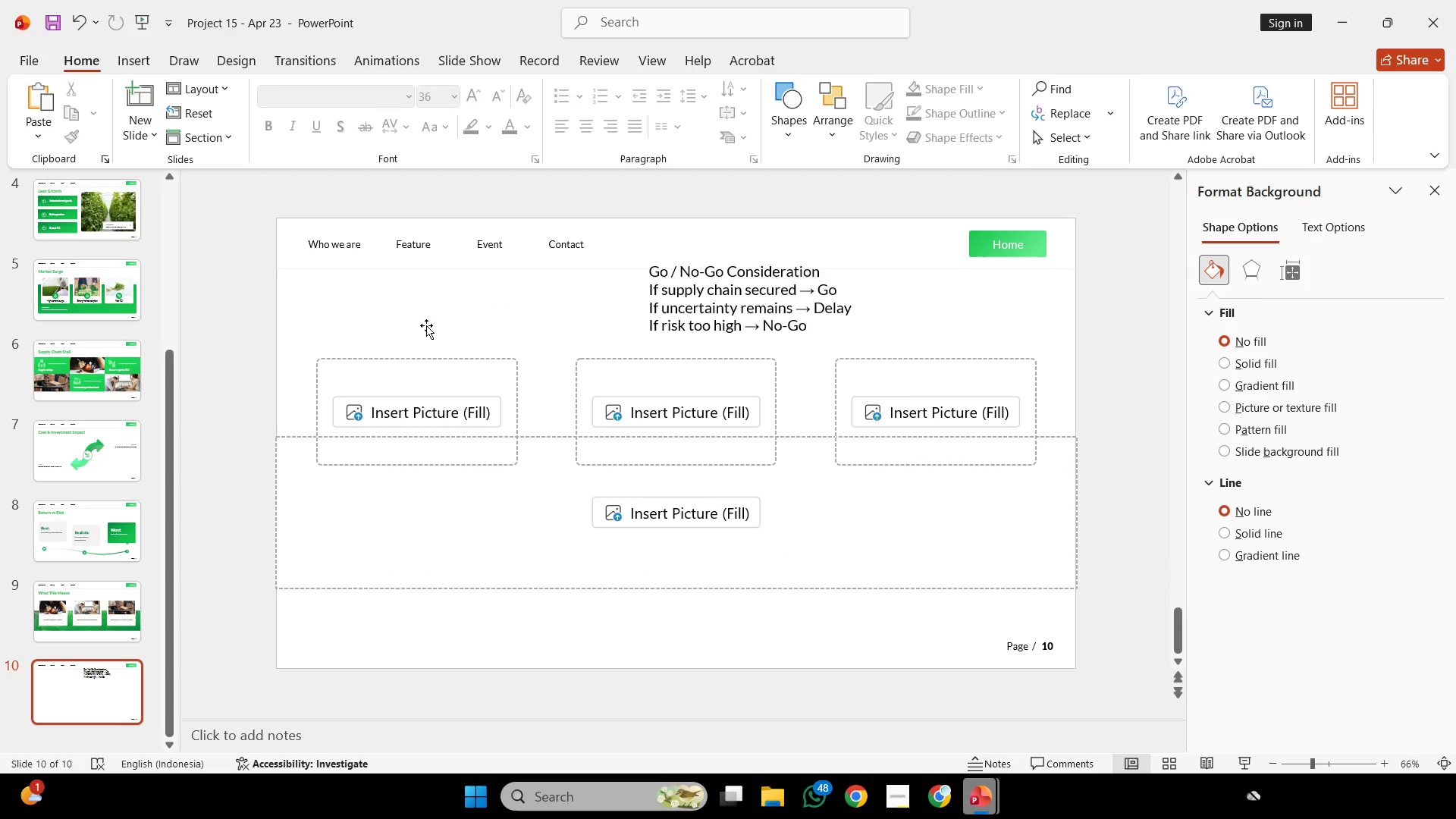 
key(Control+V)
 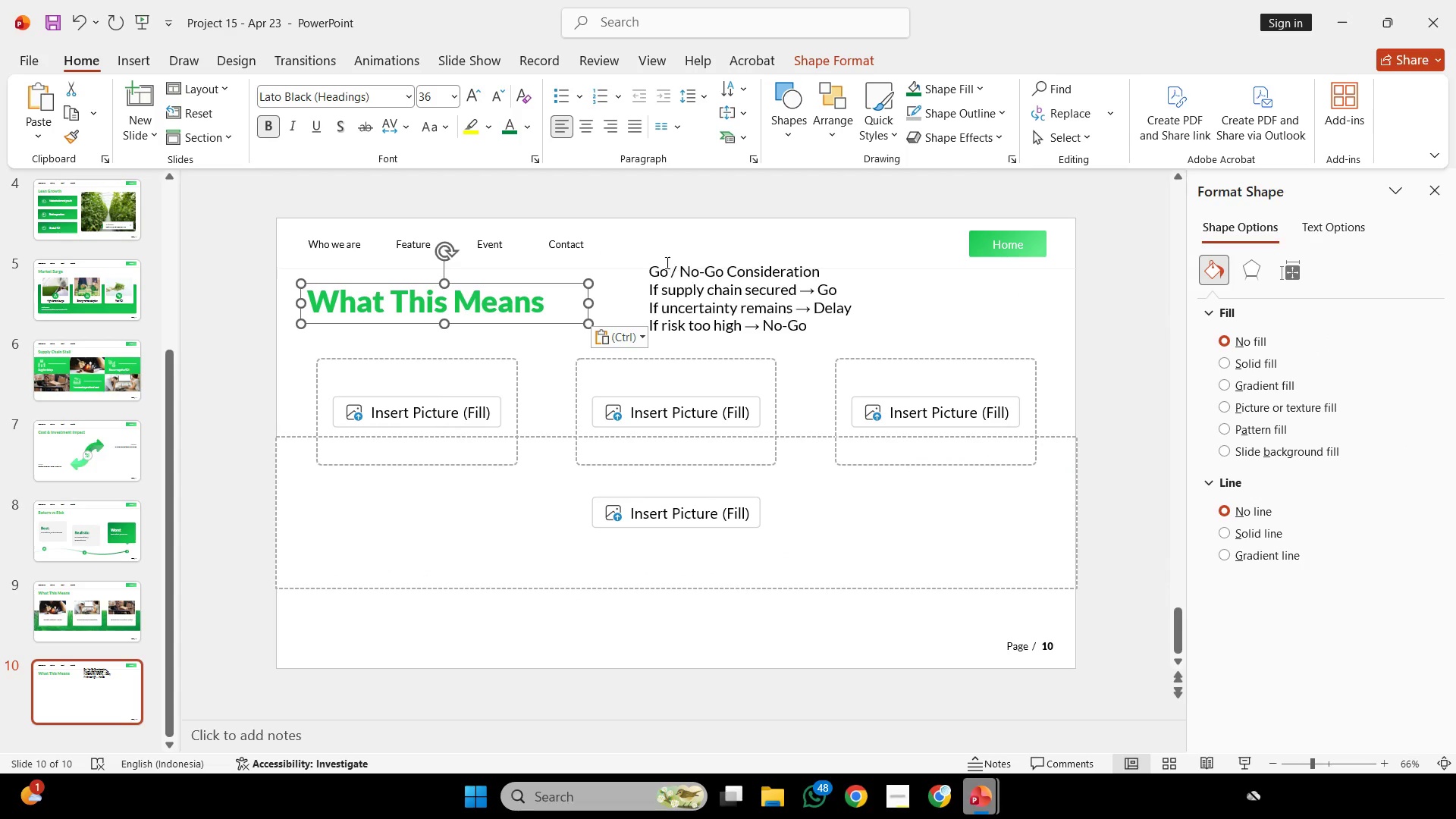 
left_click_drag(start_coordinate=[654, 269], to_coordinate=[858, 262])
 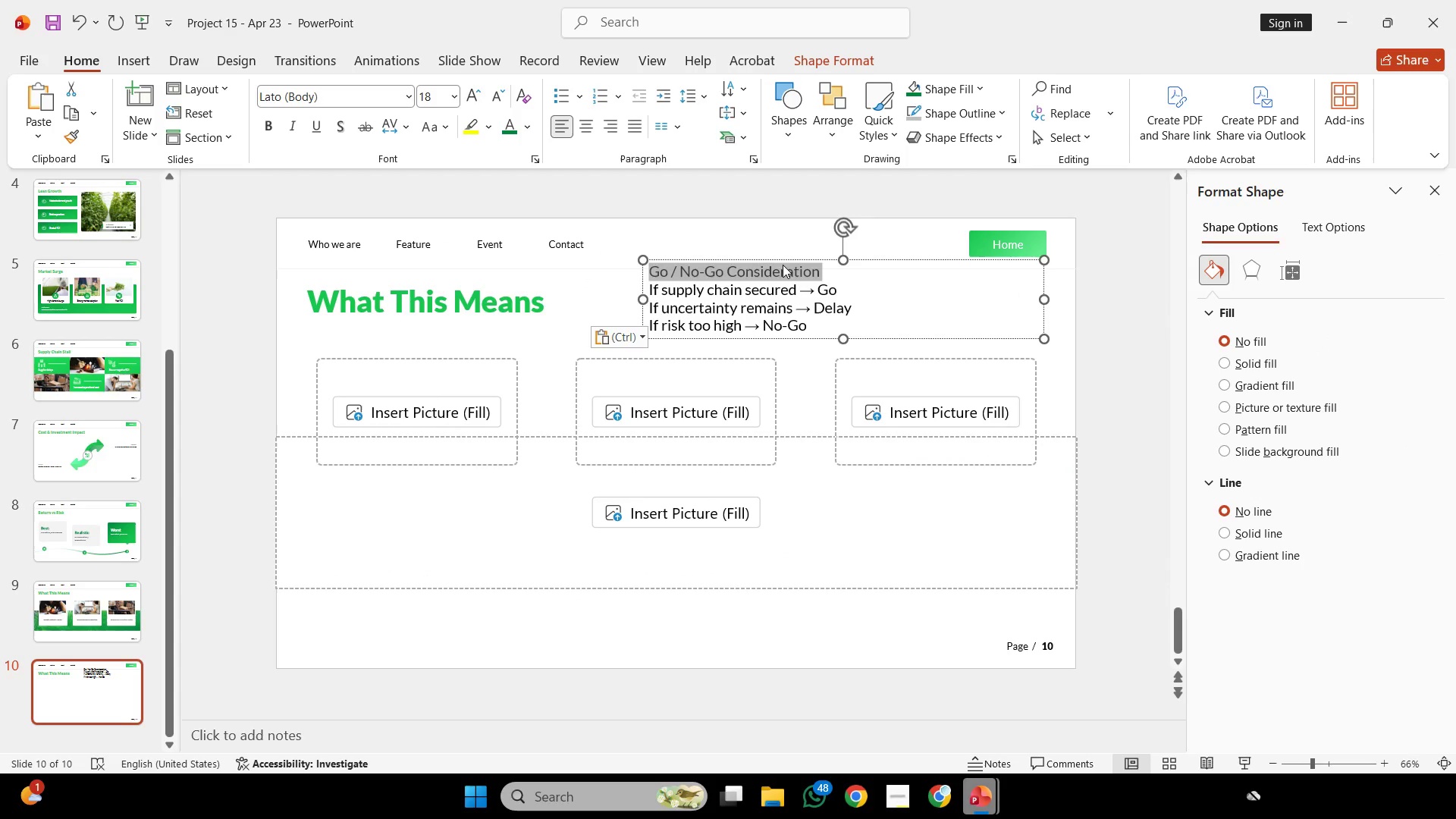 
key(Control+C)
 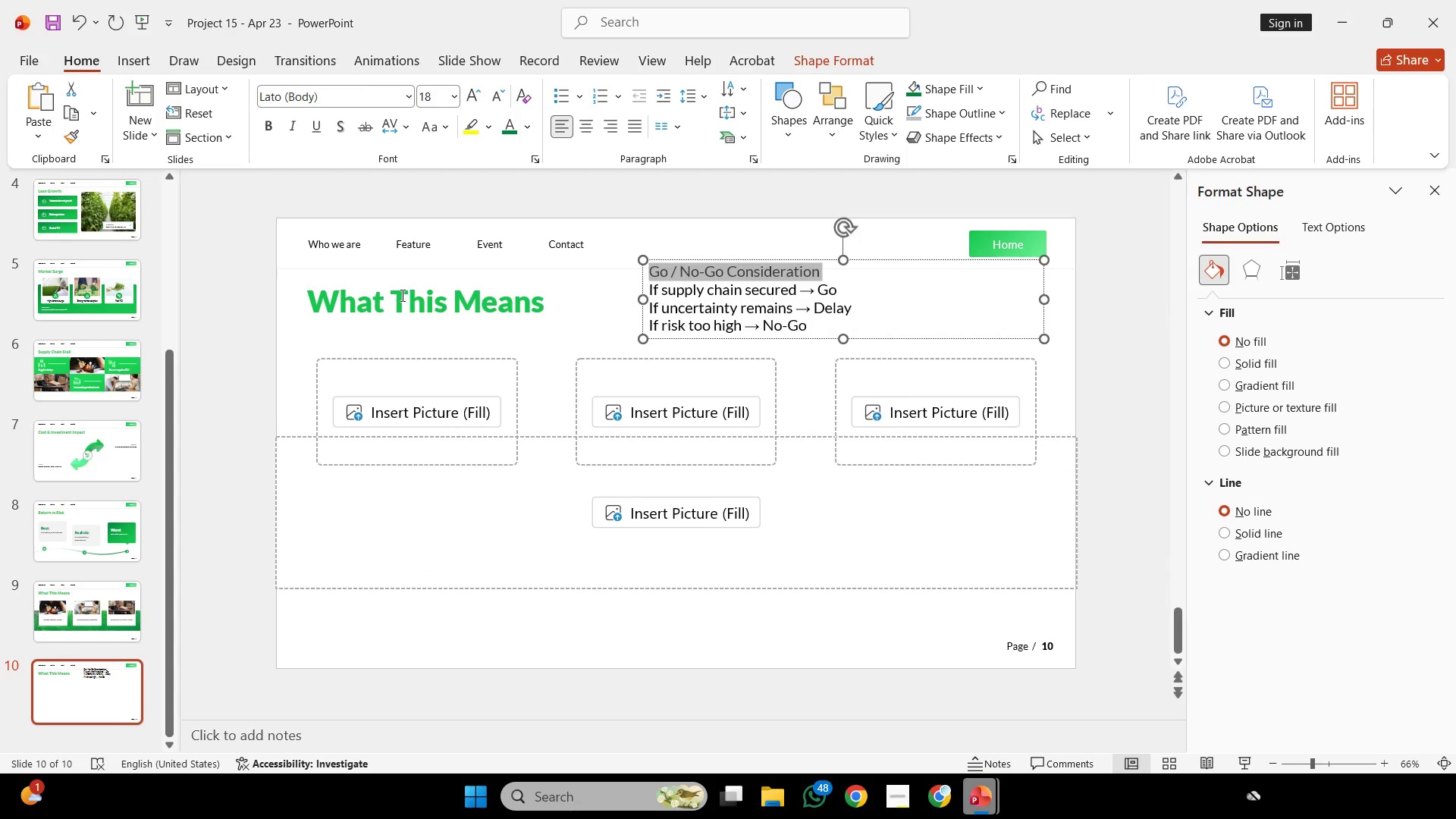 
left_click([401, 295])
 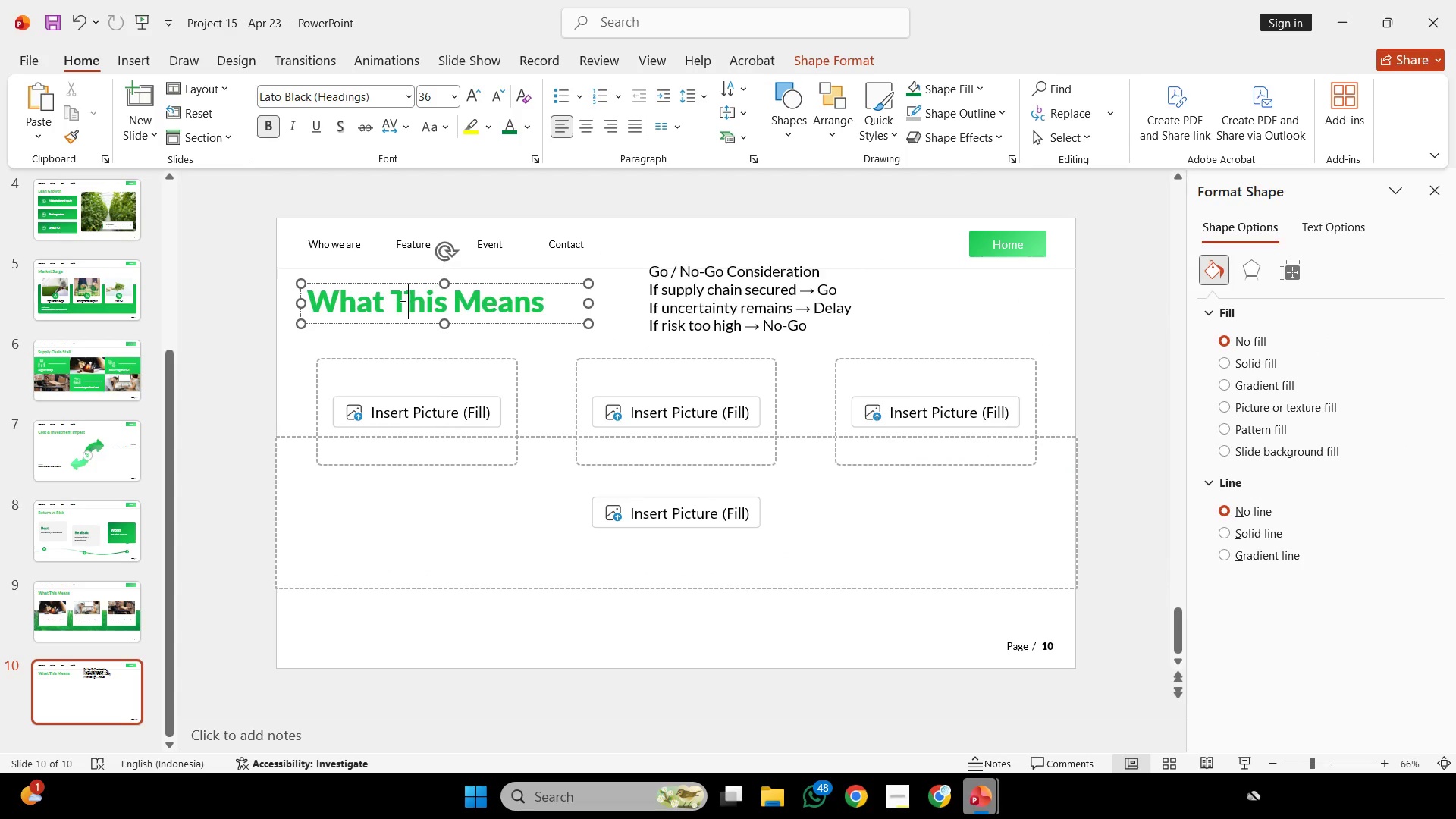 
key(Control+ControlLeft)
 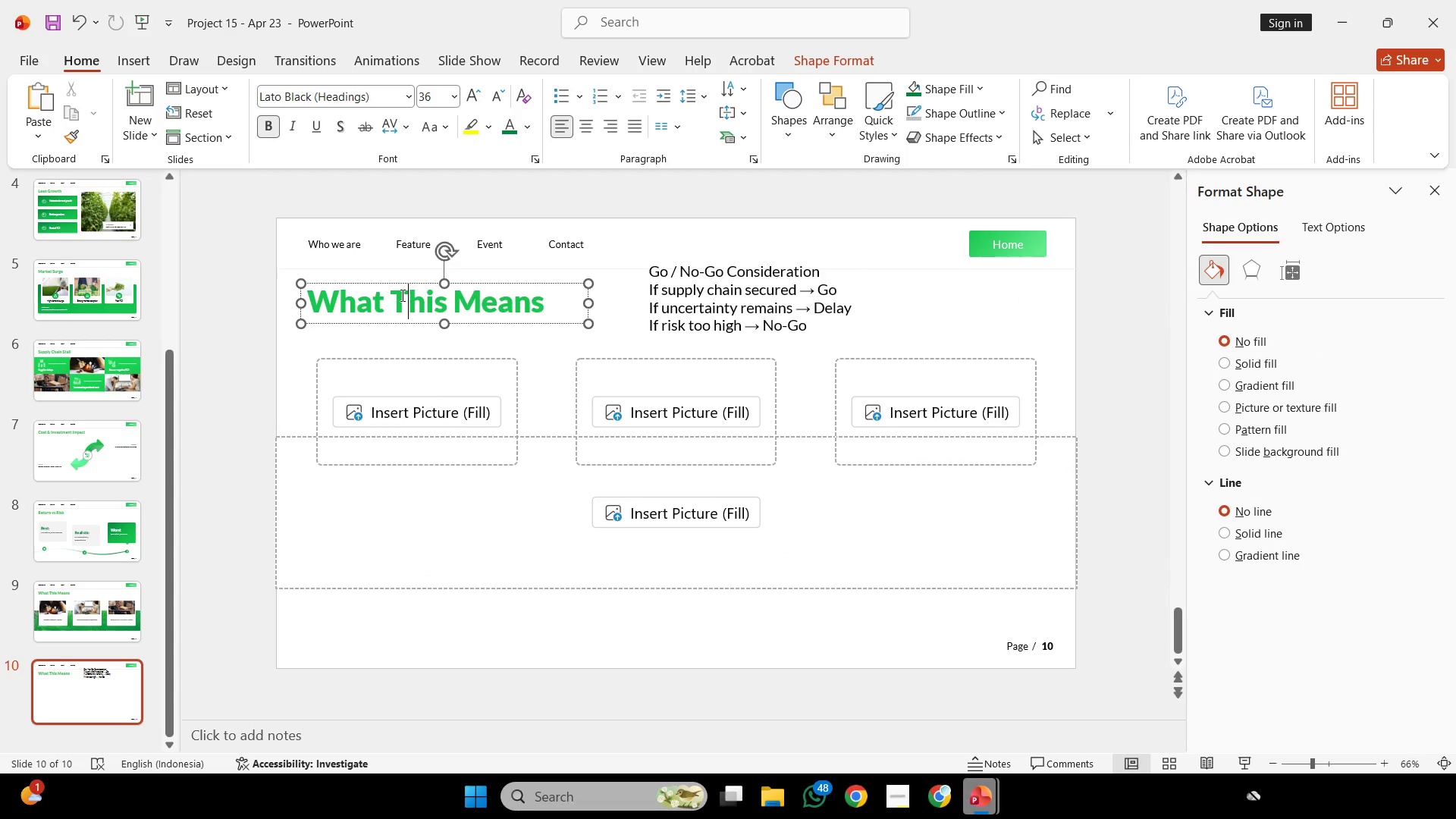 
key(Control+A)
 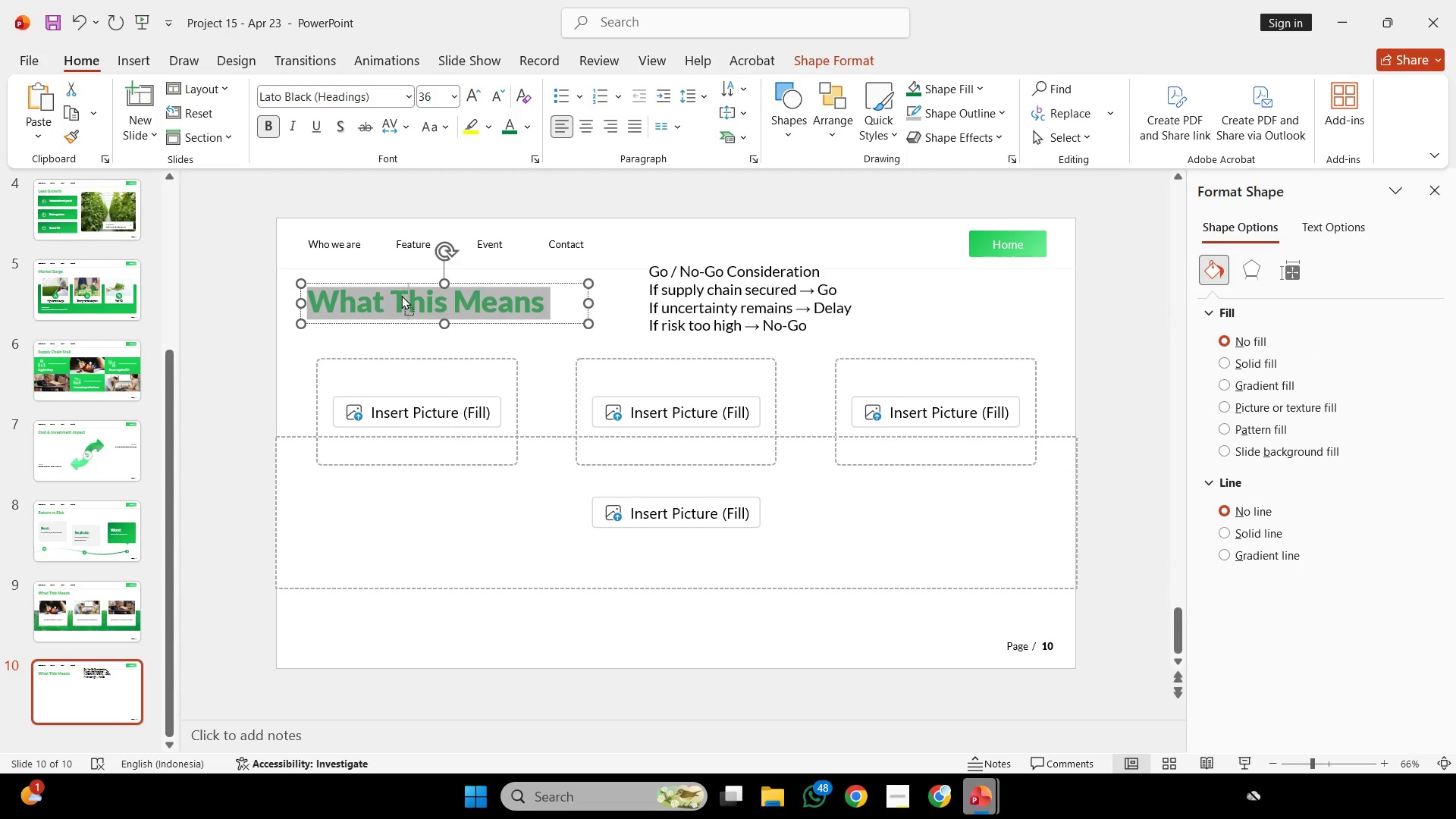 
right_click([401, 295])
 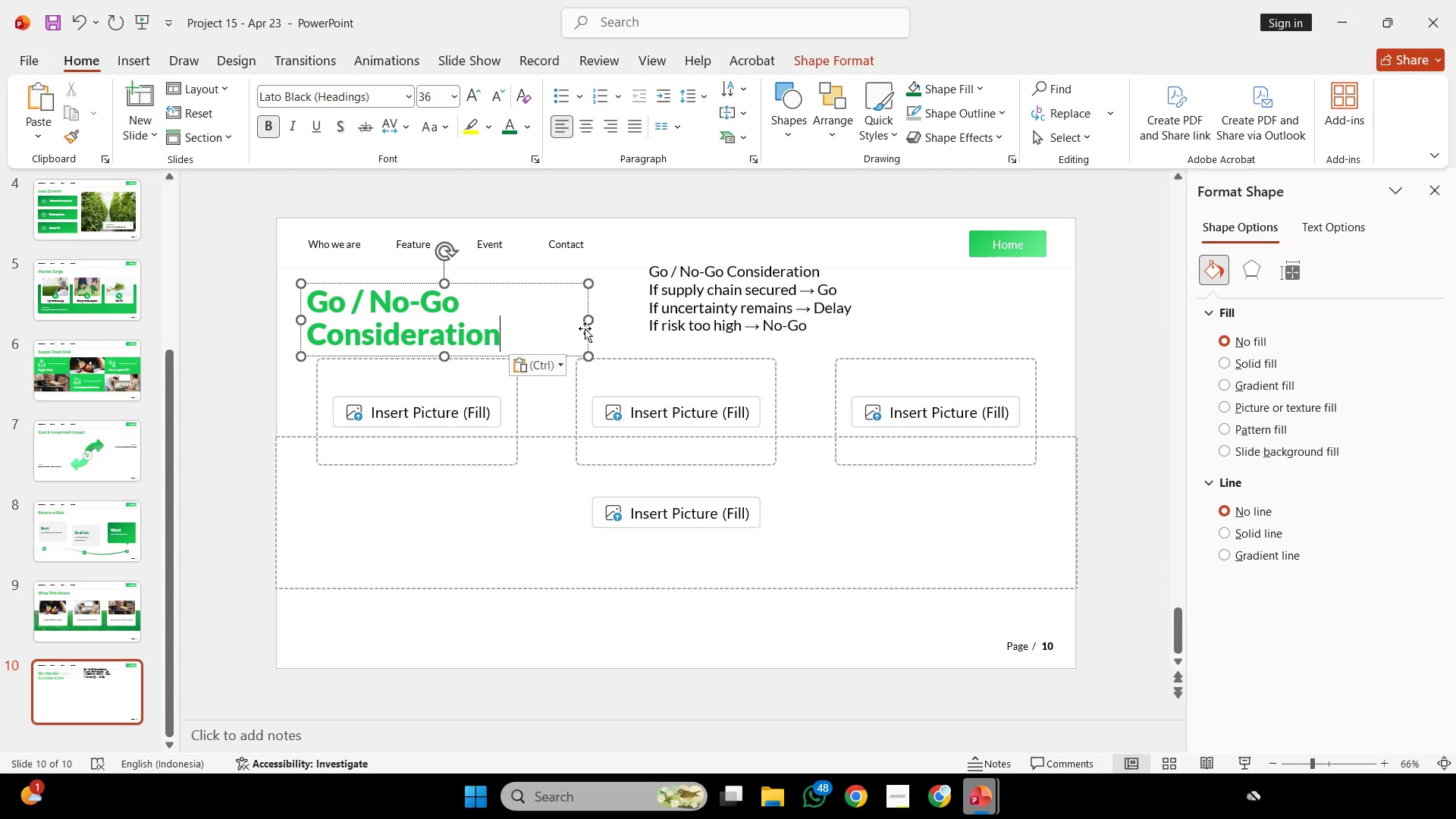 
left_click_drag(start_coordinate=[588, 318], to_coordinate=[708, 357])
 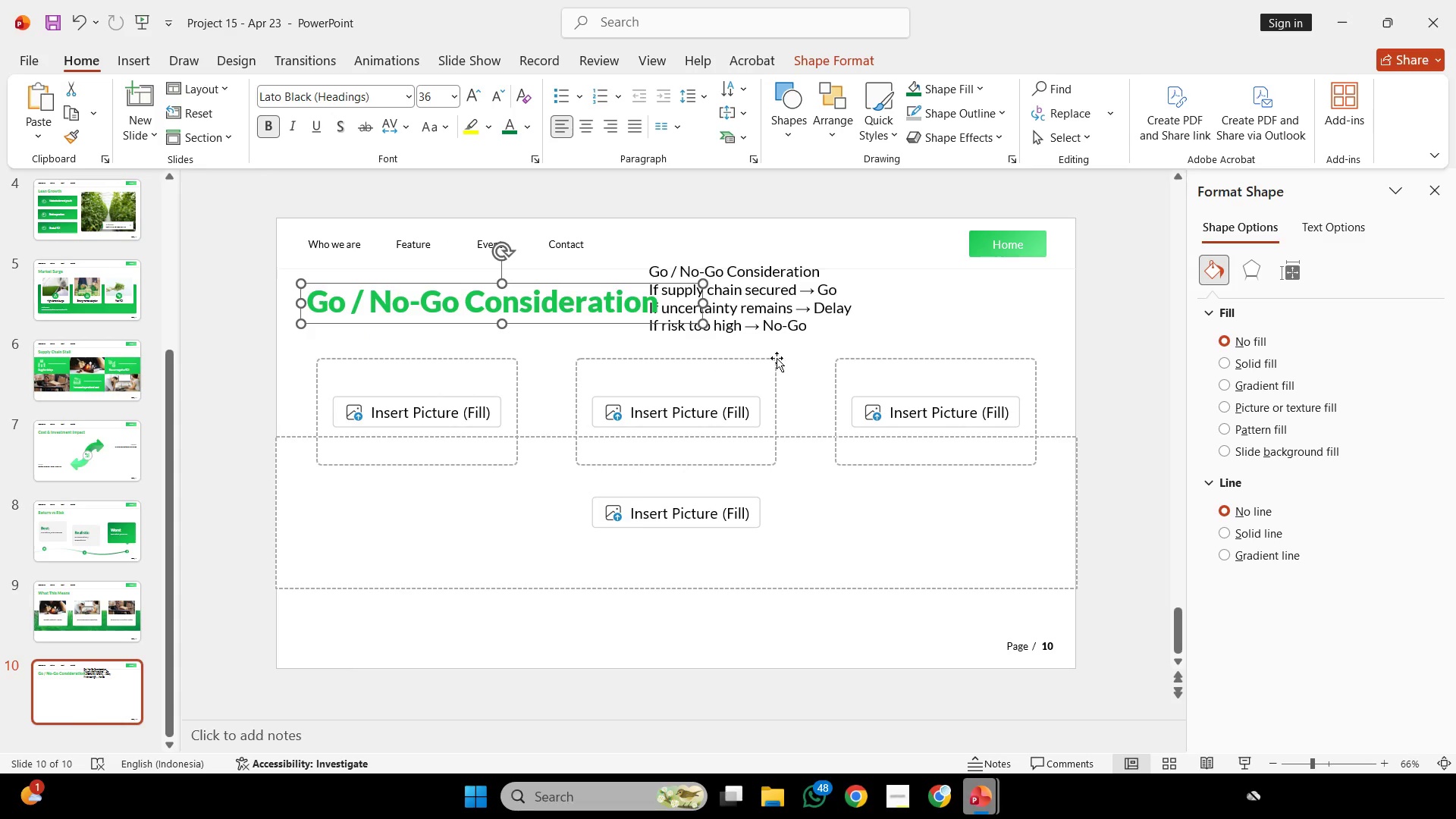 
left_click_drag(start_coordinate=[797, 336], to_coordinate=[964, 309])
 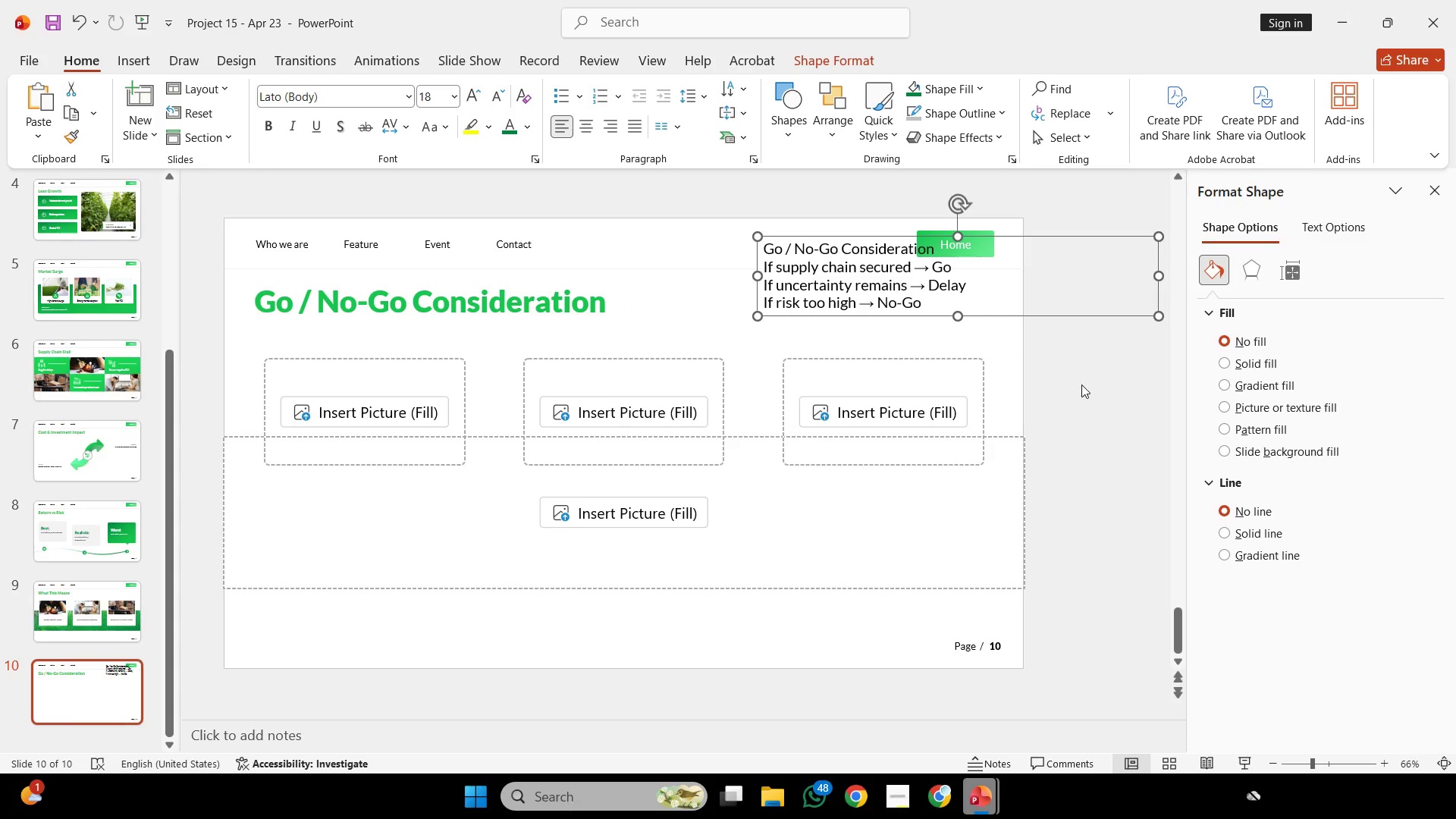 
left_click_drag(start_coordinate=[1084, 344], to_coordinate=[8, 694])
 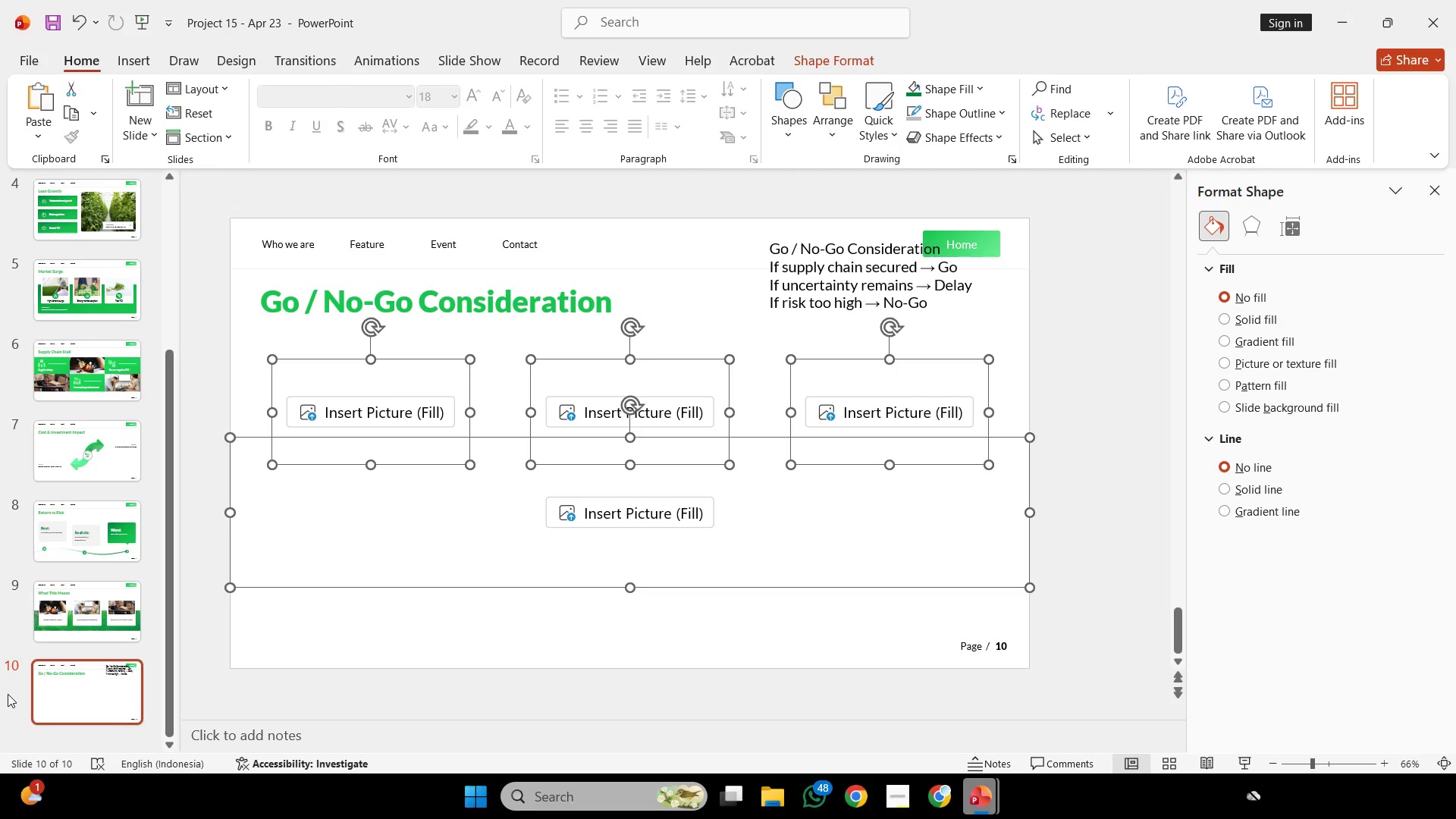 
key(Backspace)
 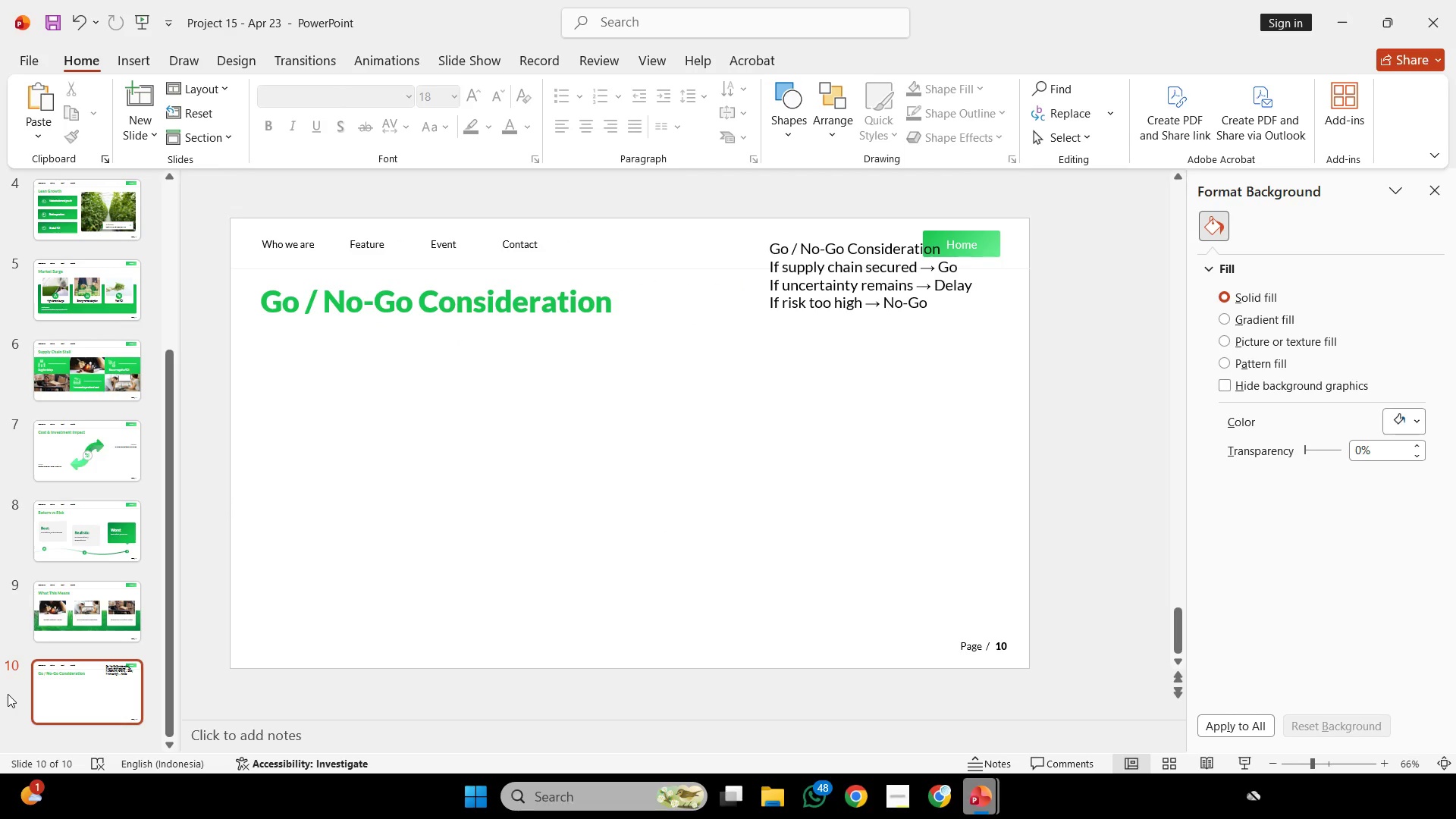 
wait(6.12)
 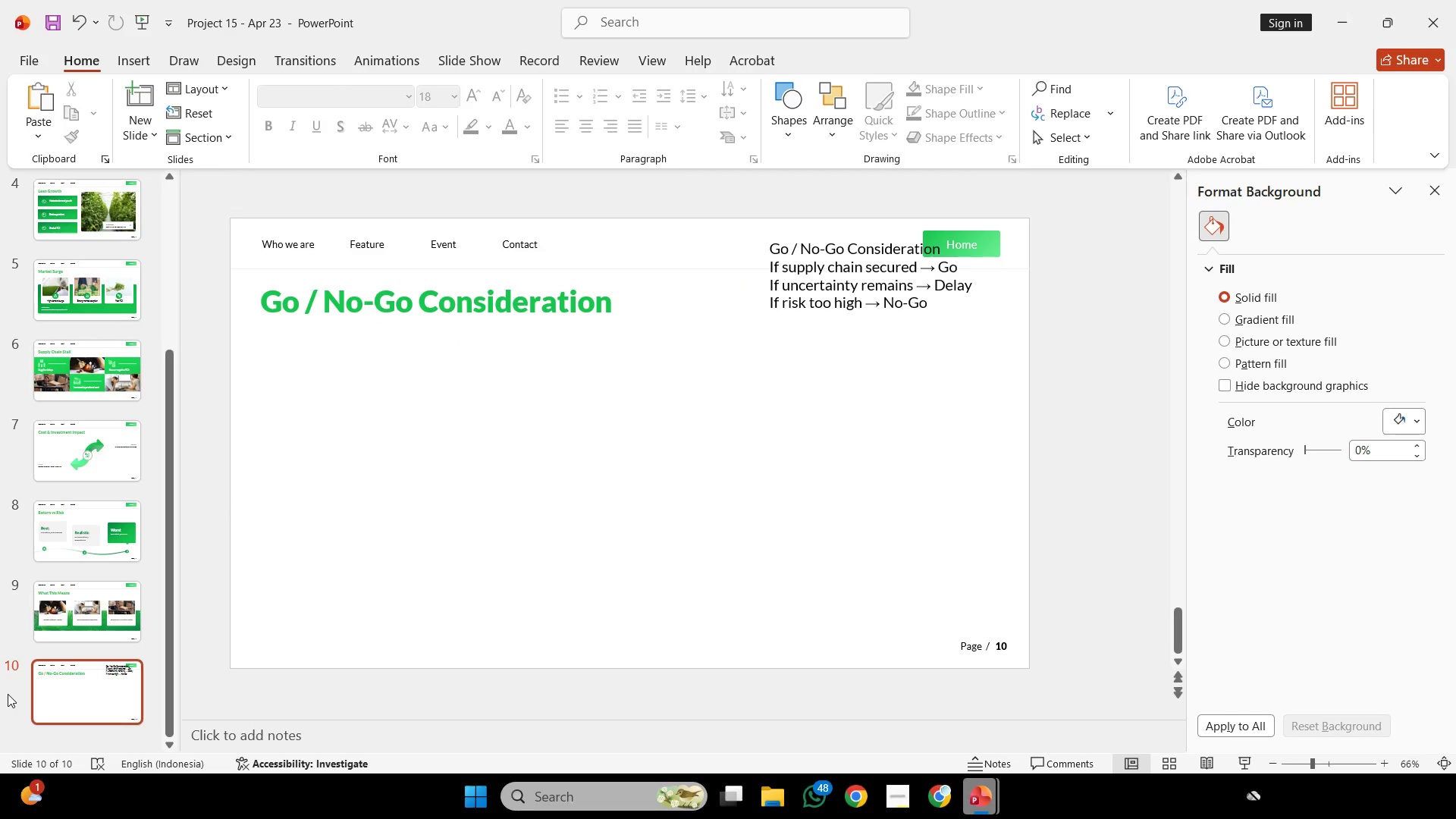 
scroll: coordinate [8, 694], scroll_direction: down, amount: 2.0
 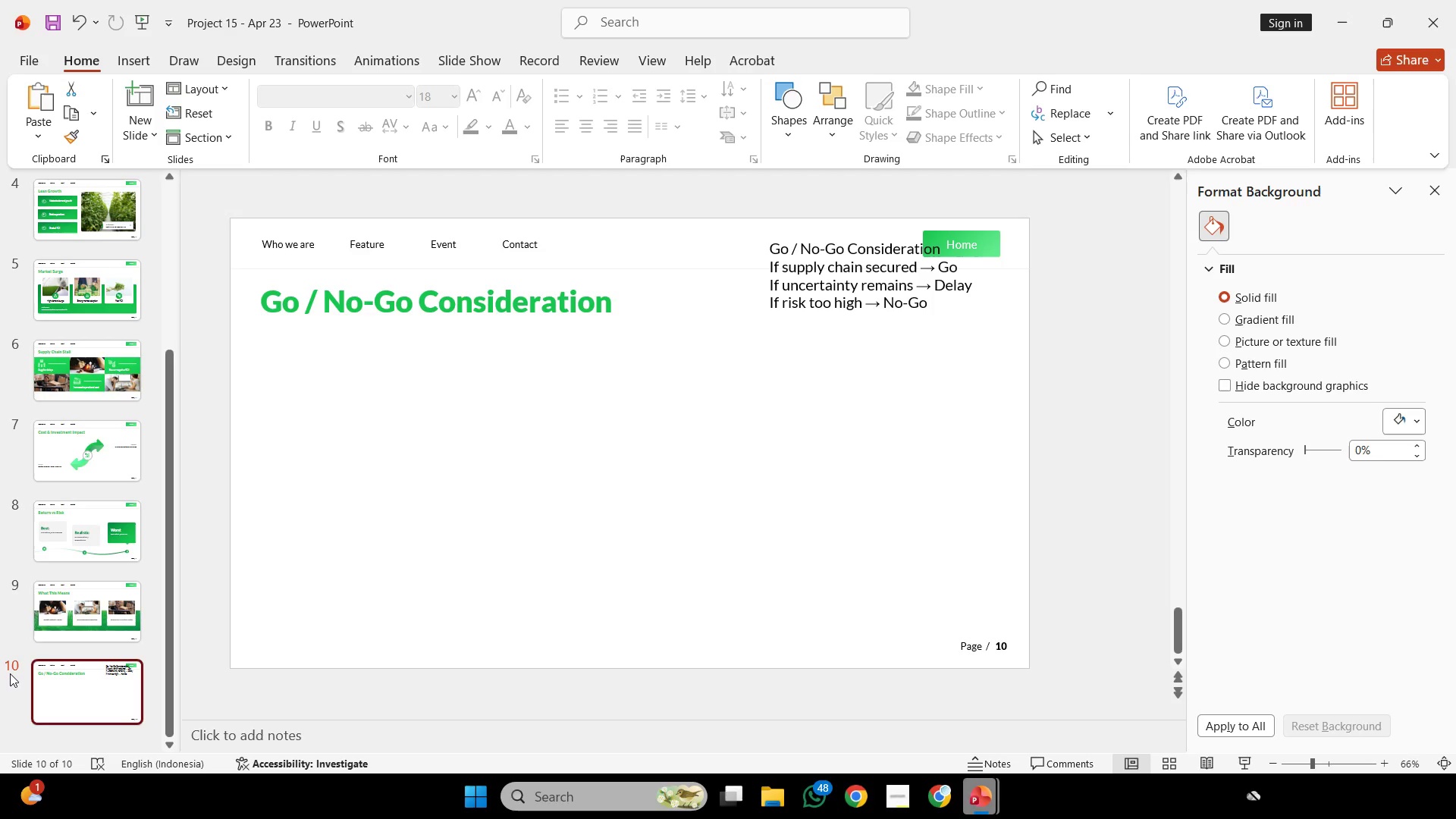 
wait(26.8)
 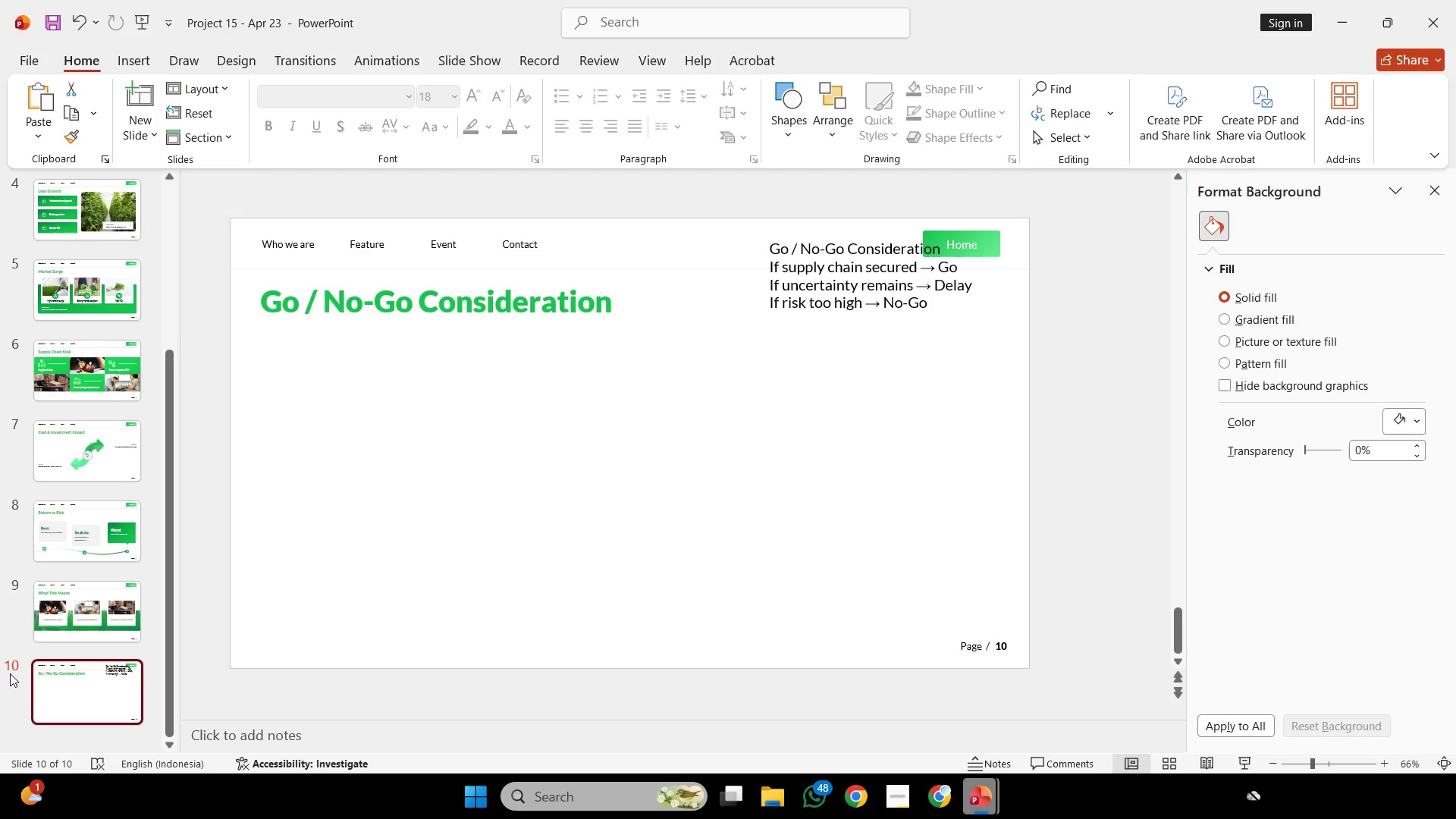 
left_click([964, 798])
 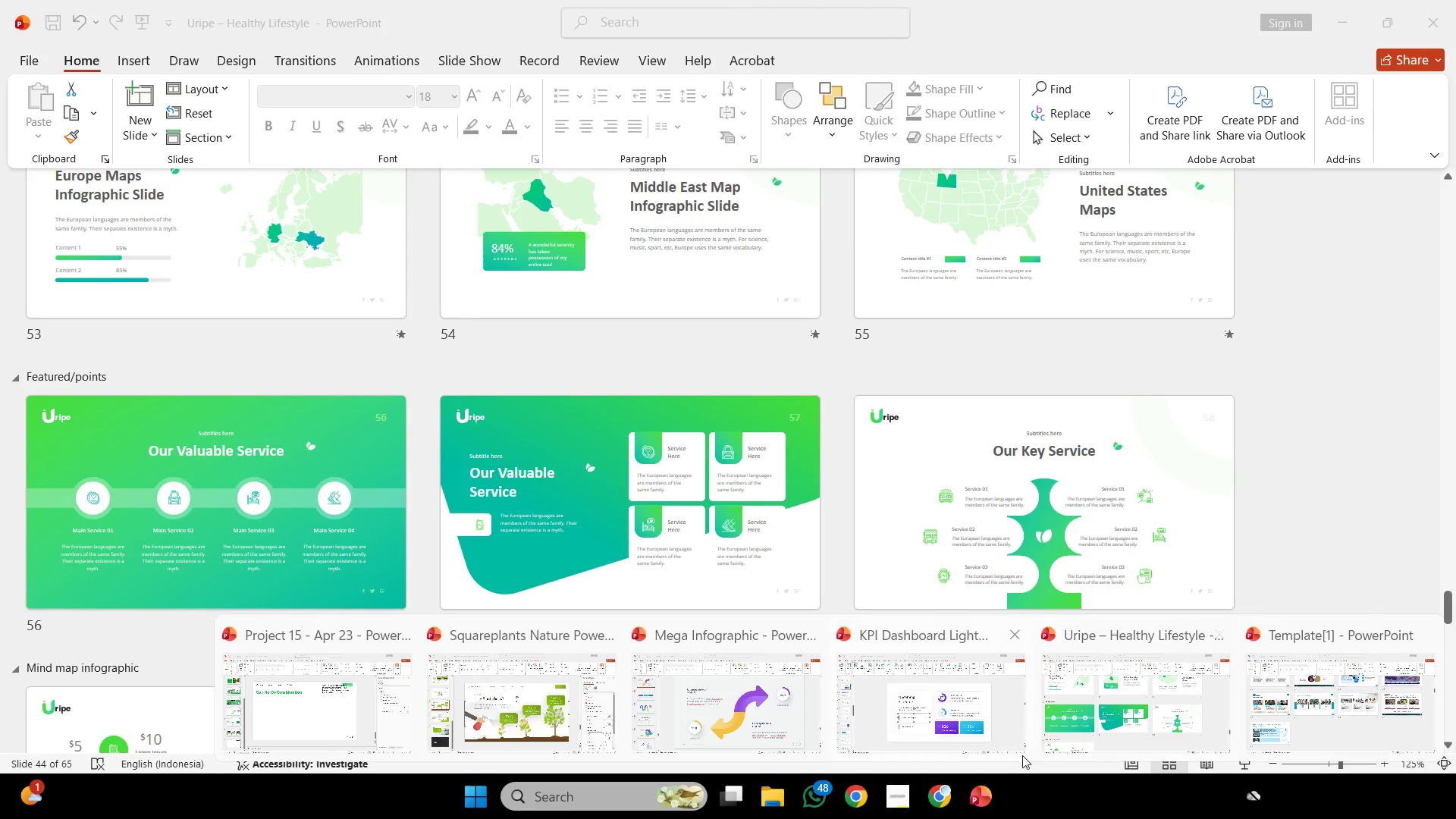 
wait(7.7)
 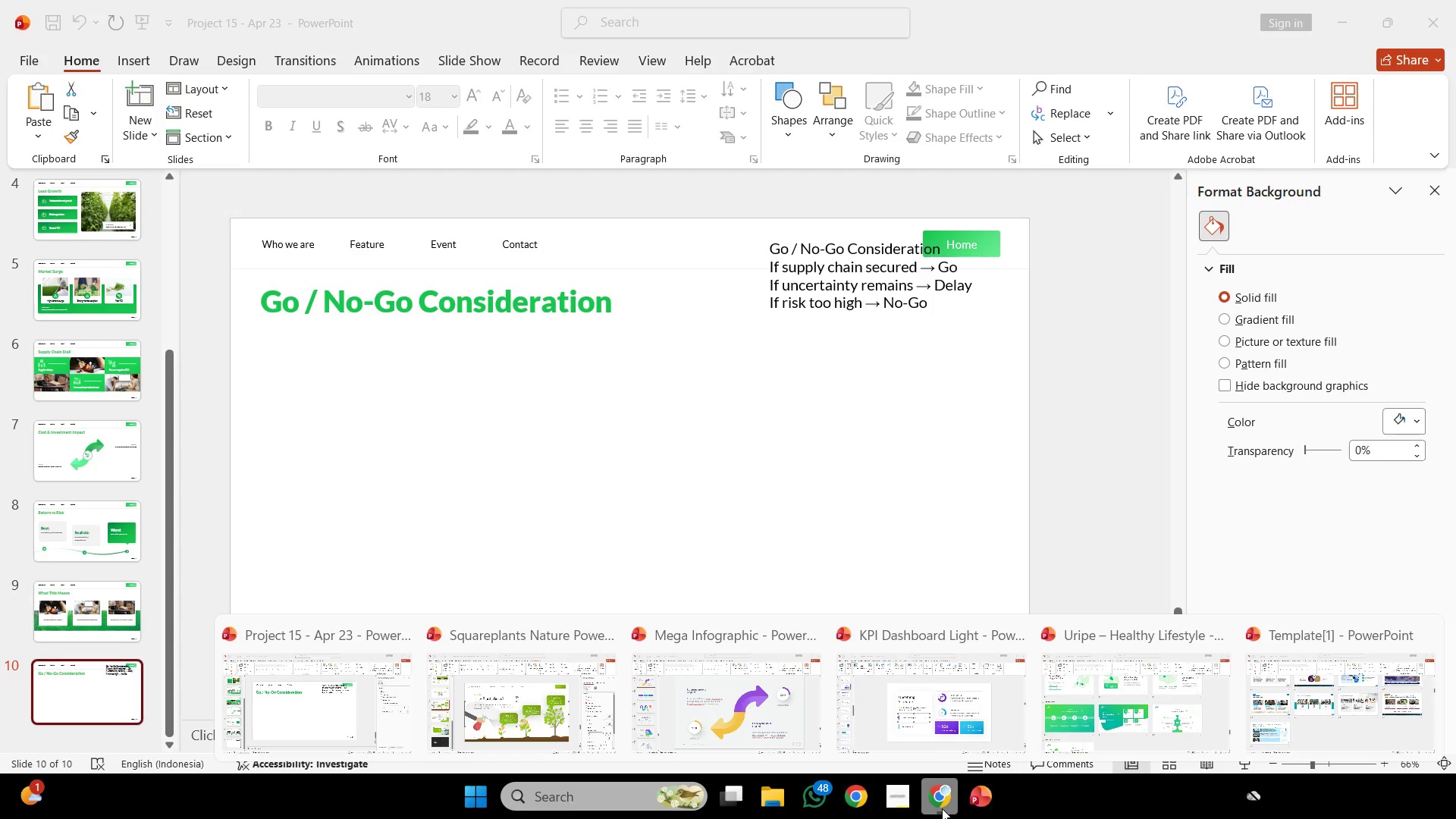 
left_click([708, 720])
 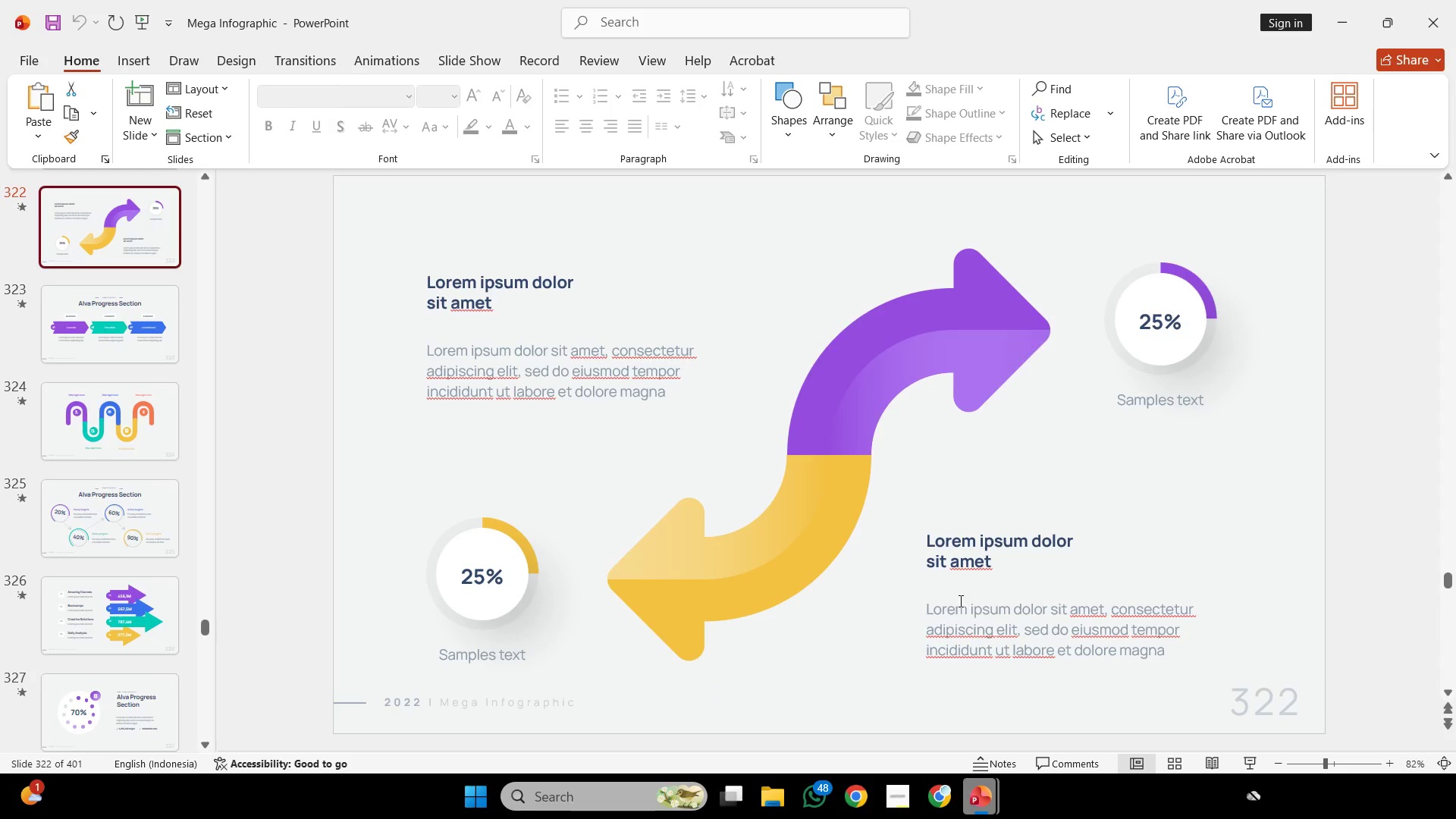 
hold_key(key=ControlLeft, duration=0.58)
scroll: coordinate [962, 600], scroll_direction: down, amount: 2.0
 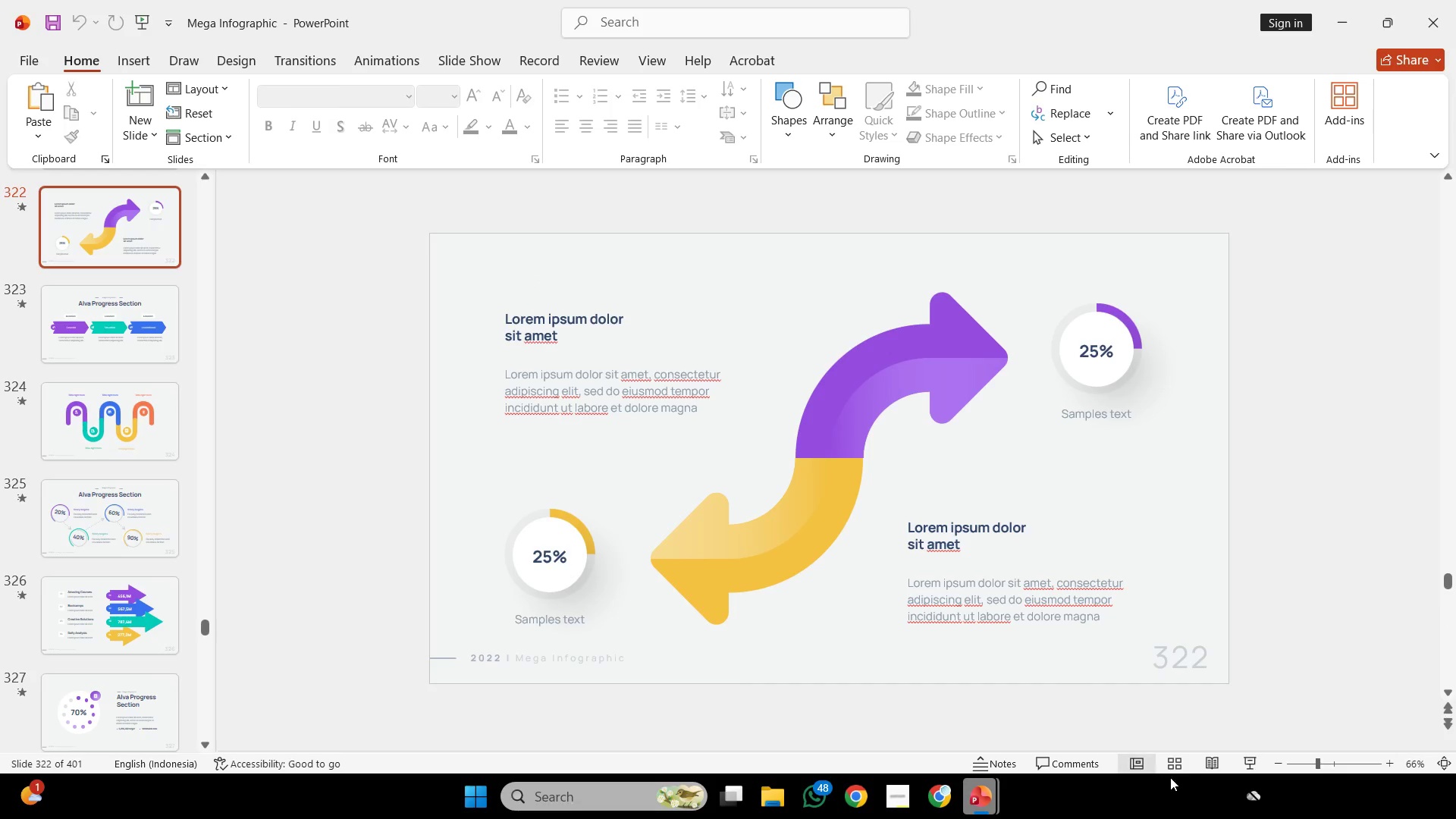 
left_click([1175, 769])
 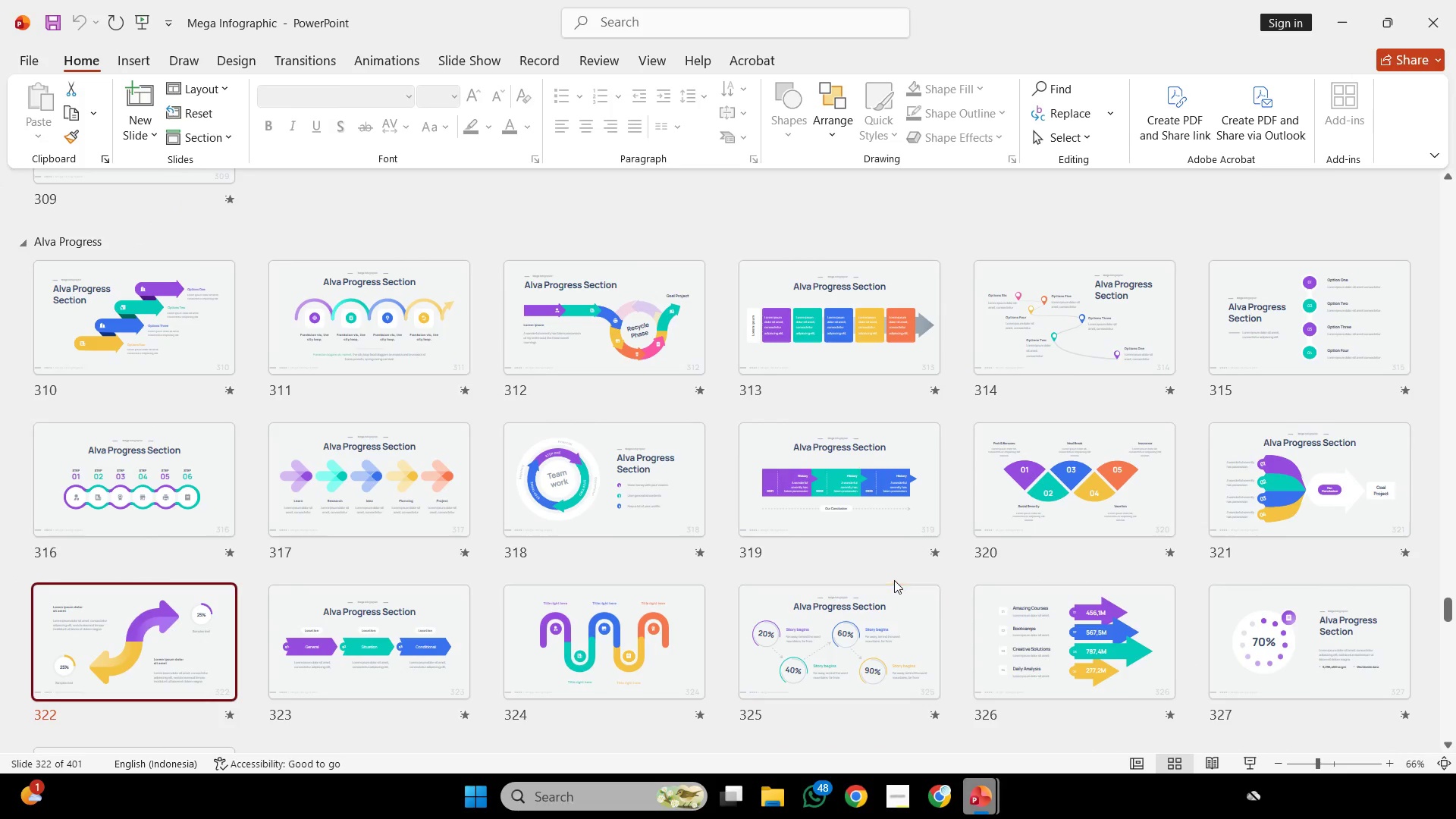 
scroll: coordinate [894, 535], scroll_direction: up, amount: 9.0
 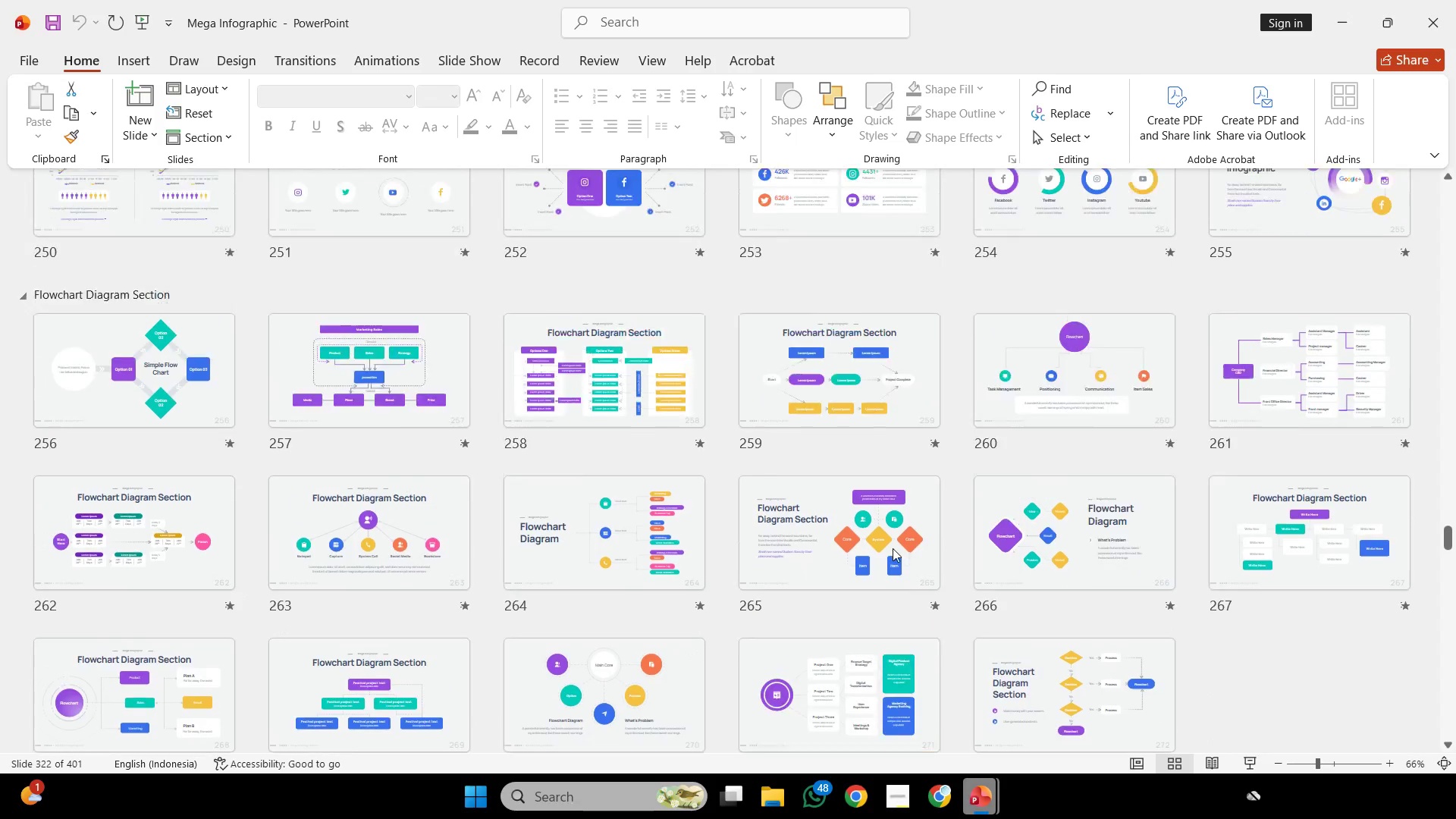 
mouse_move([892, 532])
 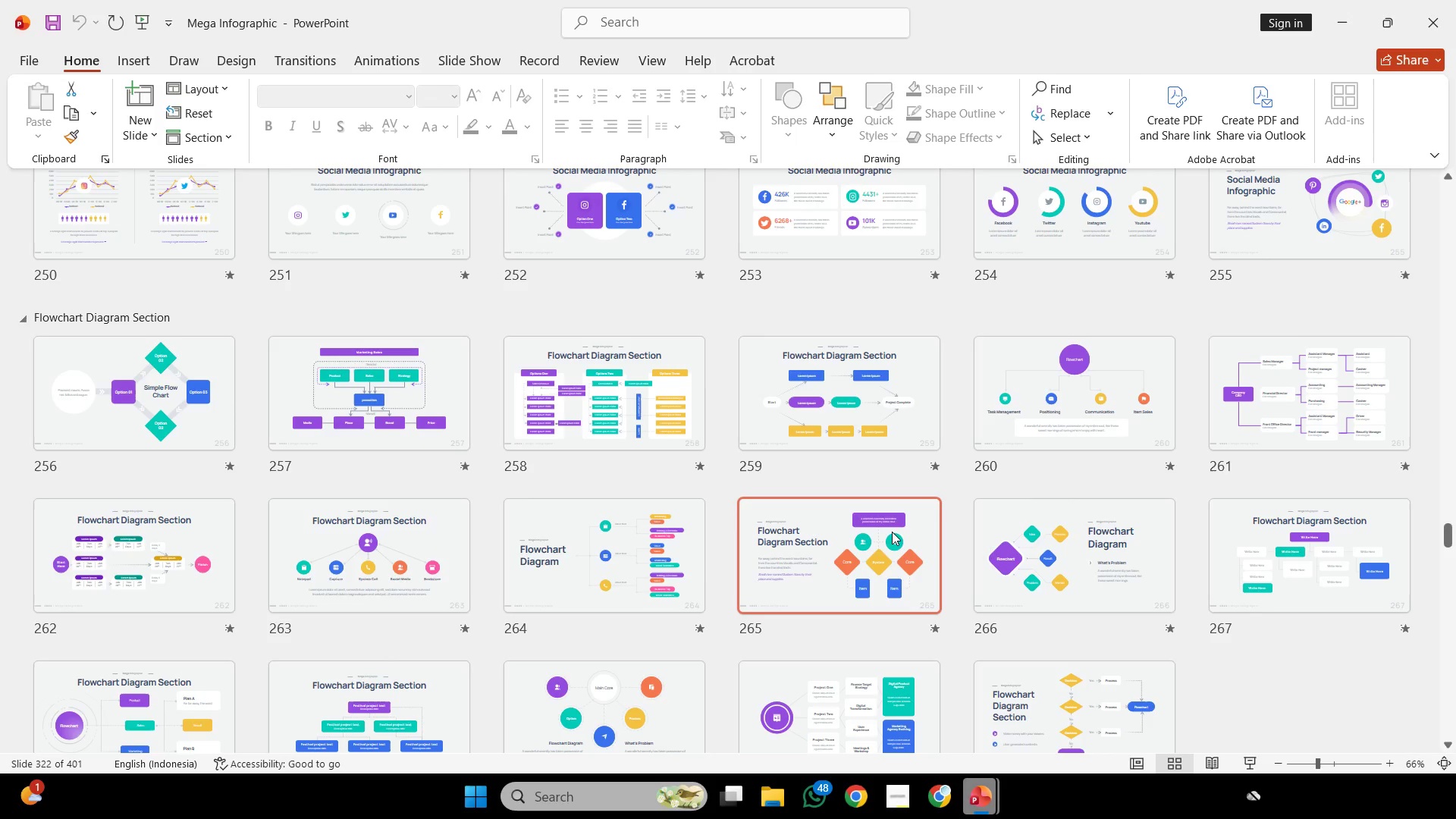 
wait(26.88)
 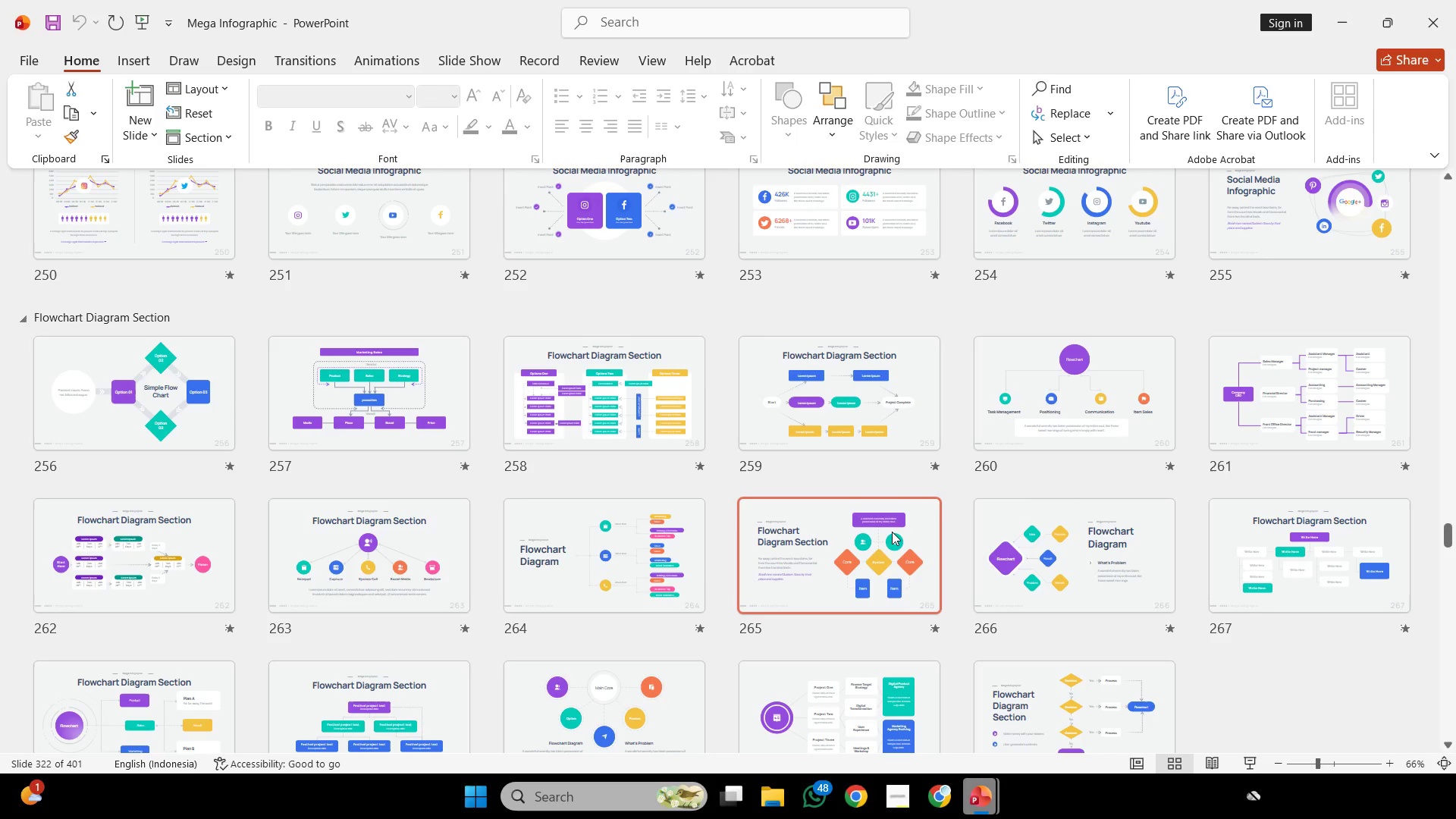 
left_click([1153, 529])
 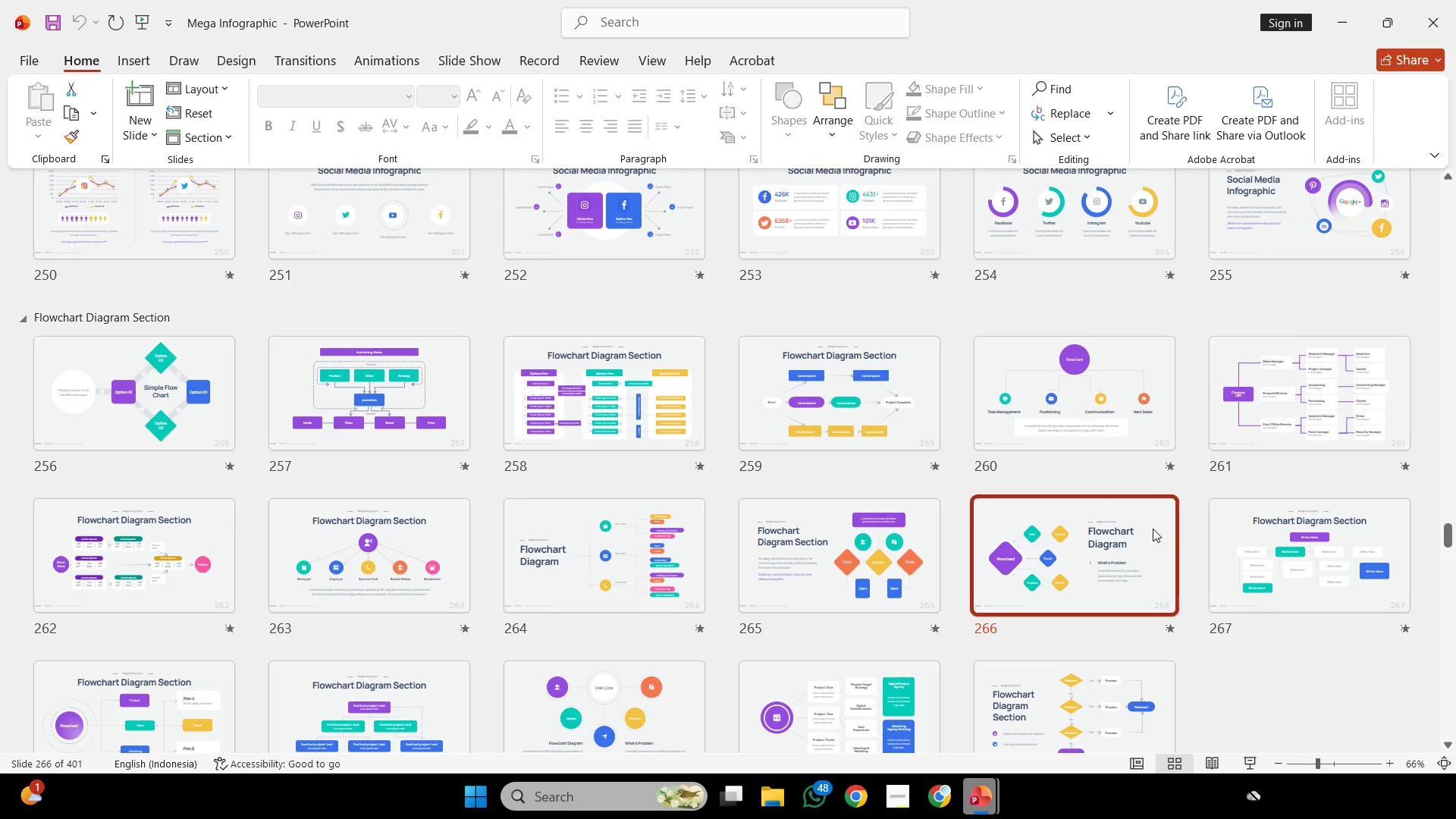 
wait(75.69)
 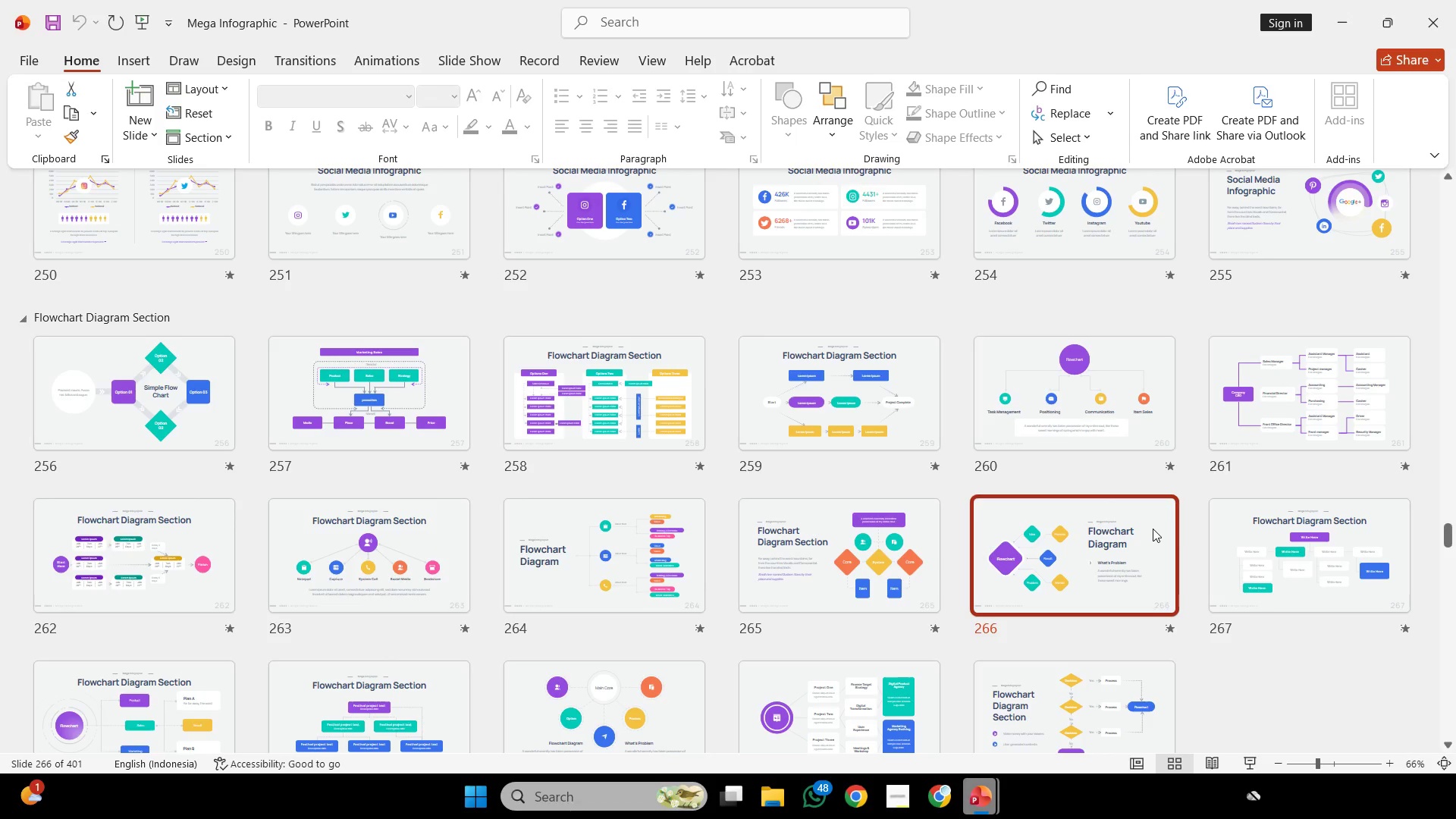 
scroll: coordinate [875, 475], scroll_direction: down, amount: 3.0
 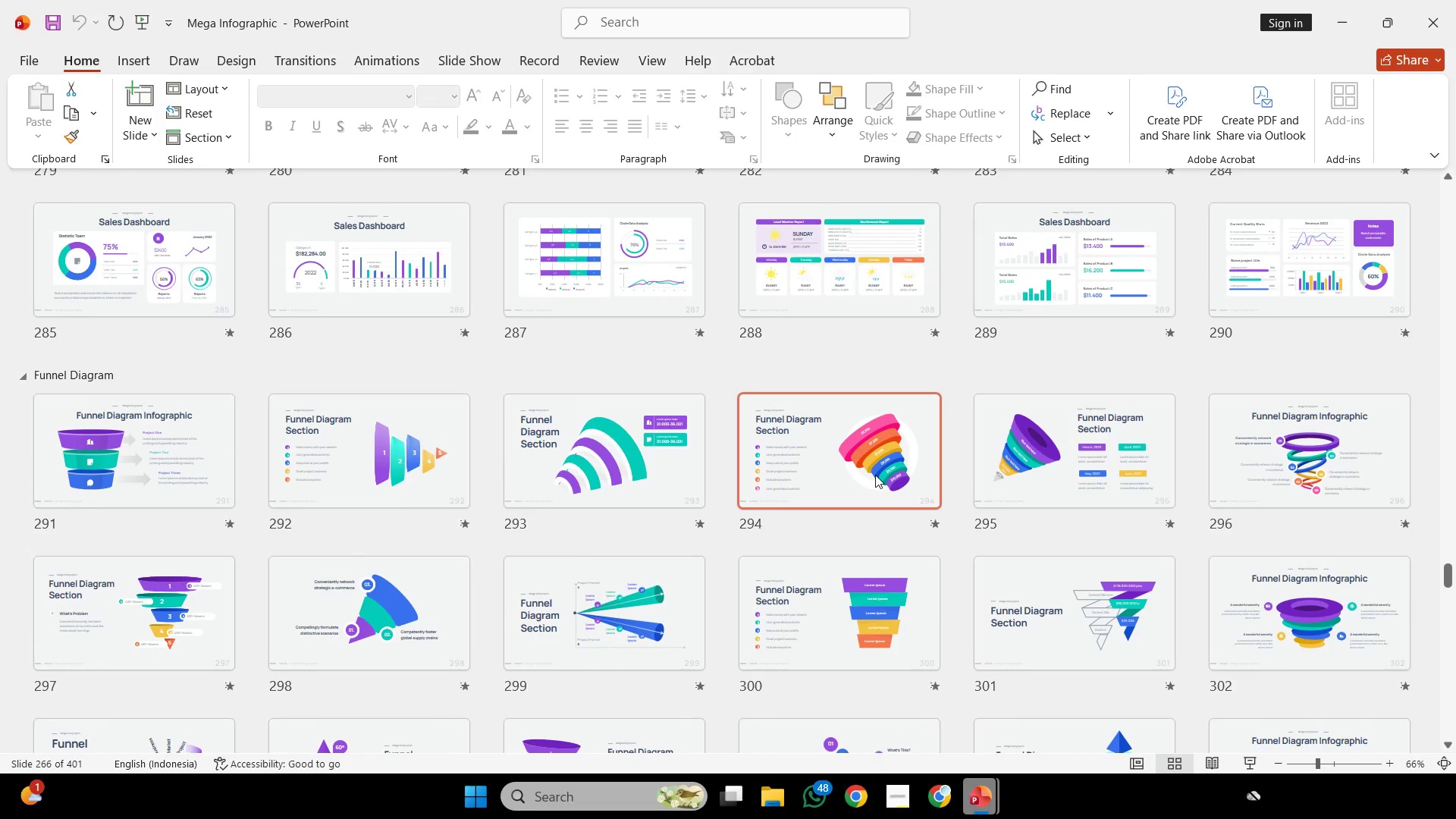 
scroll: coordinate [875, 475], scroll_direction: up, amount: 2.0
 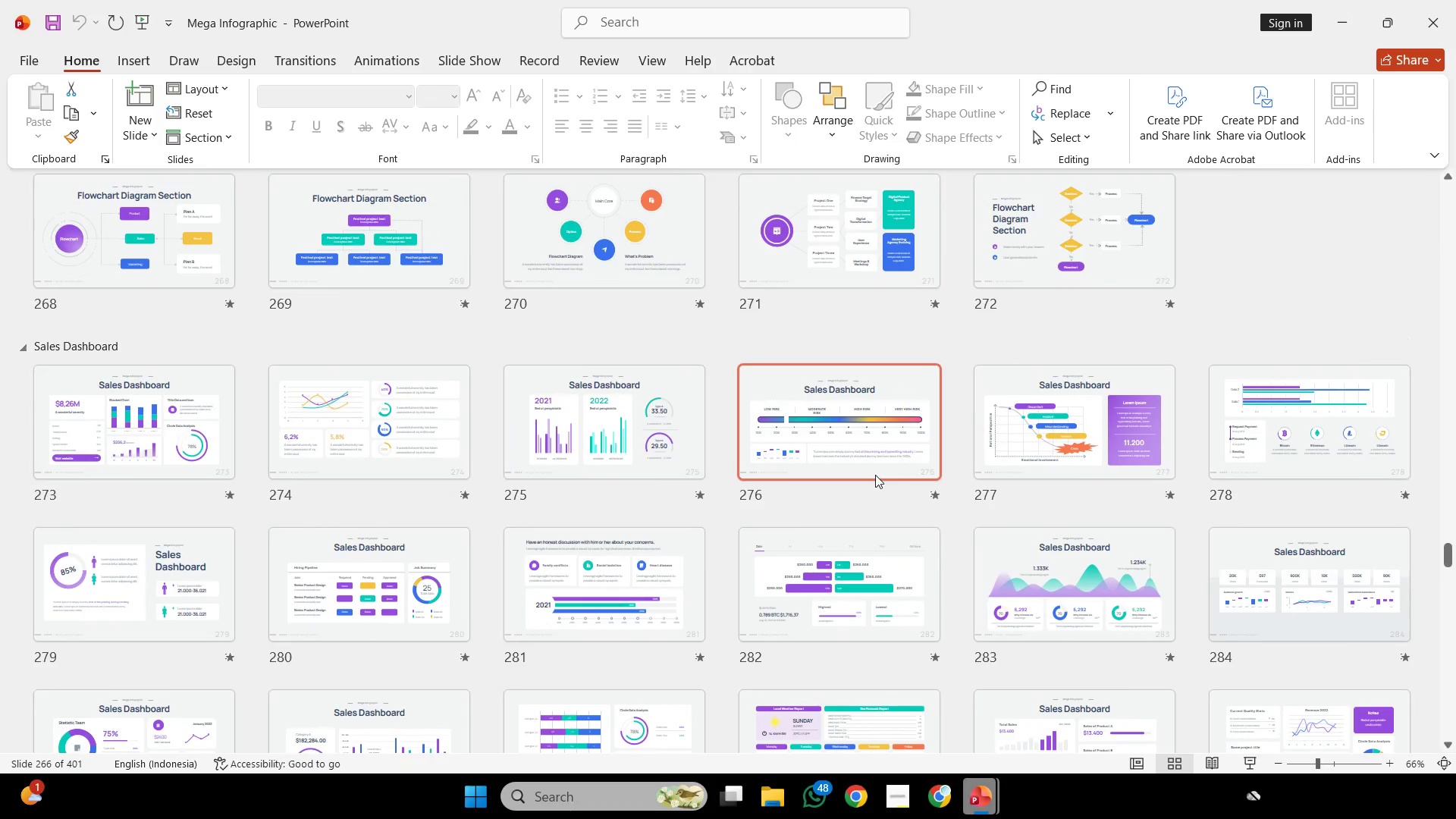 
scroll: coordinate [745, 485], scroll_direction: down, amount: 3.0
 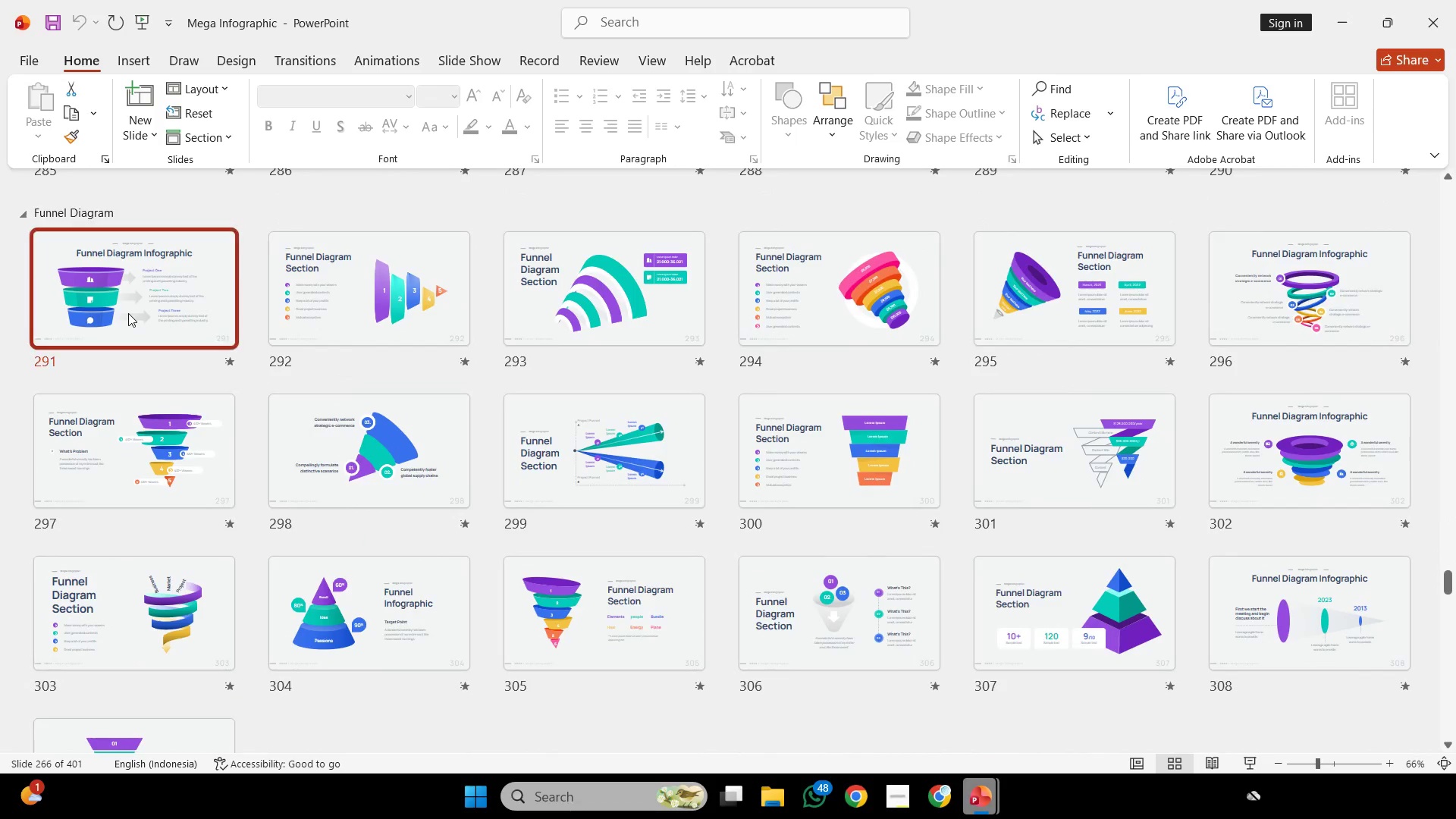 
double_click([128, 314])
 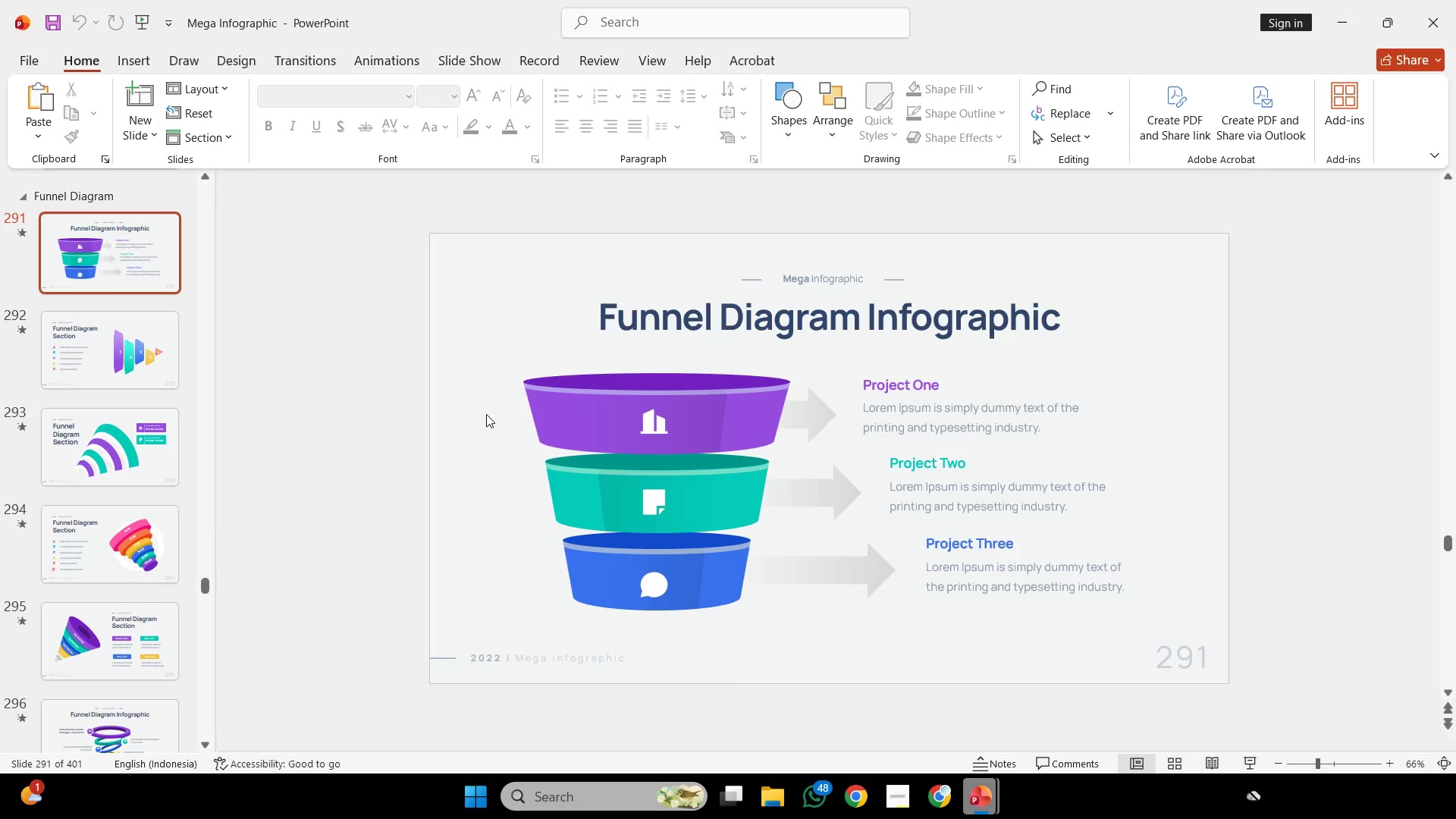 
left_click_drag(start_coordinate=[457, 354], to_coordinate=[811, 649])
 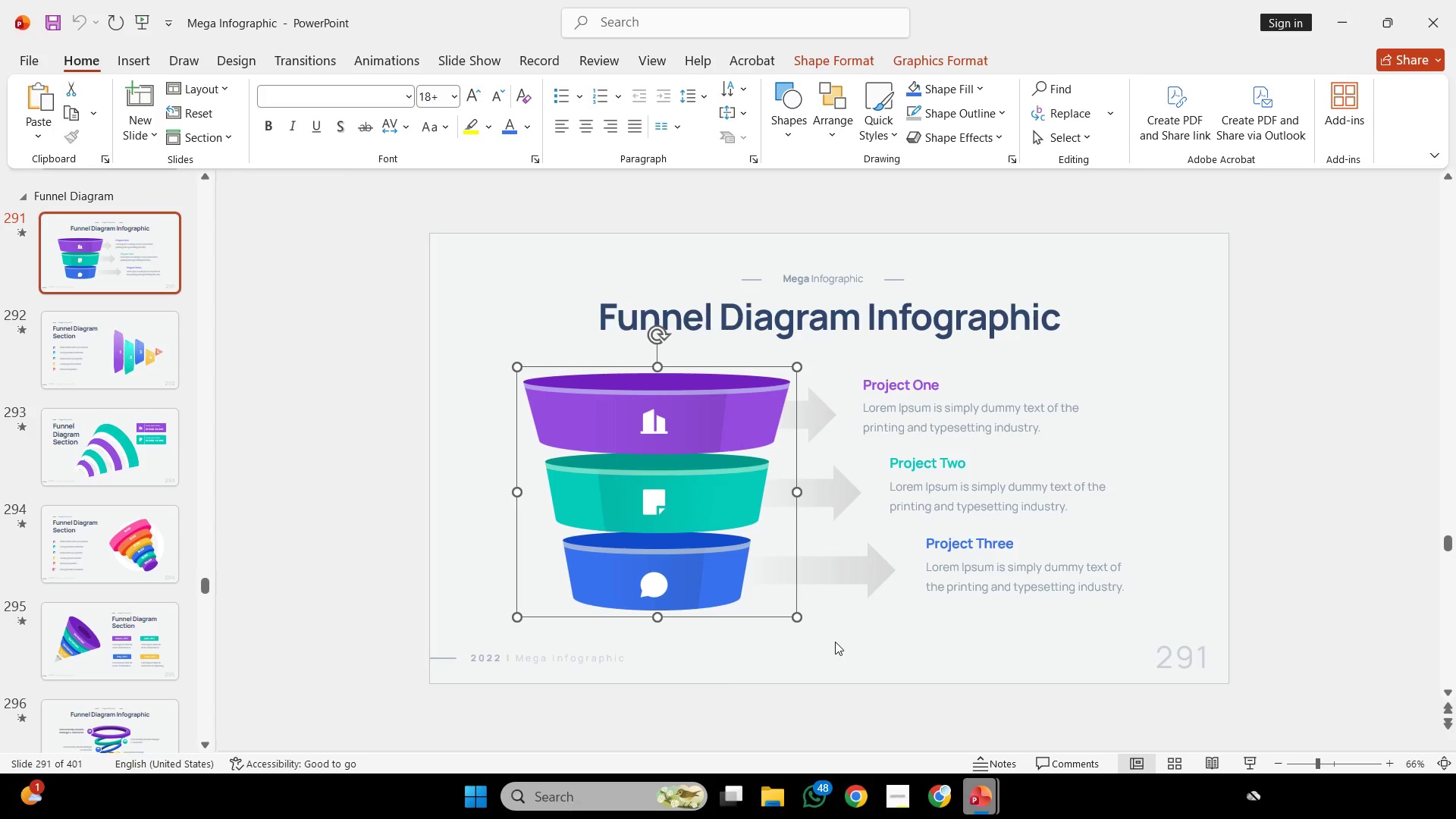 
key(Control+C)
 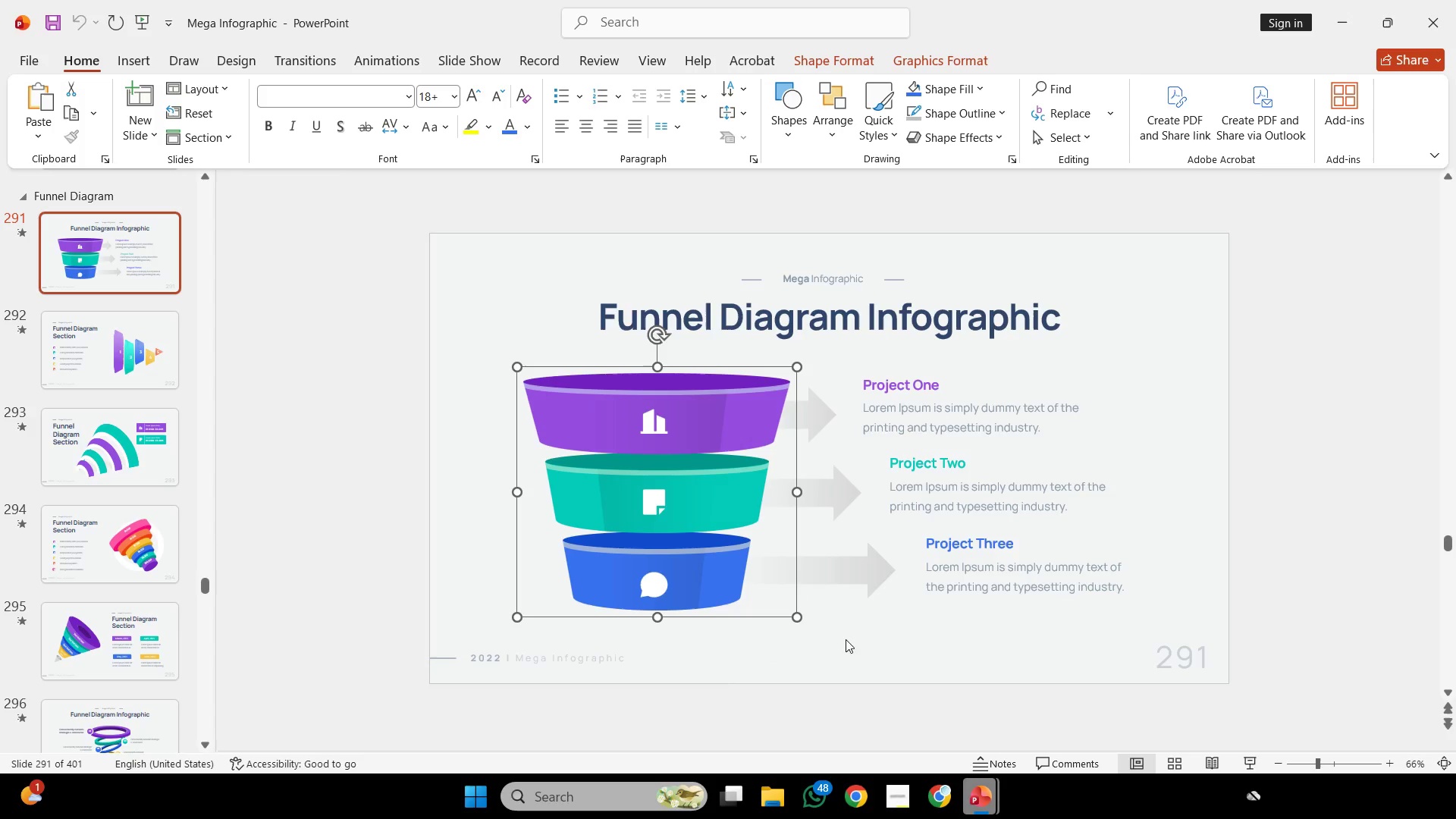 
key(Control+C)
 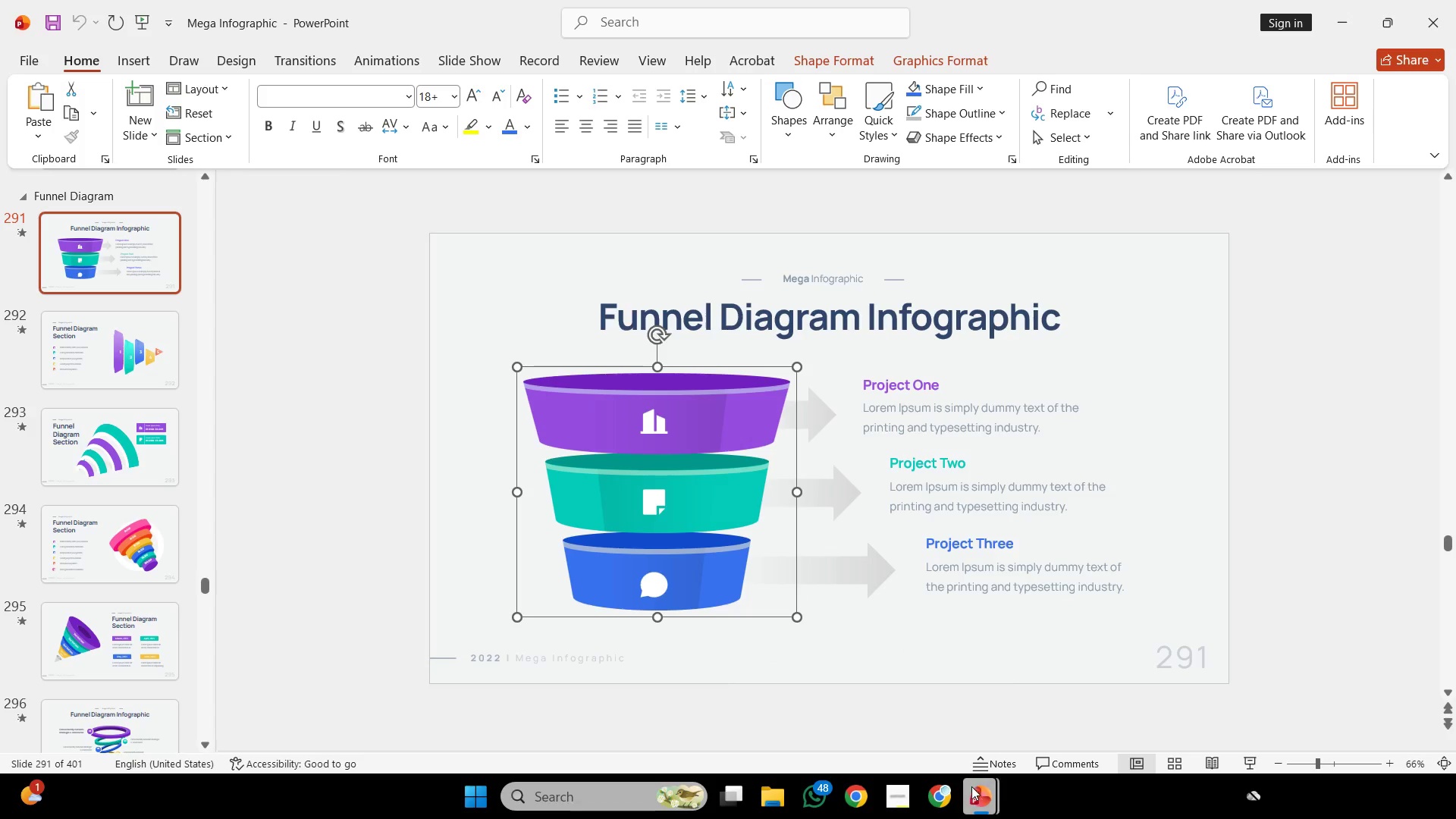 
left_click([974, 795])
 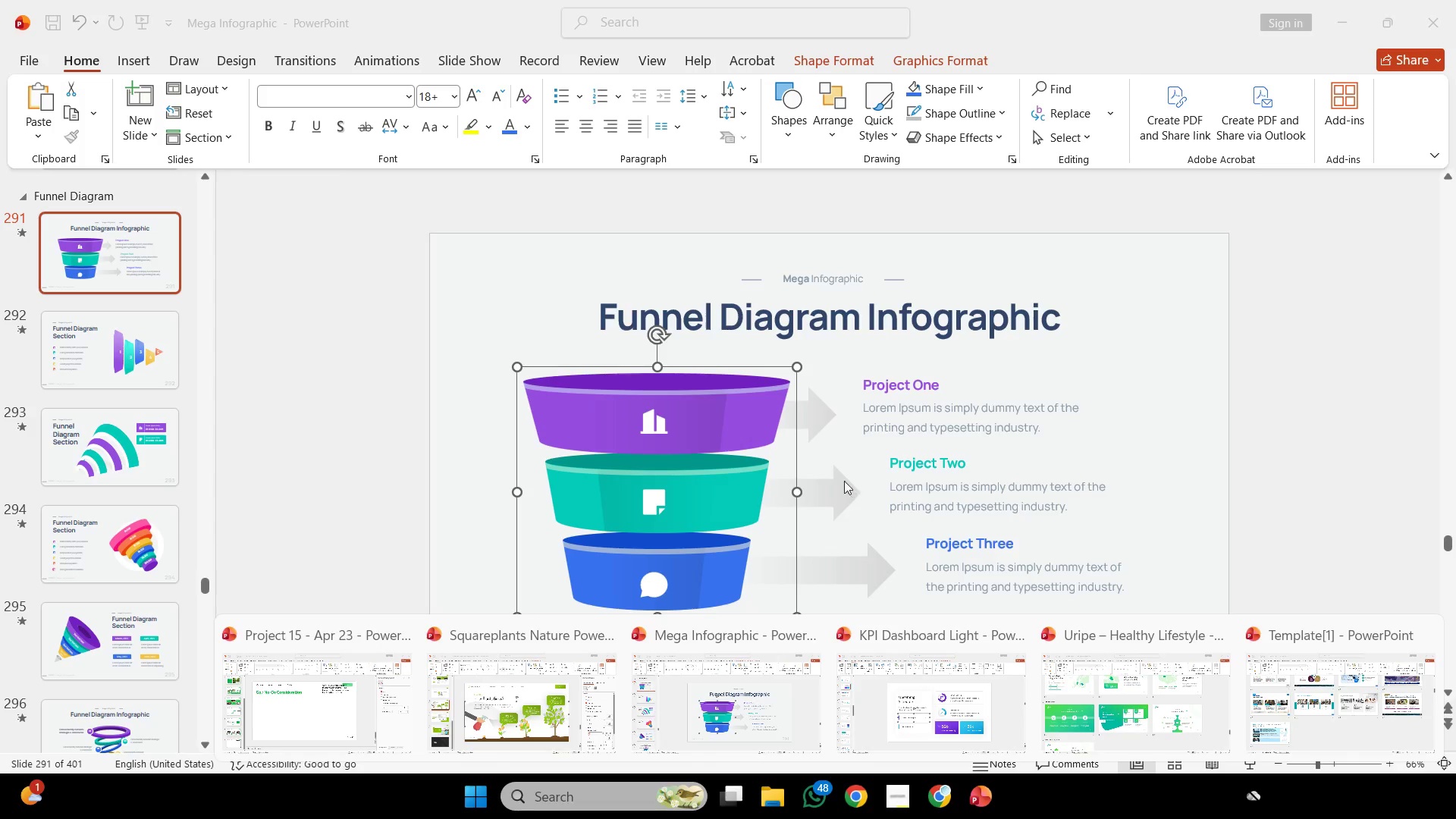 
left_click_drag(start_coordinate=[827, 424], to_coordinate=[827, 419])
 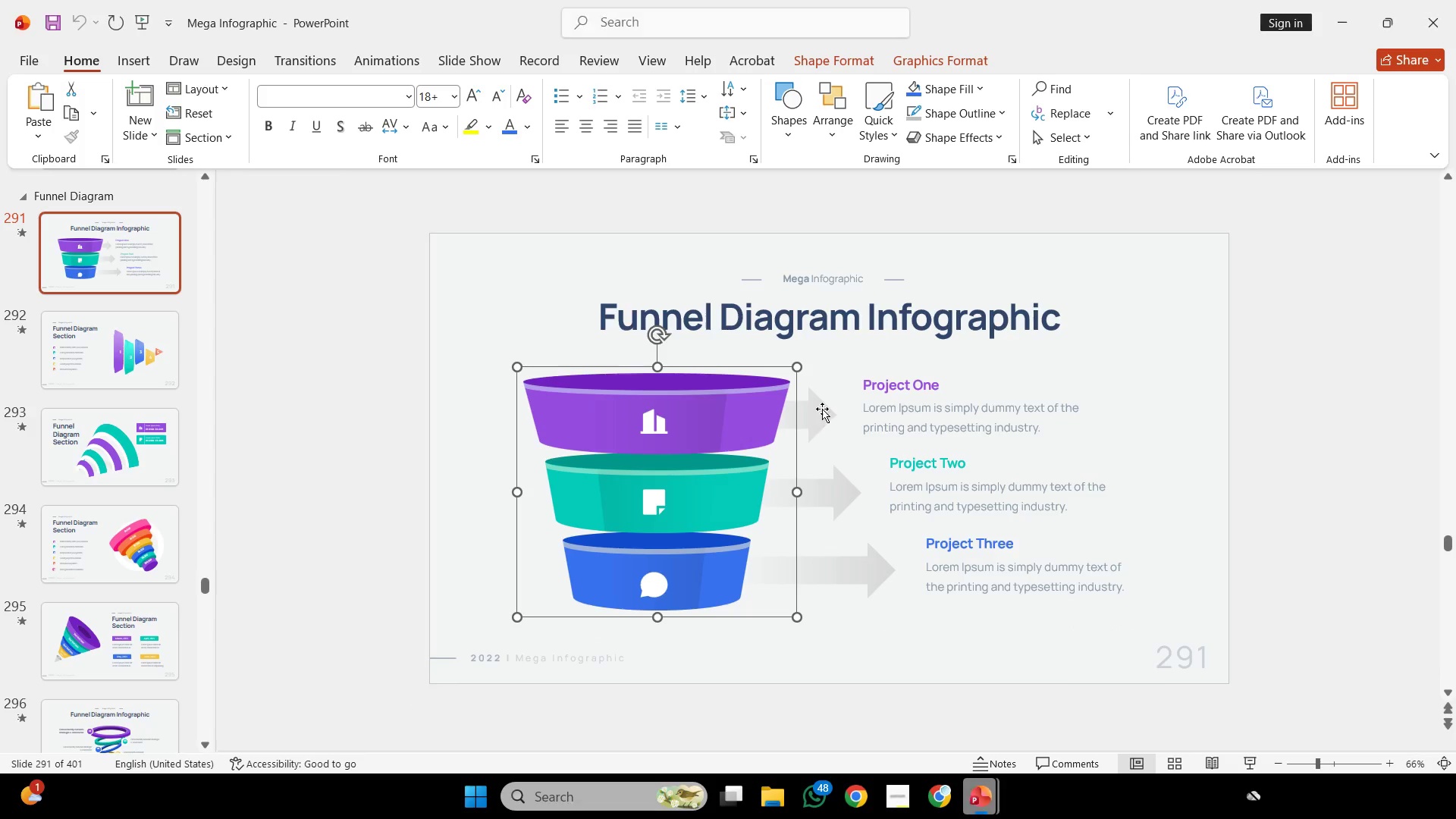 
double_click([822, 409])
 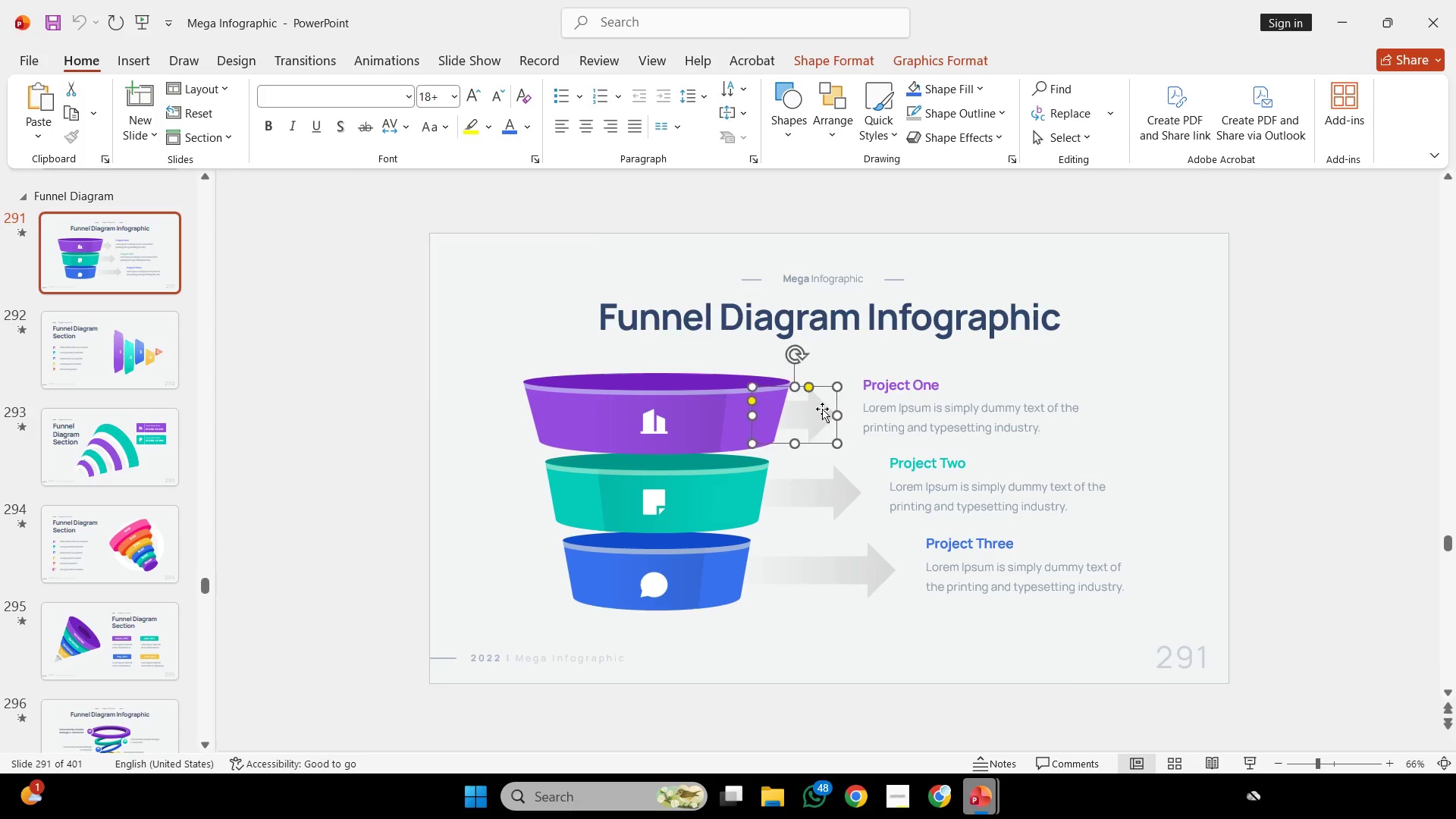 
hold_key(key=ShiftLeft, duration=1.44)
double_click([849, 580])
 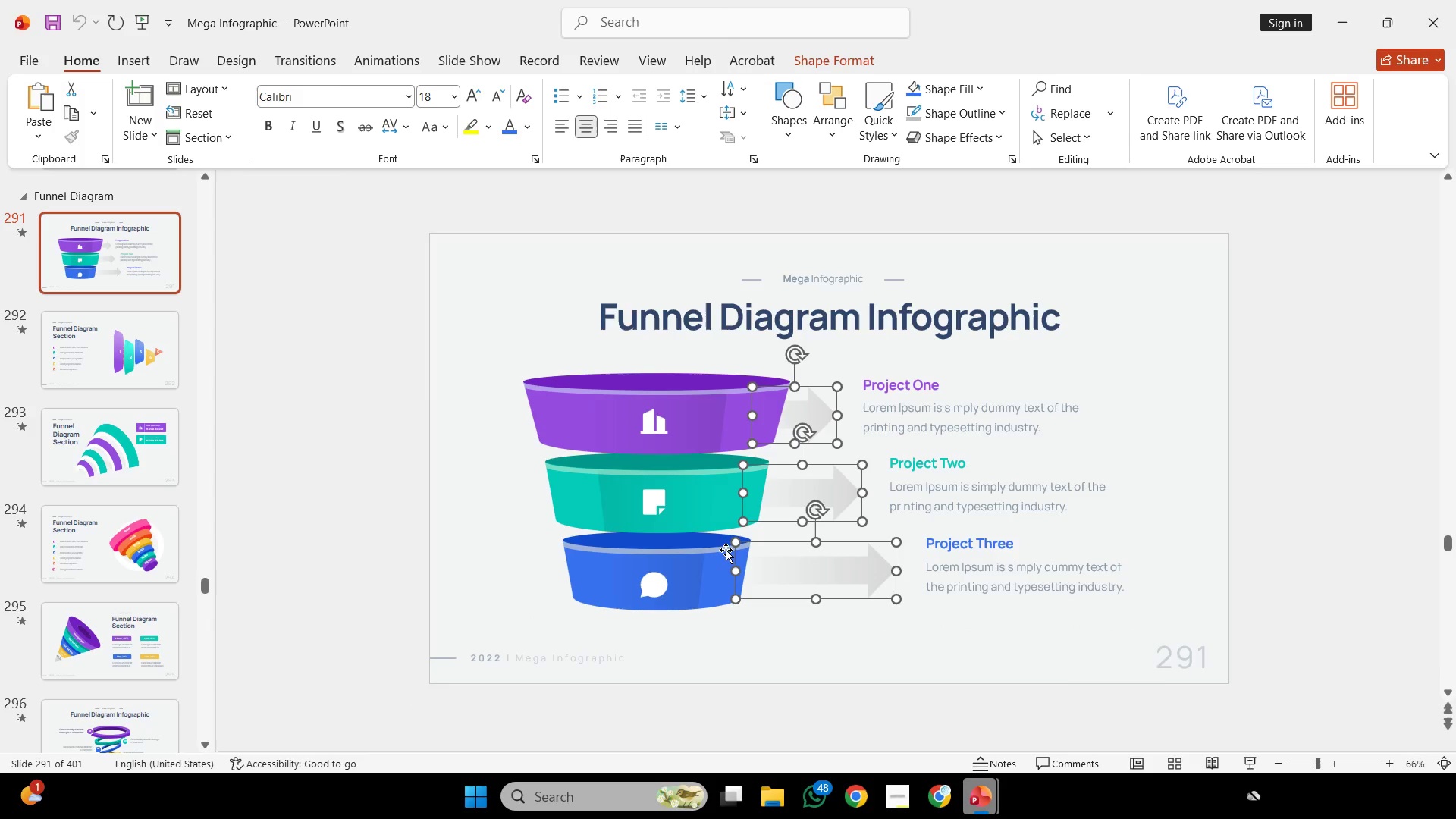 
triple_click([725, 549])
 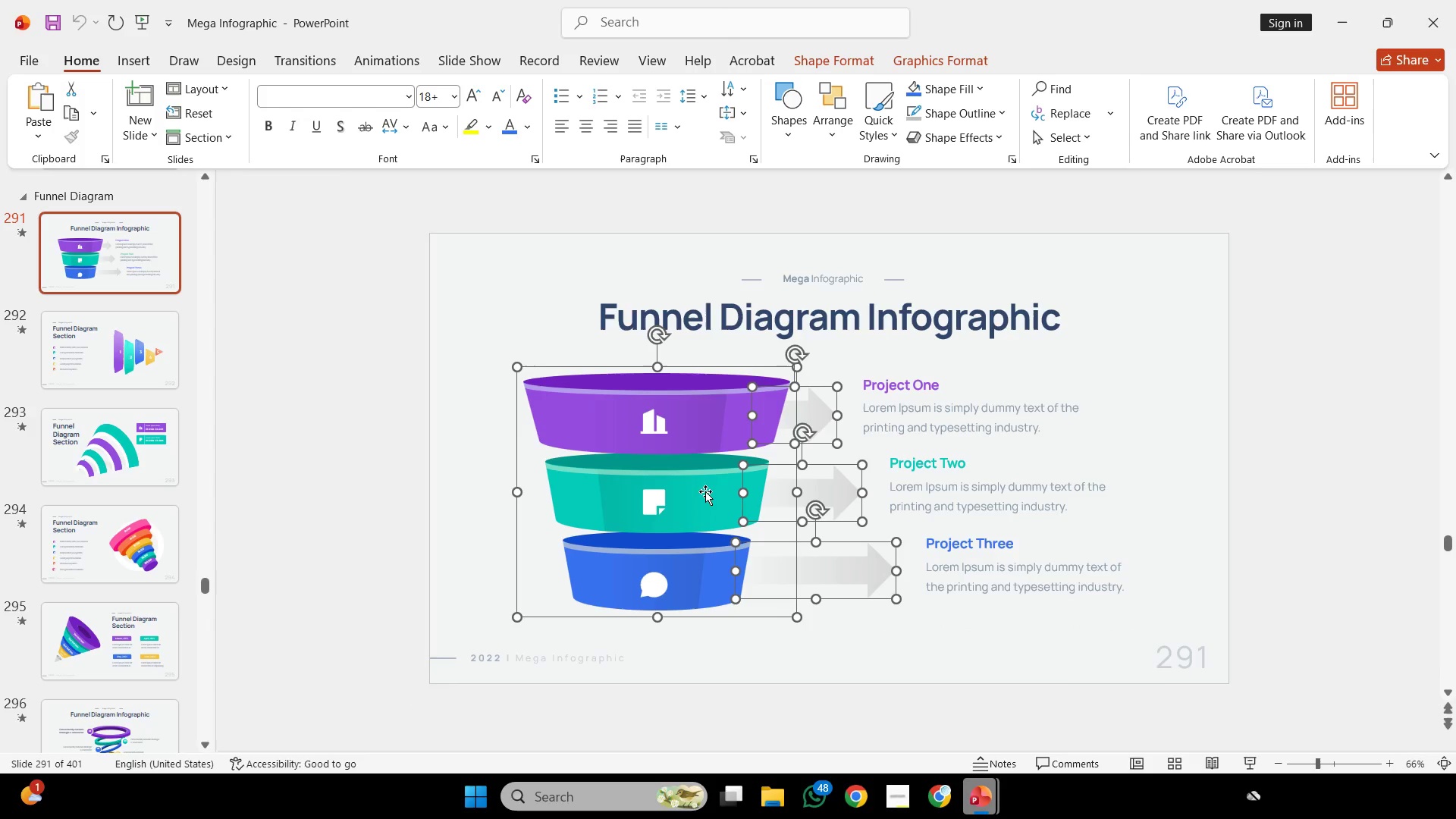 
key(Control+C)
 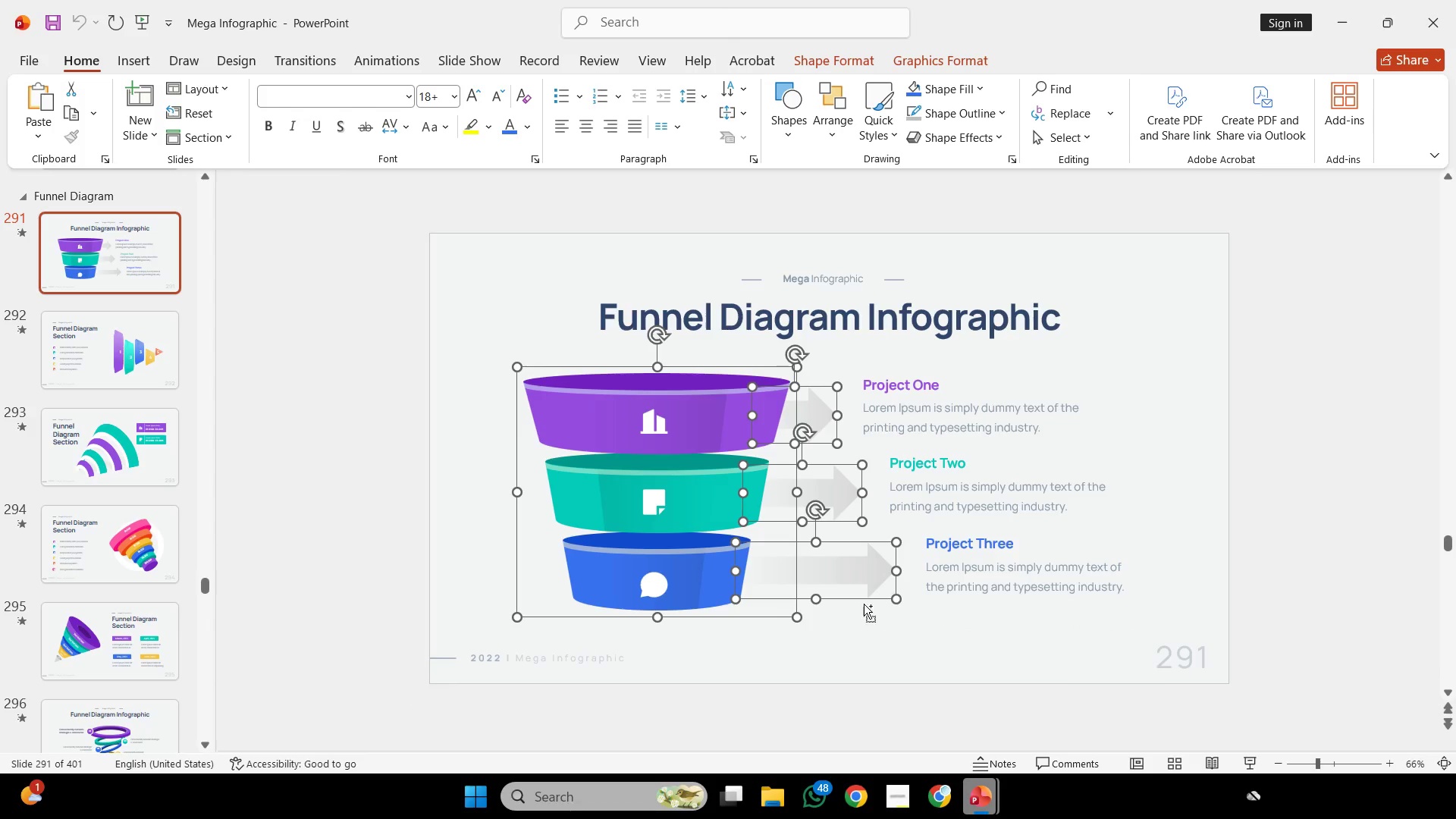 
key(Control+C)
 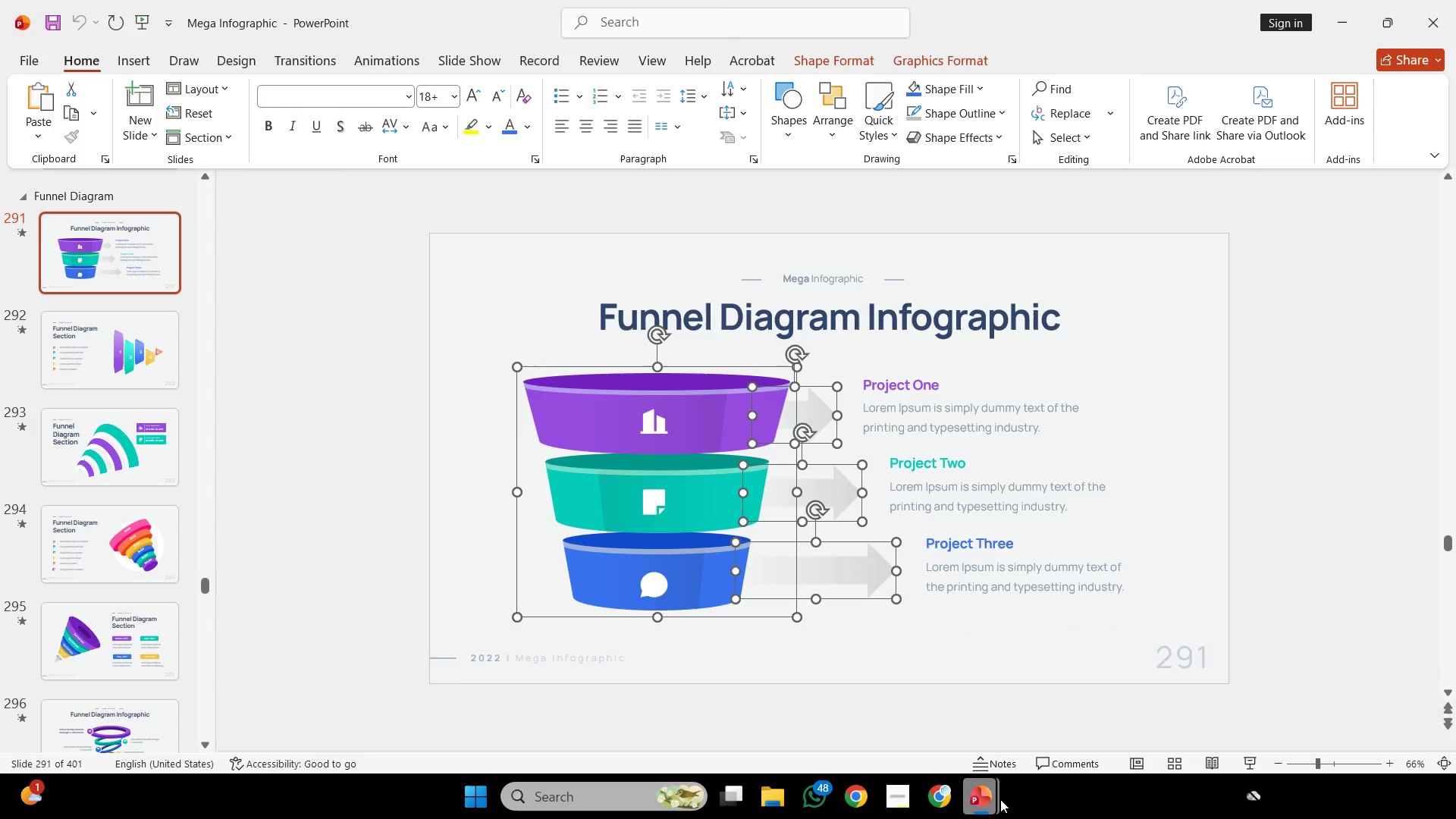 
left_click([988, 796])
 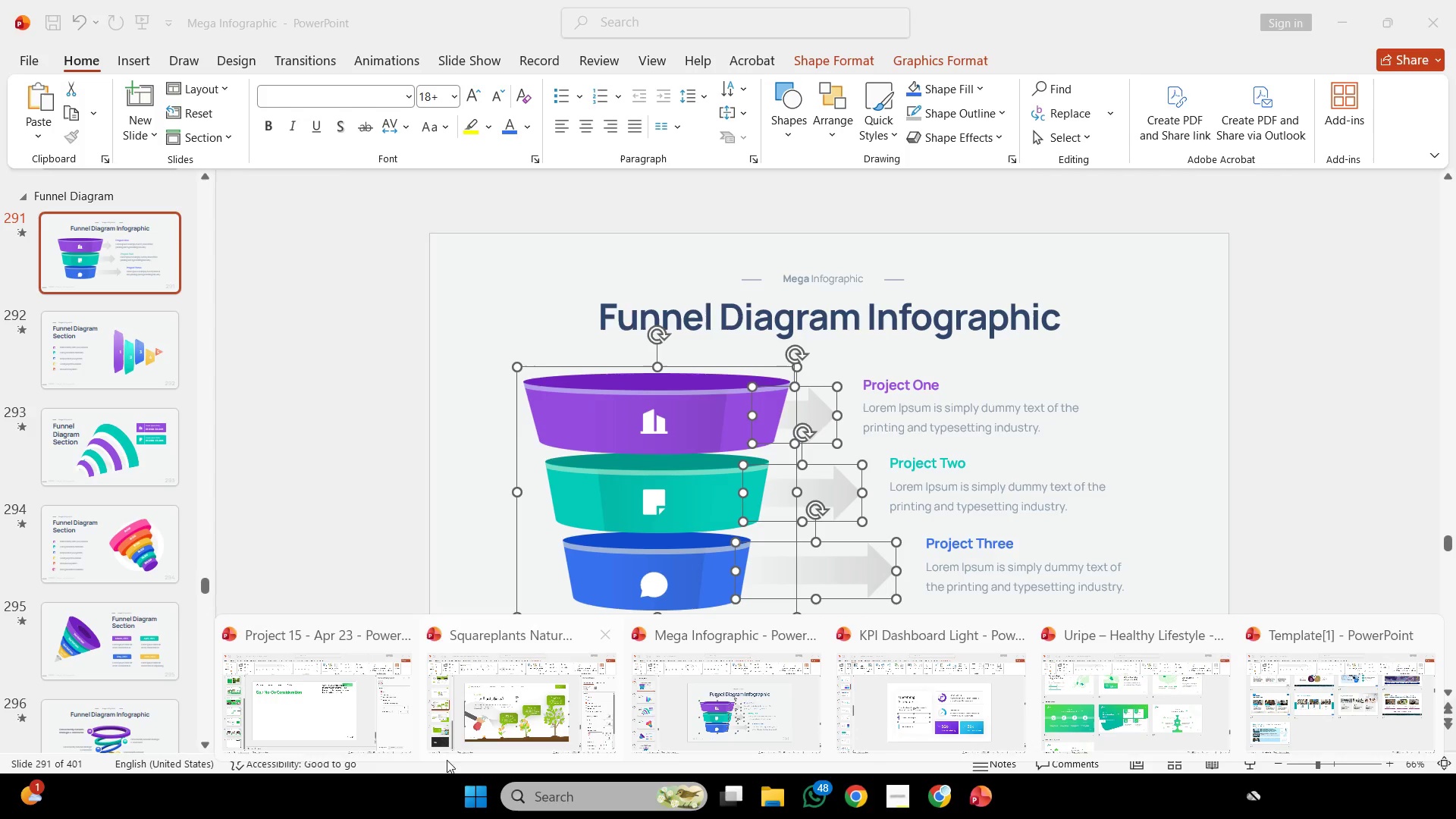 
left_click([344, 755])
 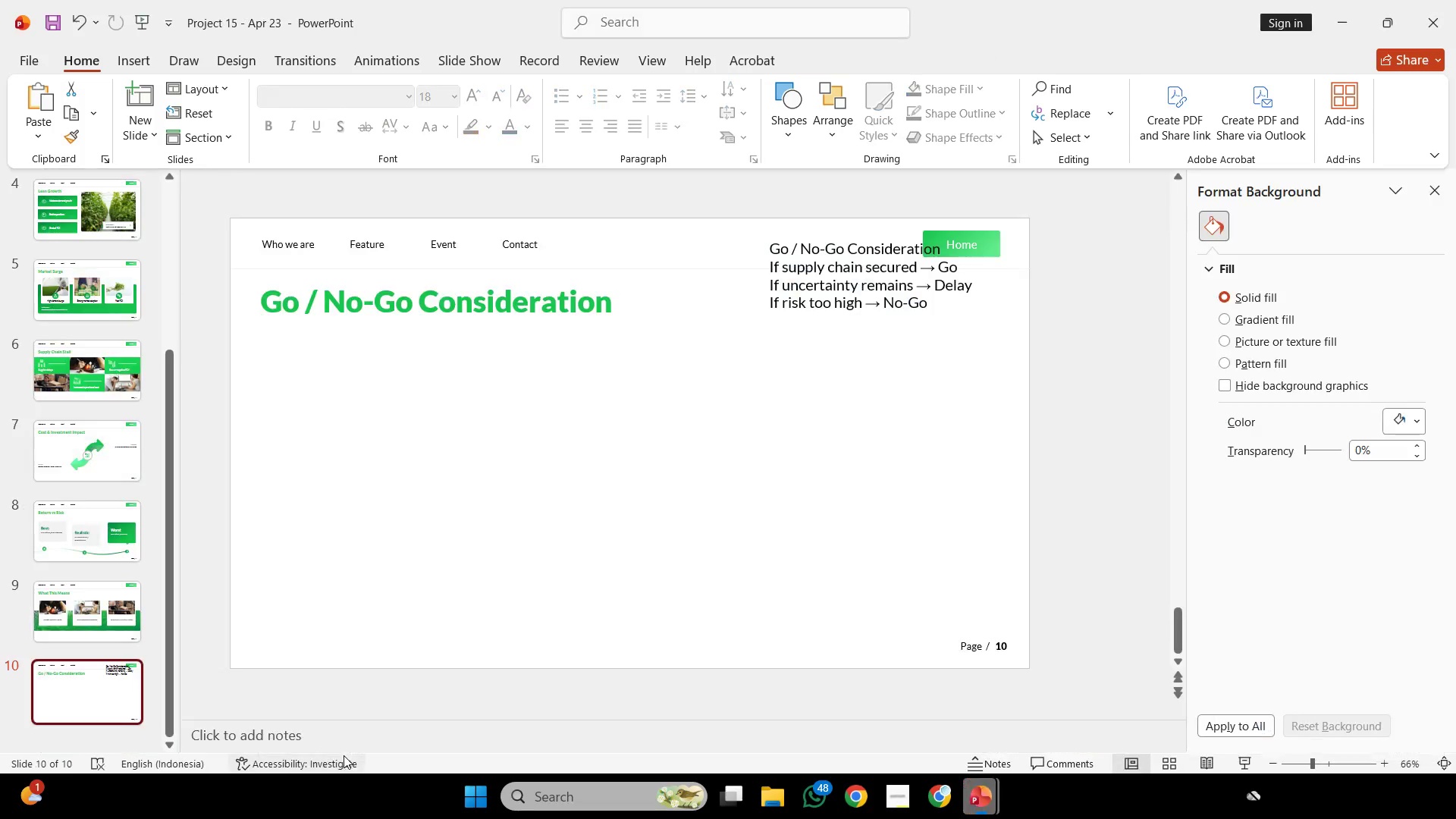 
key(Control+V)
 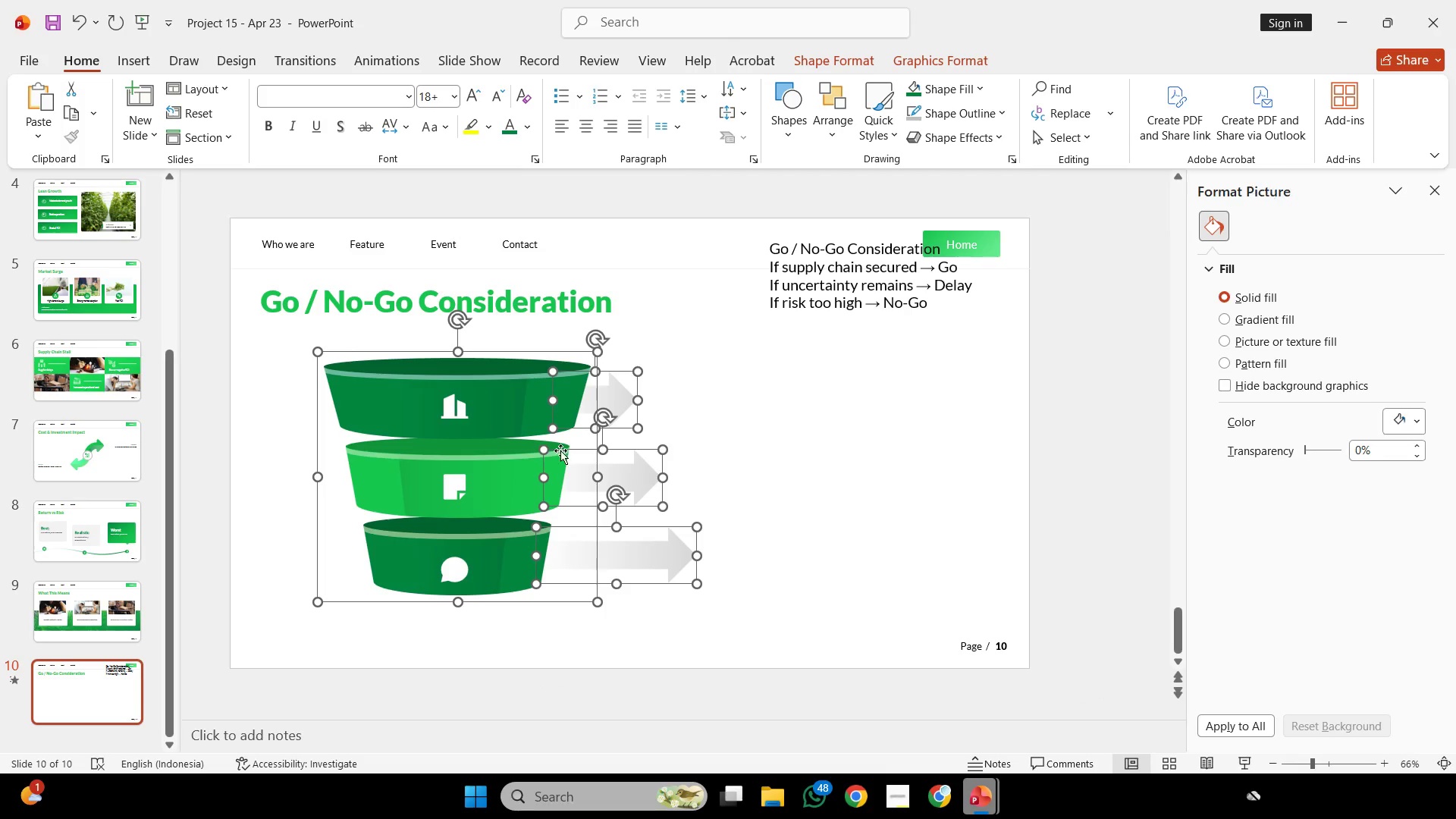 
hold_key(key=ShiftLeft, duration=1.76)
left_click_drag(start_coordinate=[530, 405], to_coordinate=[471, 400])
 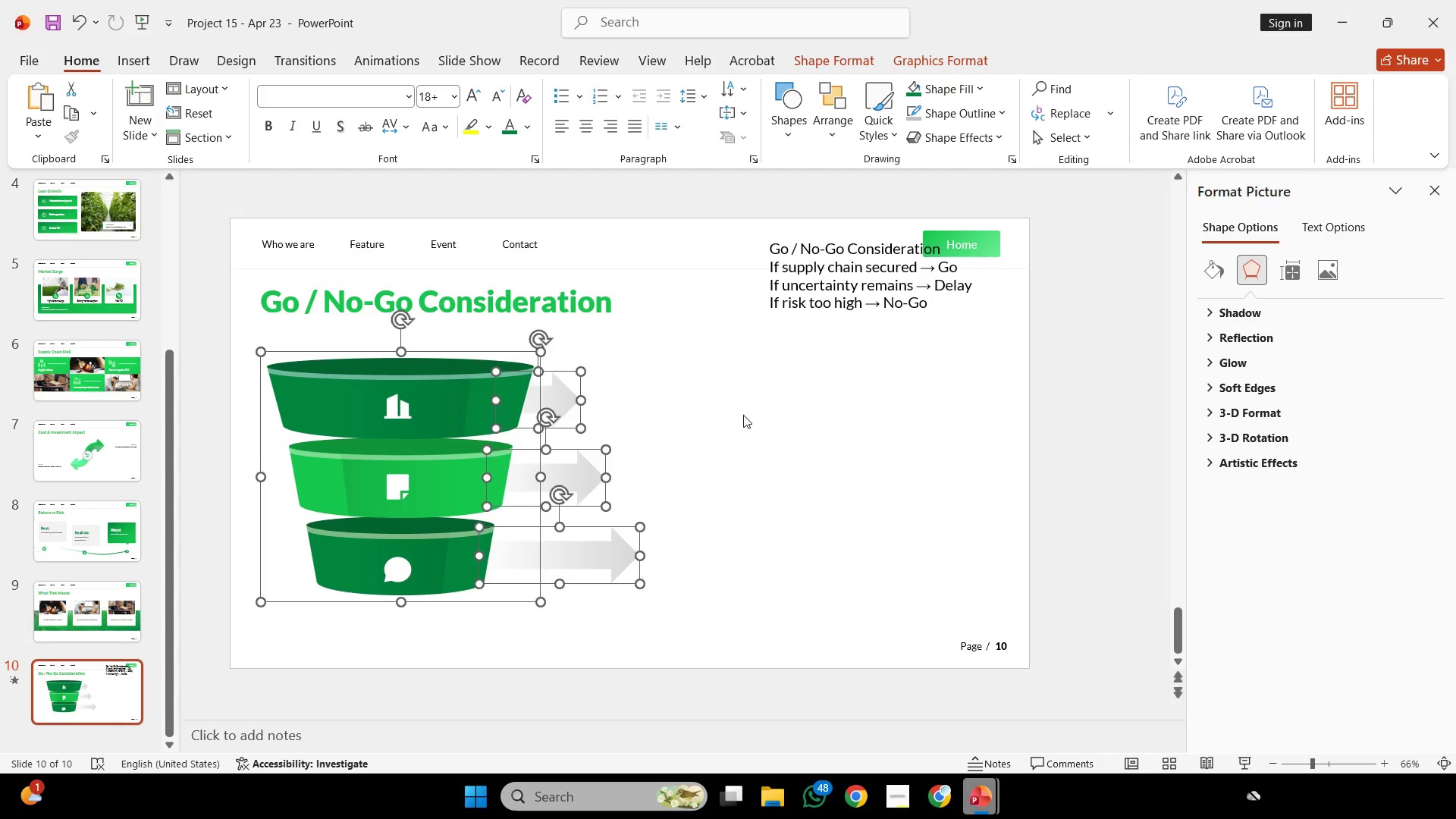 
left_click([743, 415])
 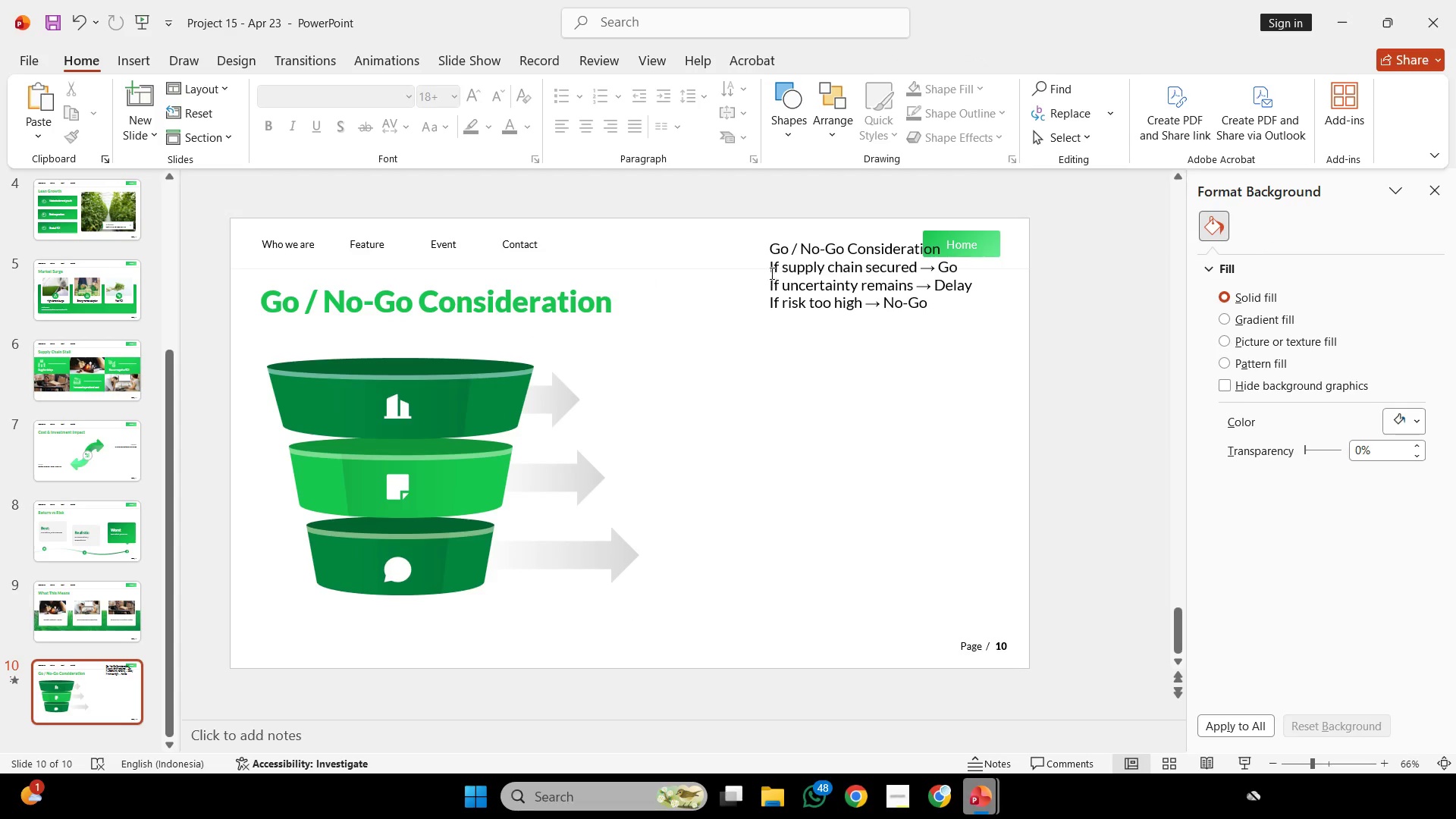 
left_click_drag(start_coordinate=[770, 263], to_coordinate=[982, 270])
 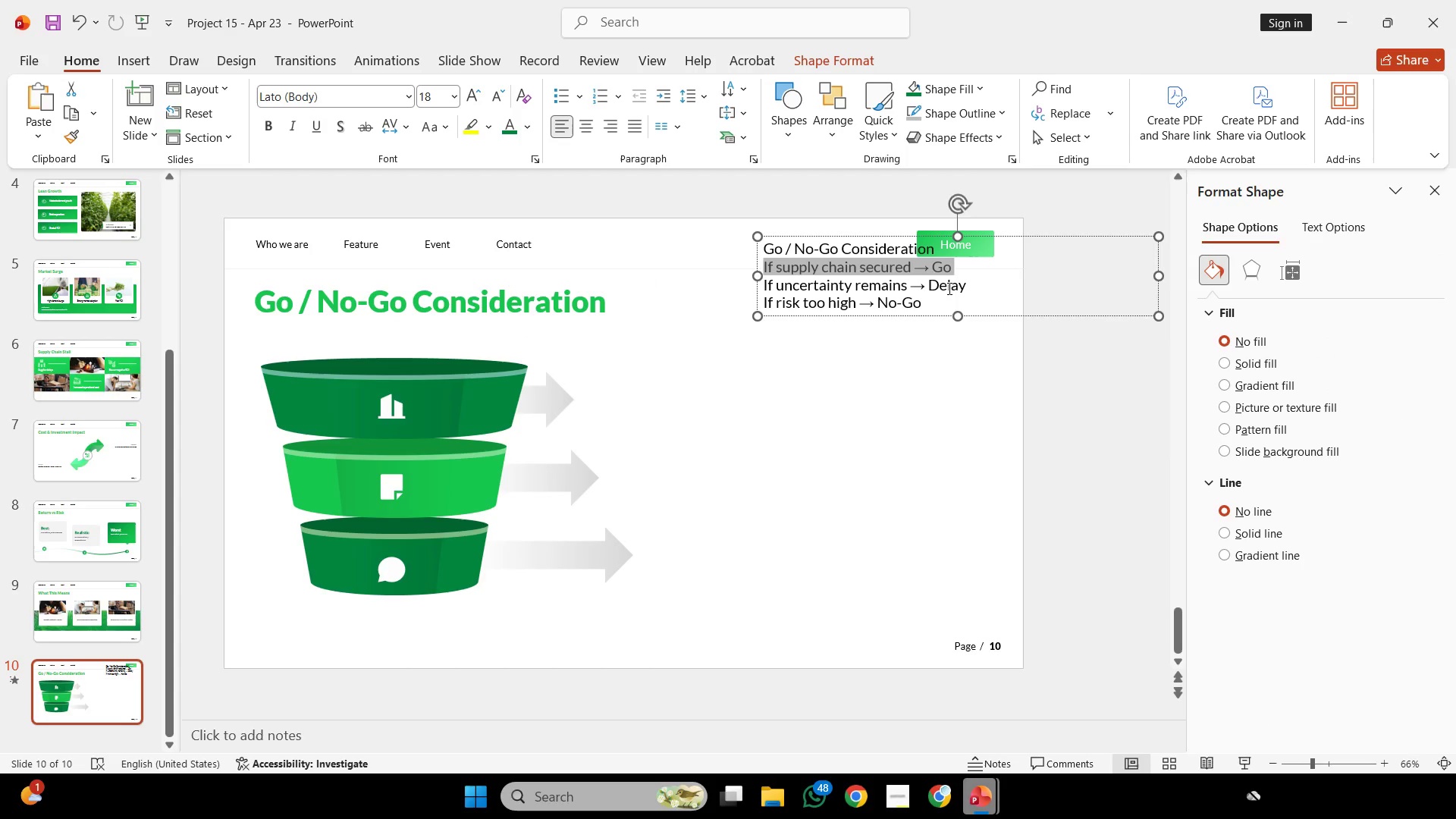 
key(Control+C)
 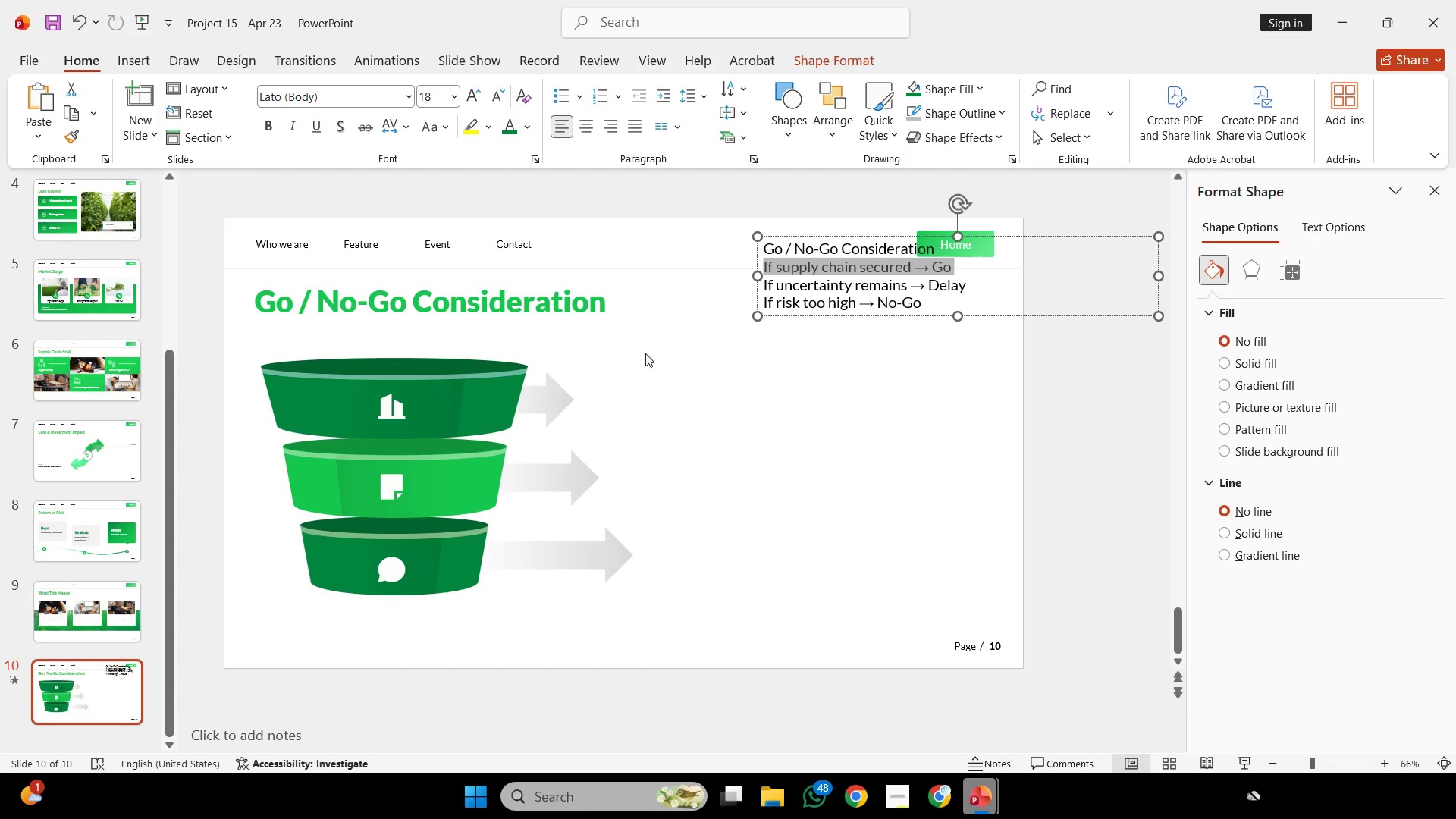 
key(Control+C)
 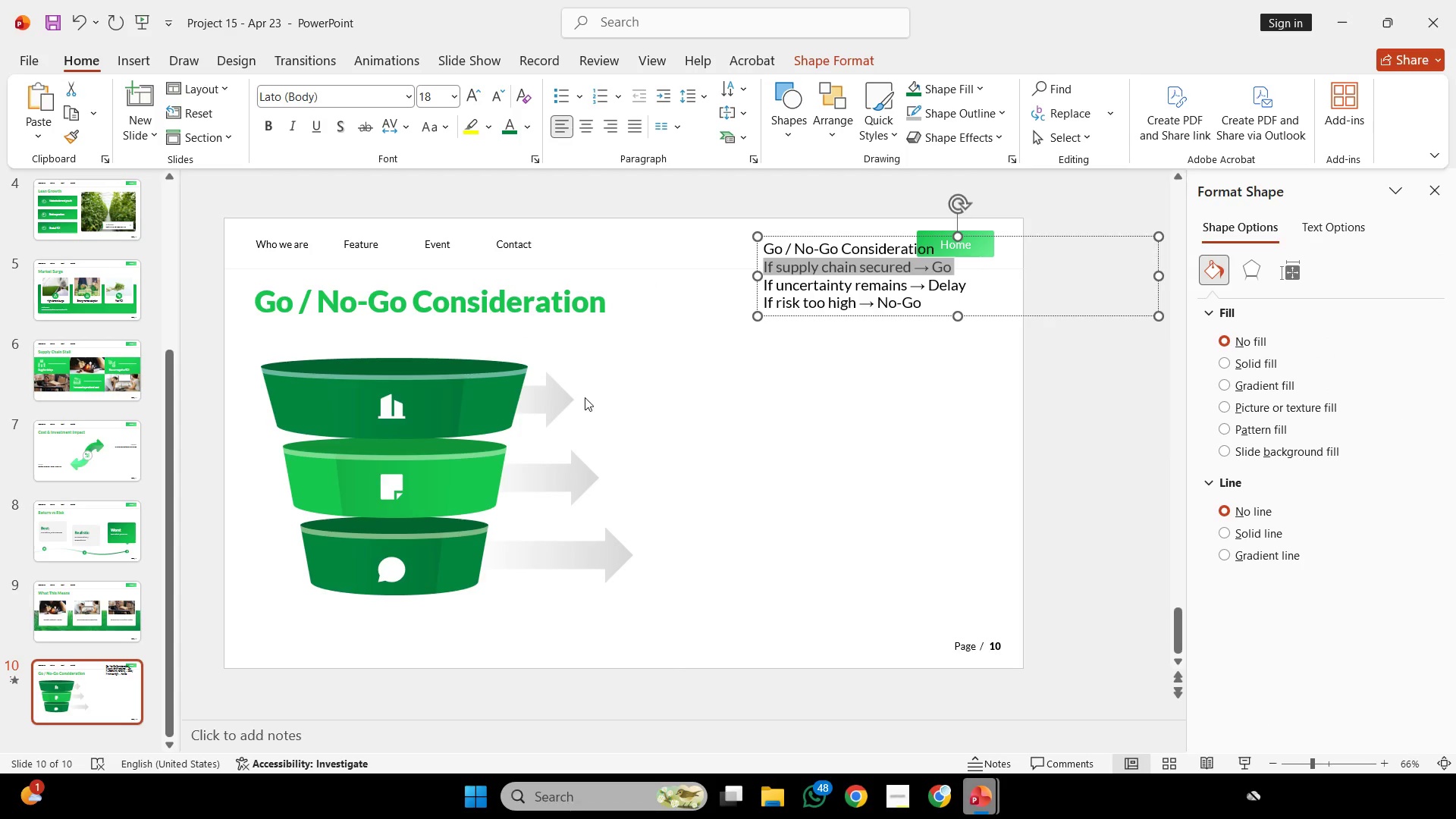 
left_click([585, 397])
 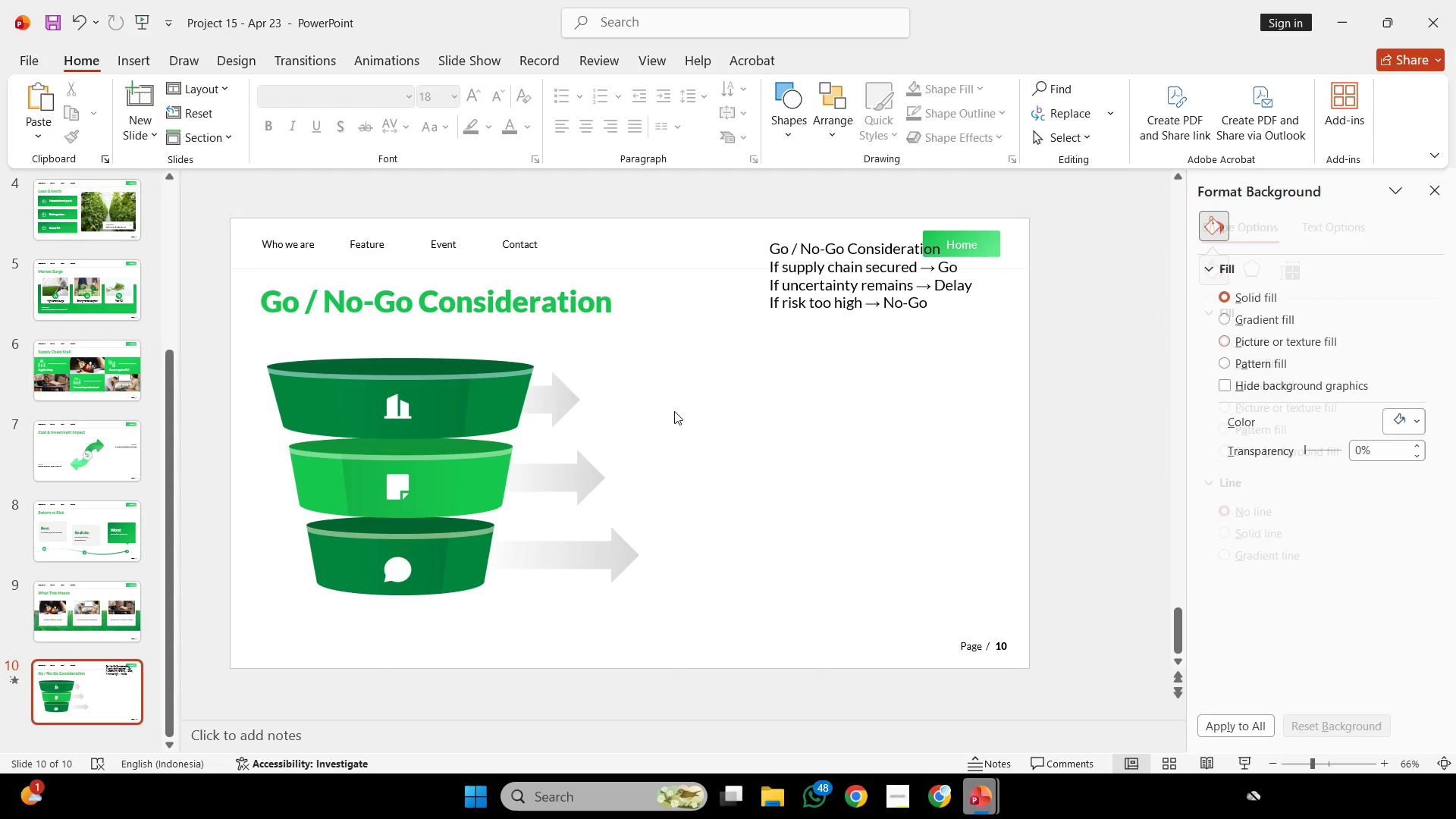 
scroll: coordinate [674, 411], scroll_direction: none, amount: 0.0
 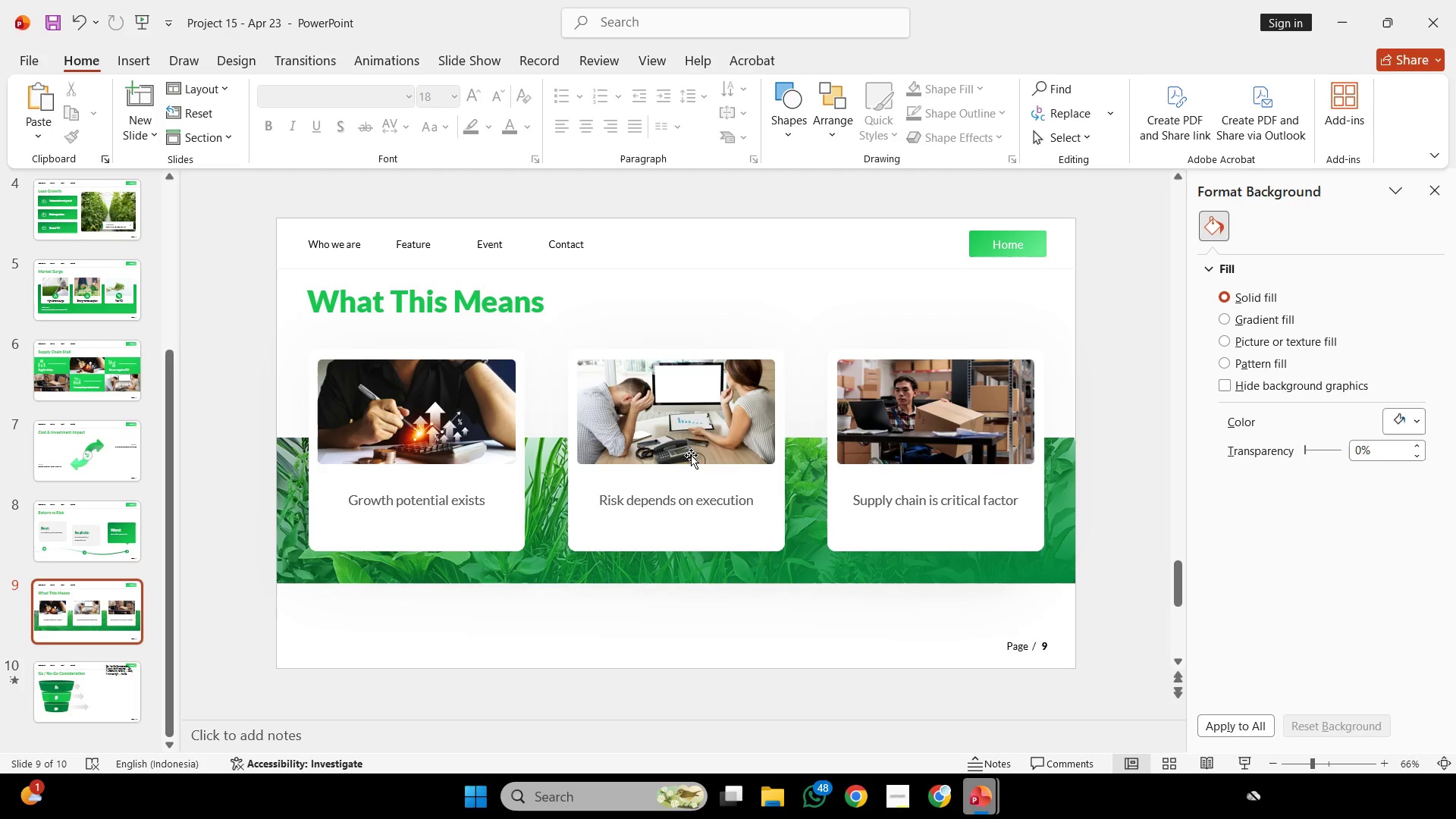 
wait(56.97)
 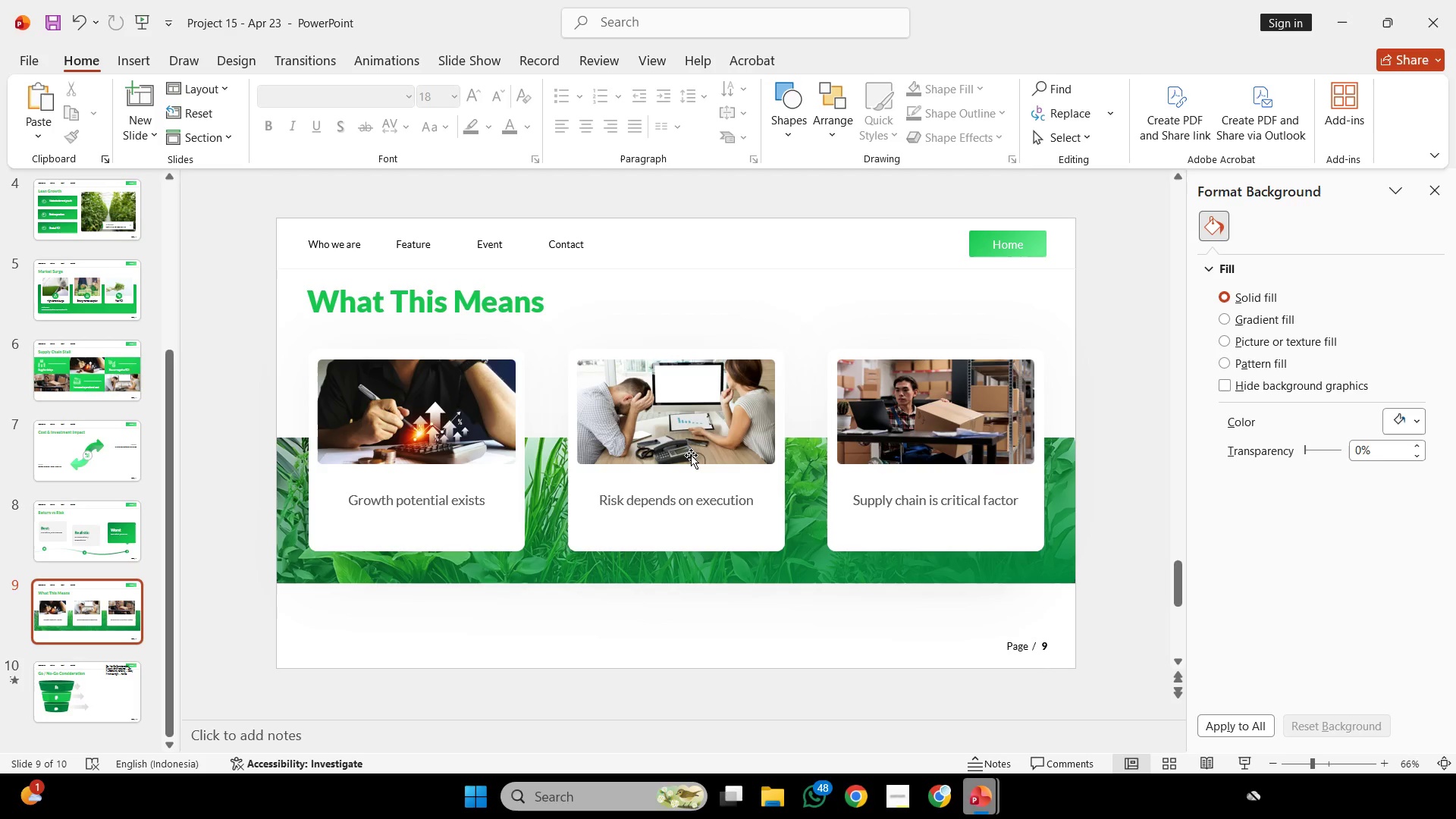 
scroll: coordinate [717, 409], scroll_direction: none, amount: 0.0
 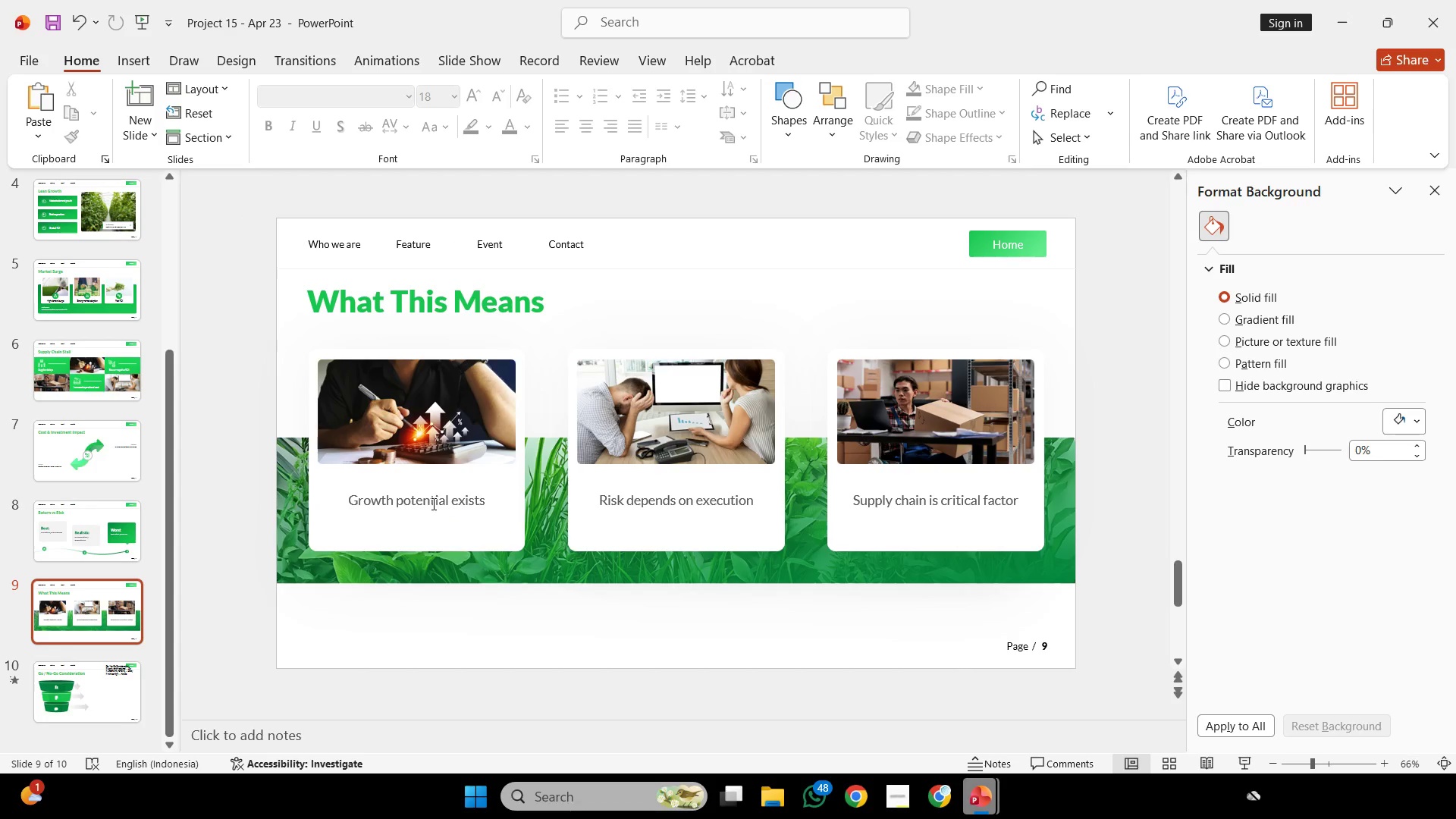 
left_click([432, 504])
 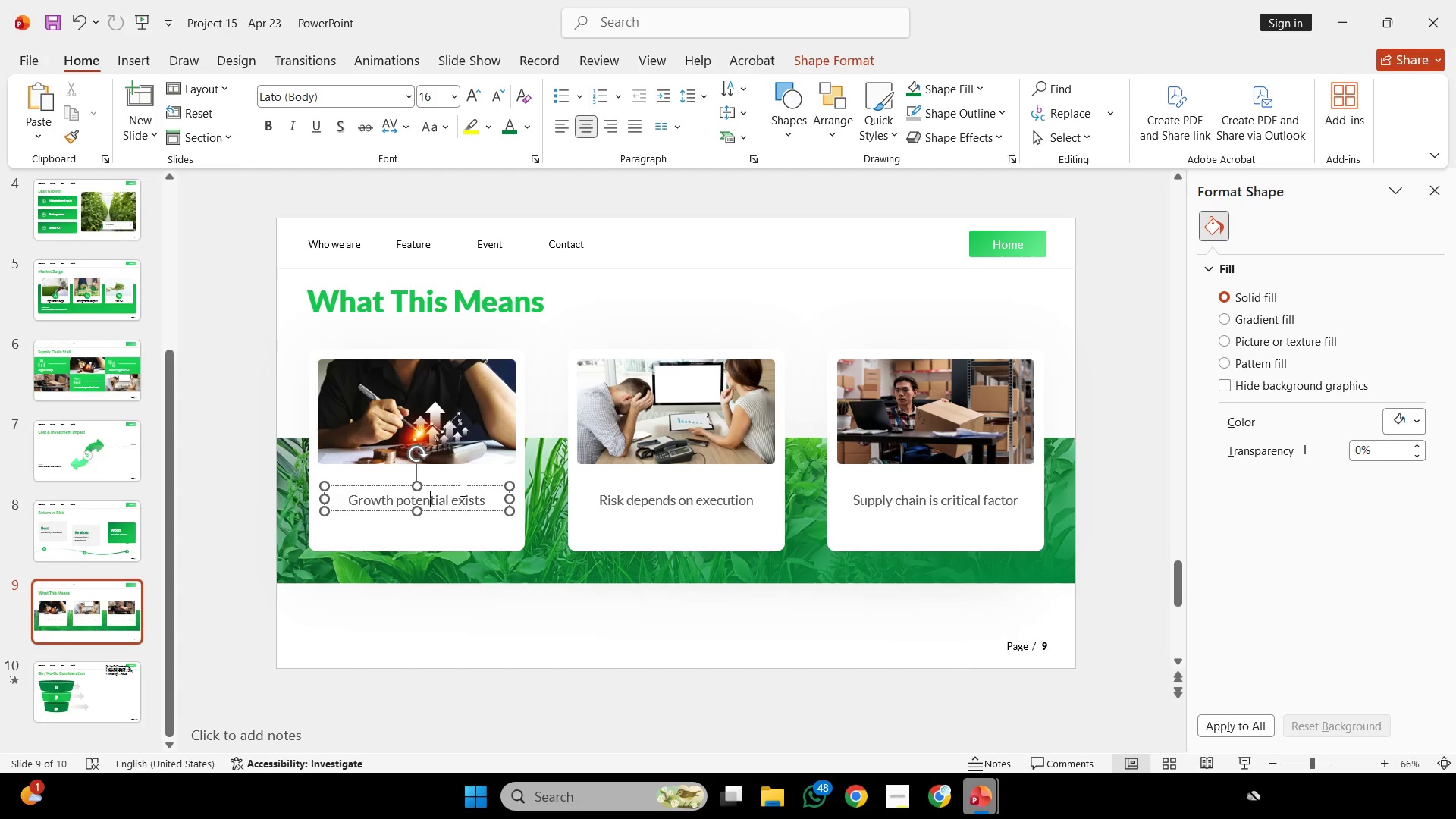 
hold_key(key=ShiftLeft, duration=1.61)
hold_key(key=ControlLeft, duration=1.55)
left_click_drag(start_coordinate=[463, 488], to_coordinate=[470, 525])
 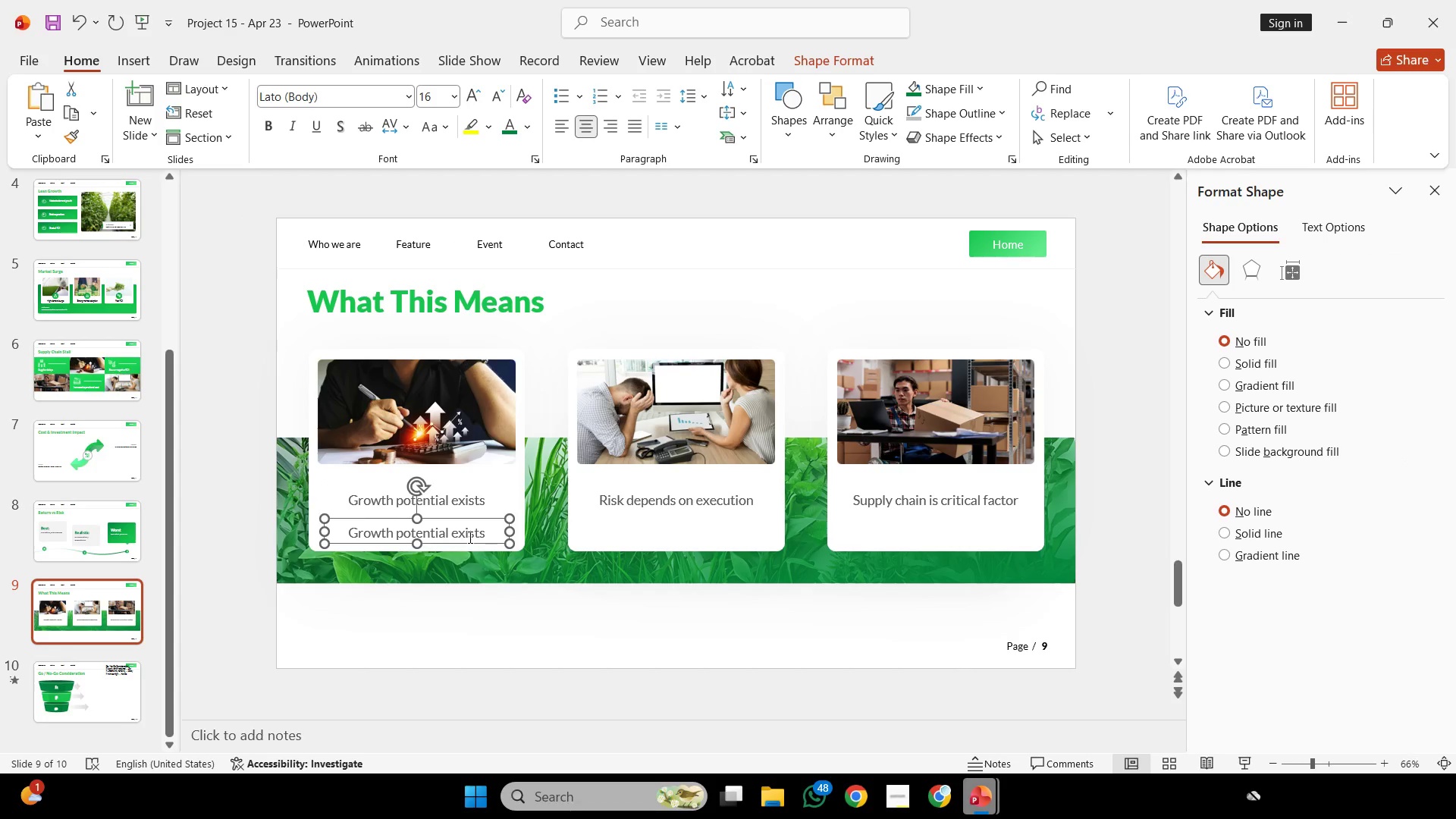 
left_click([469, 537])
 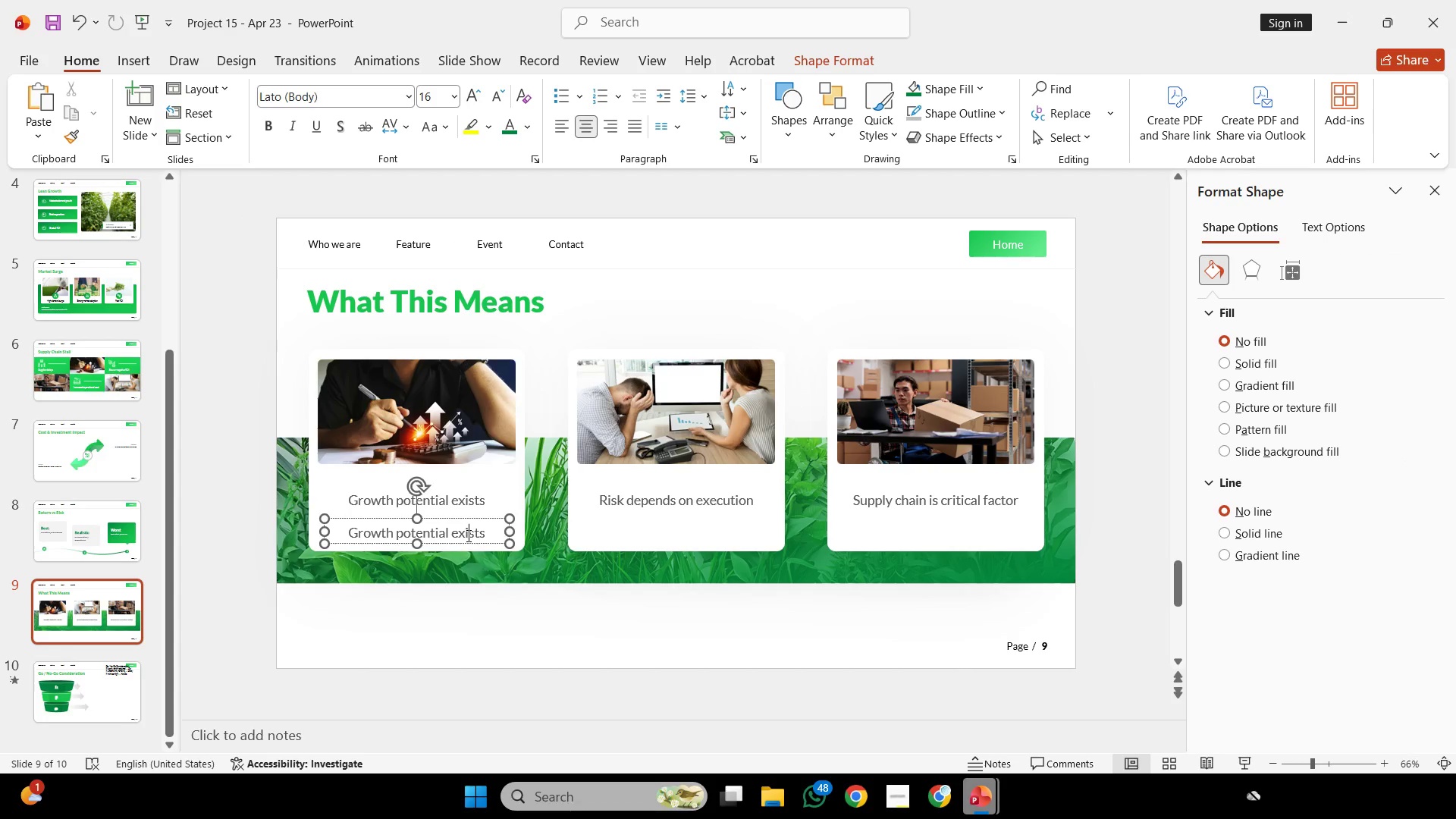 
key(Control+ControlLeft)
 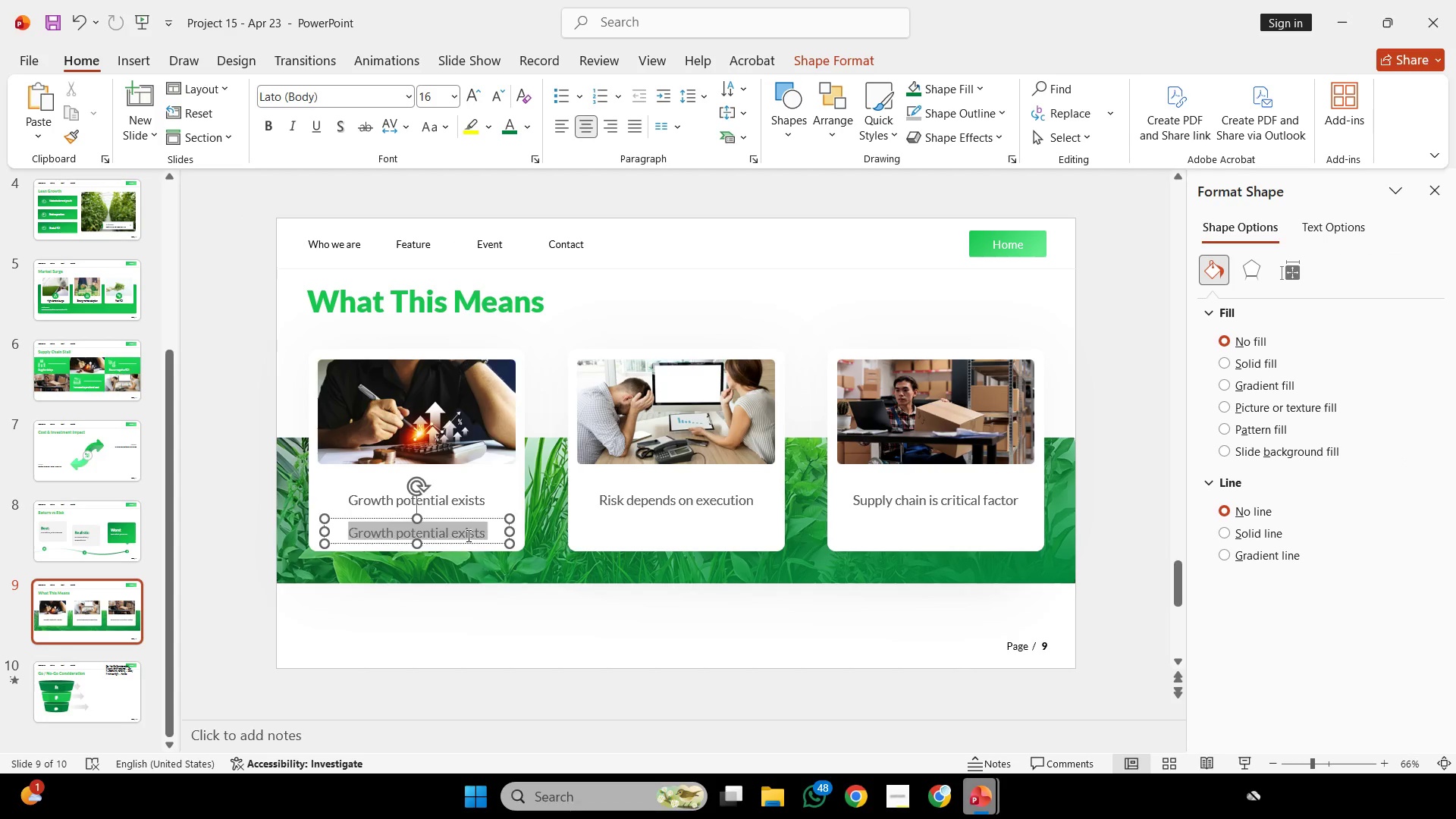 
key(Control+A)
 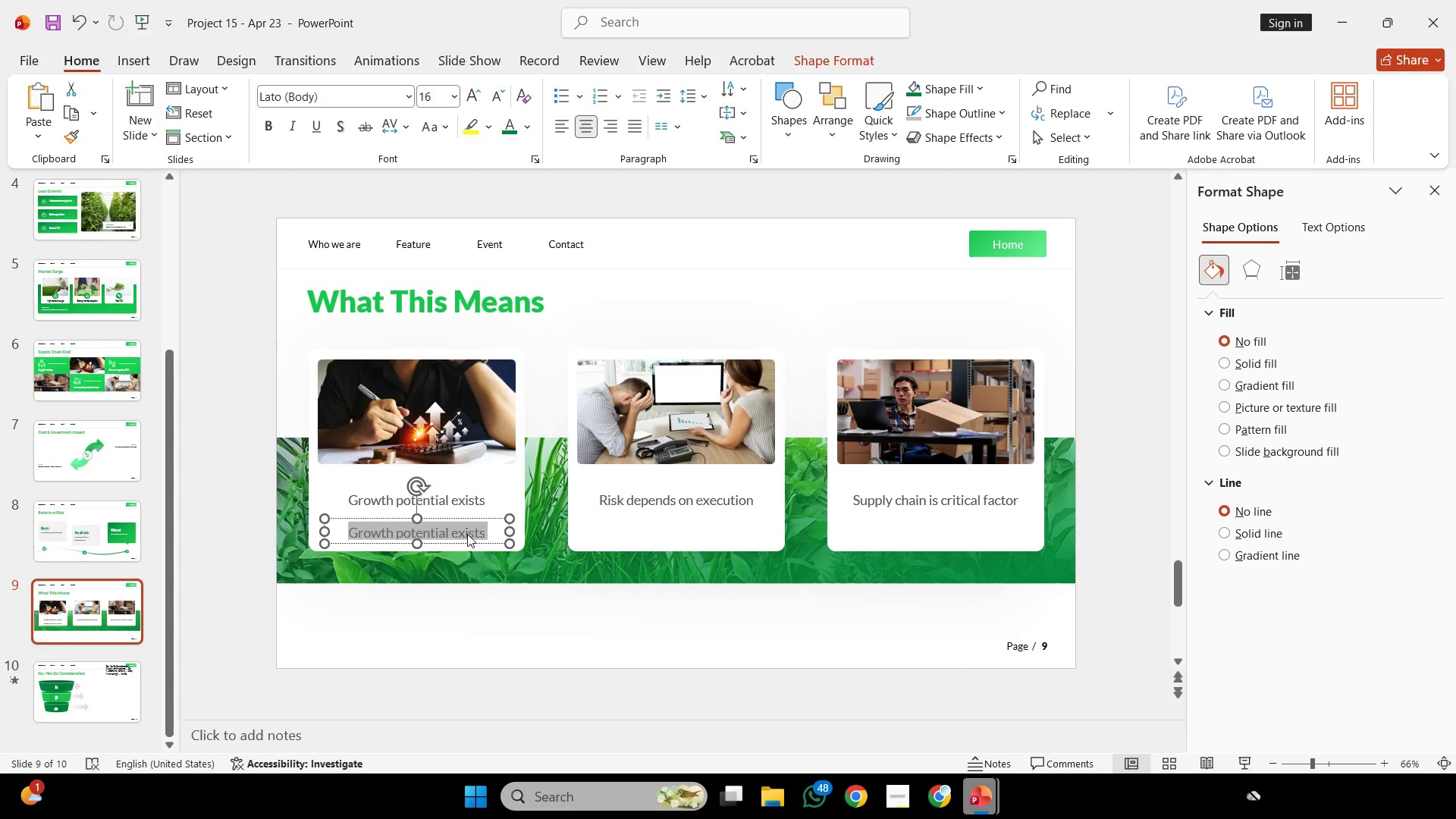 
right_click([467, 534])
 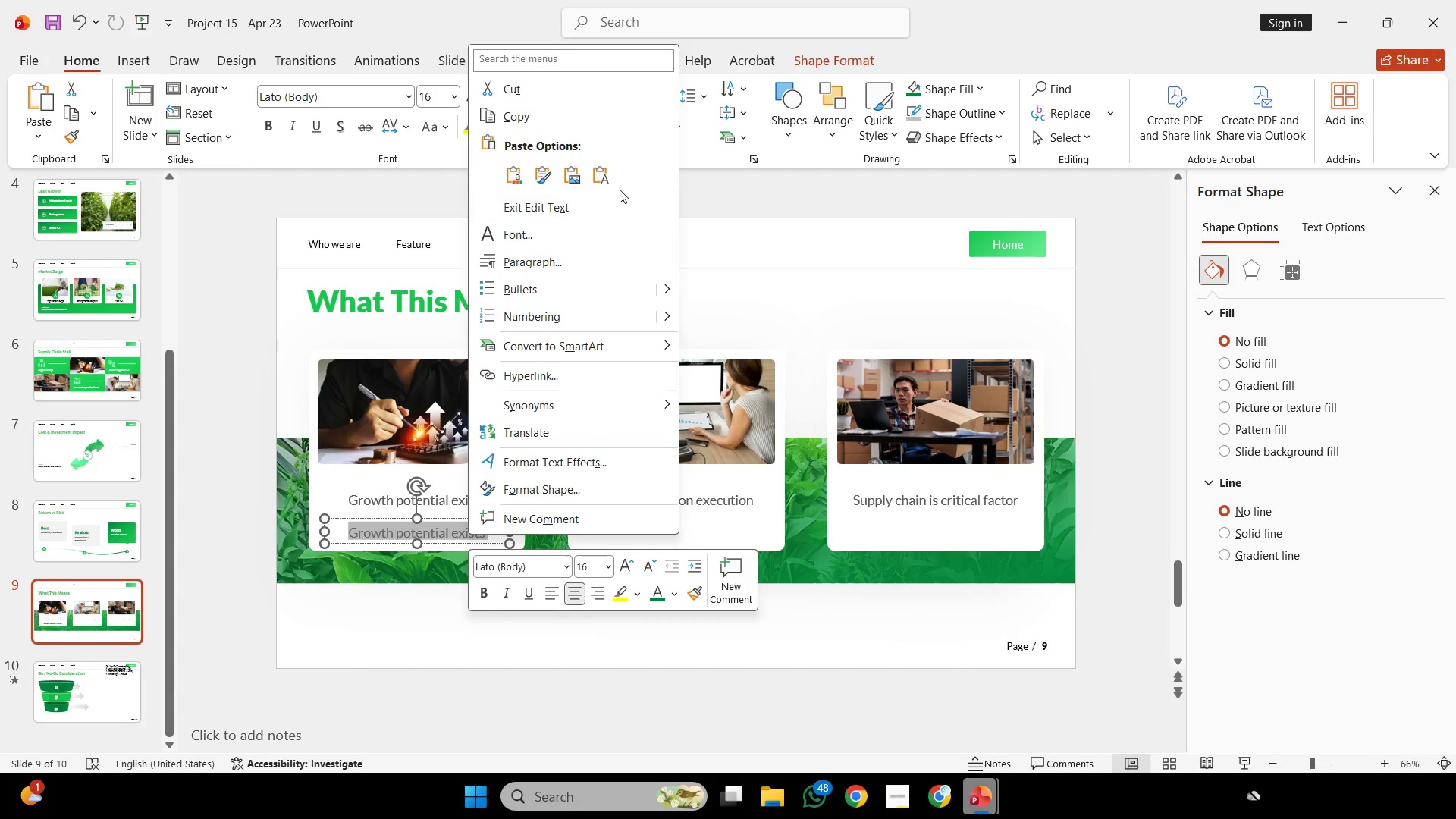 
left_click([594, 162])
 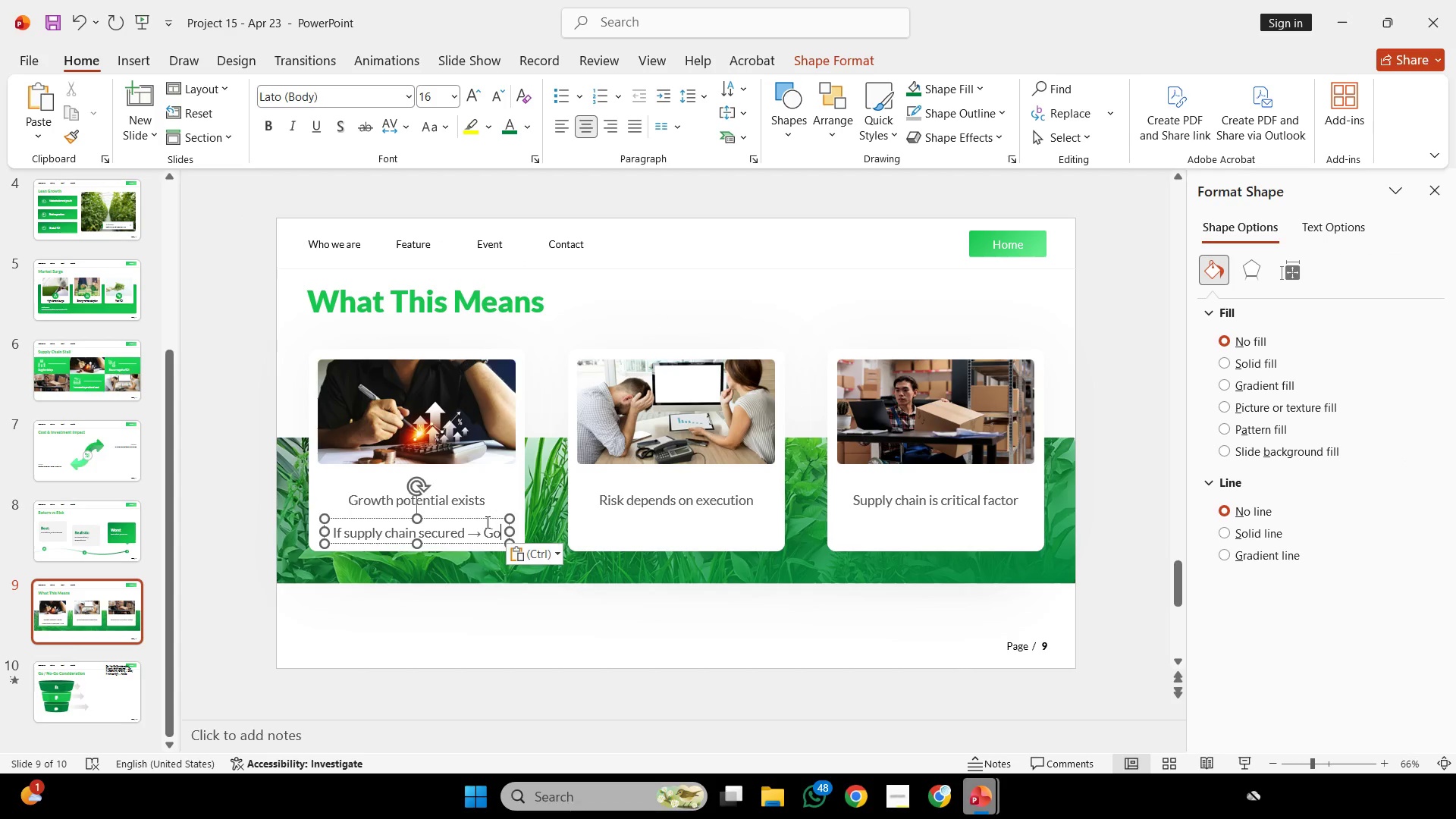 
double_click([487, 519])
 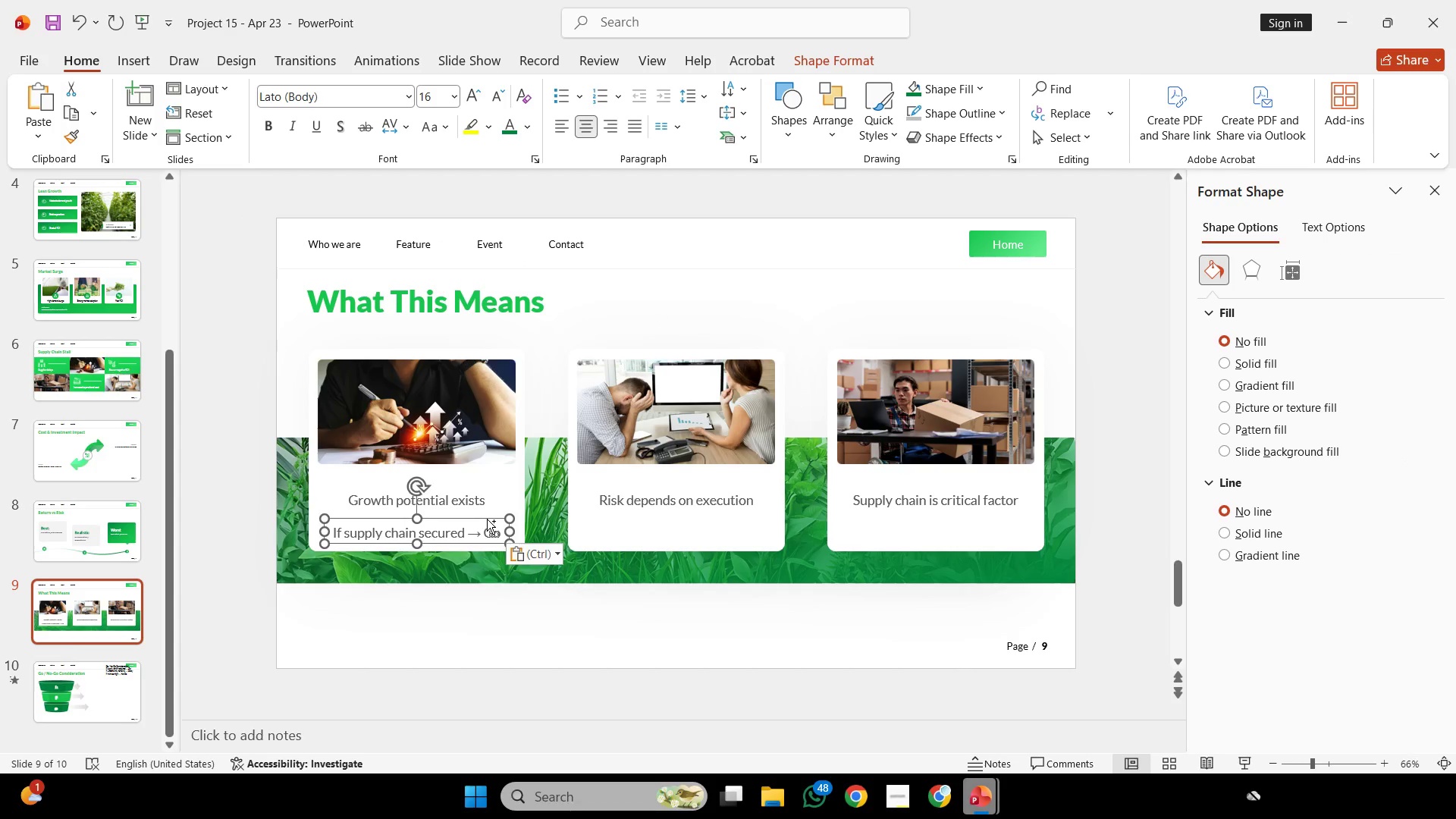 
key(Control+C)
 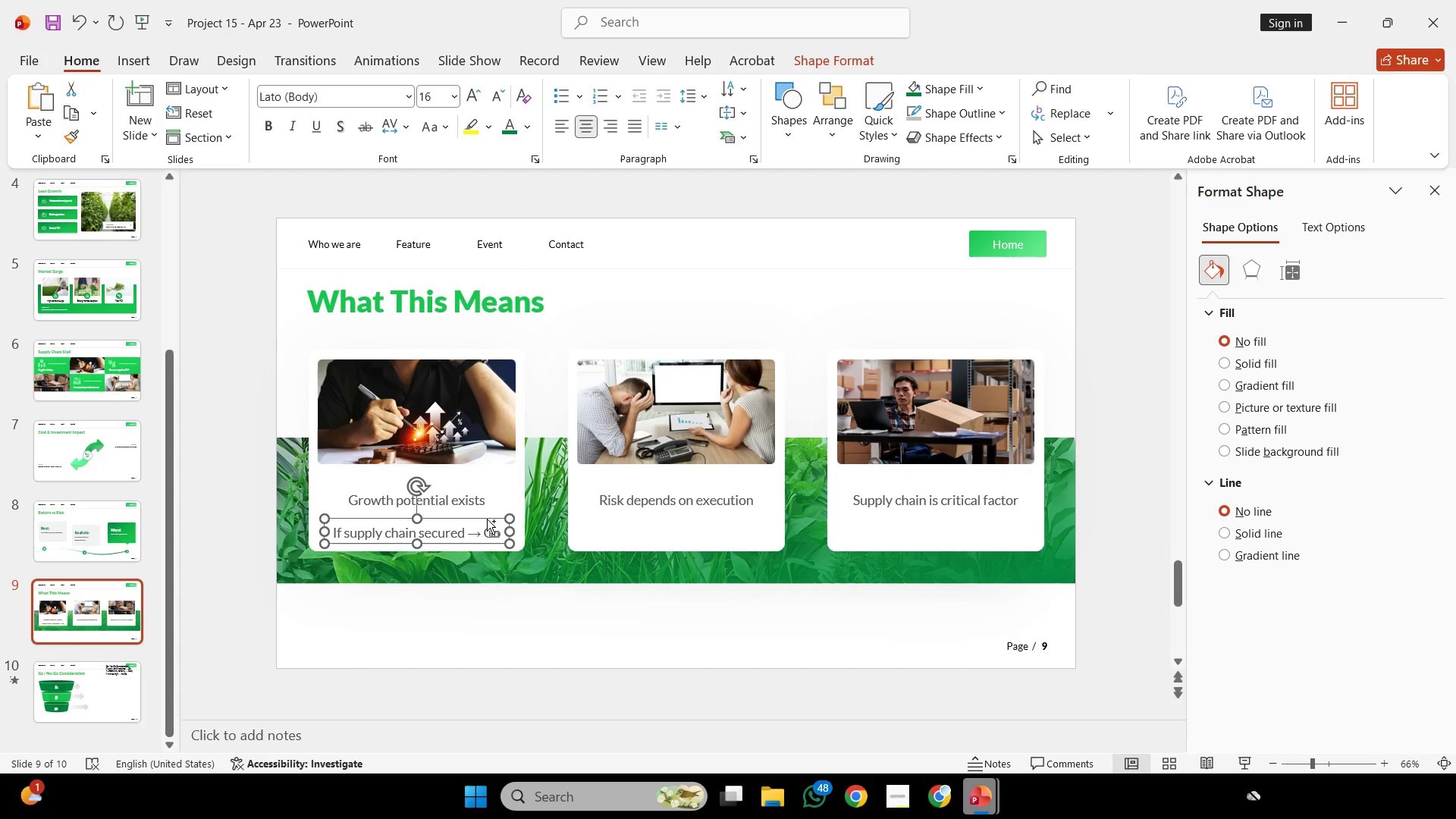 
key(Control+C)
 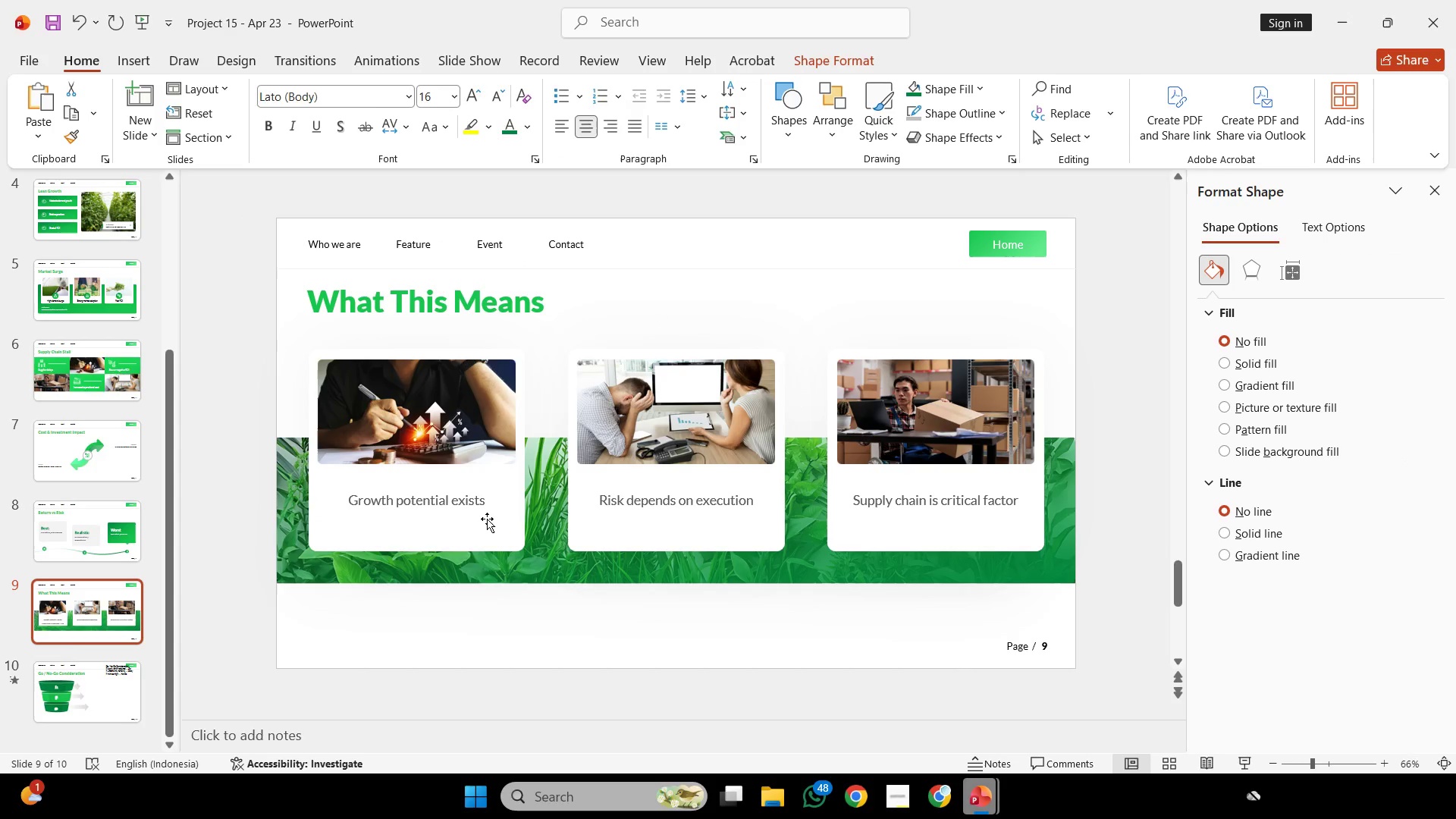 
key(Backspace)
 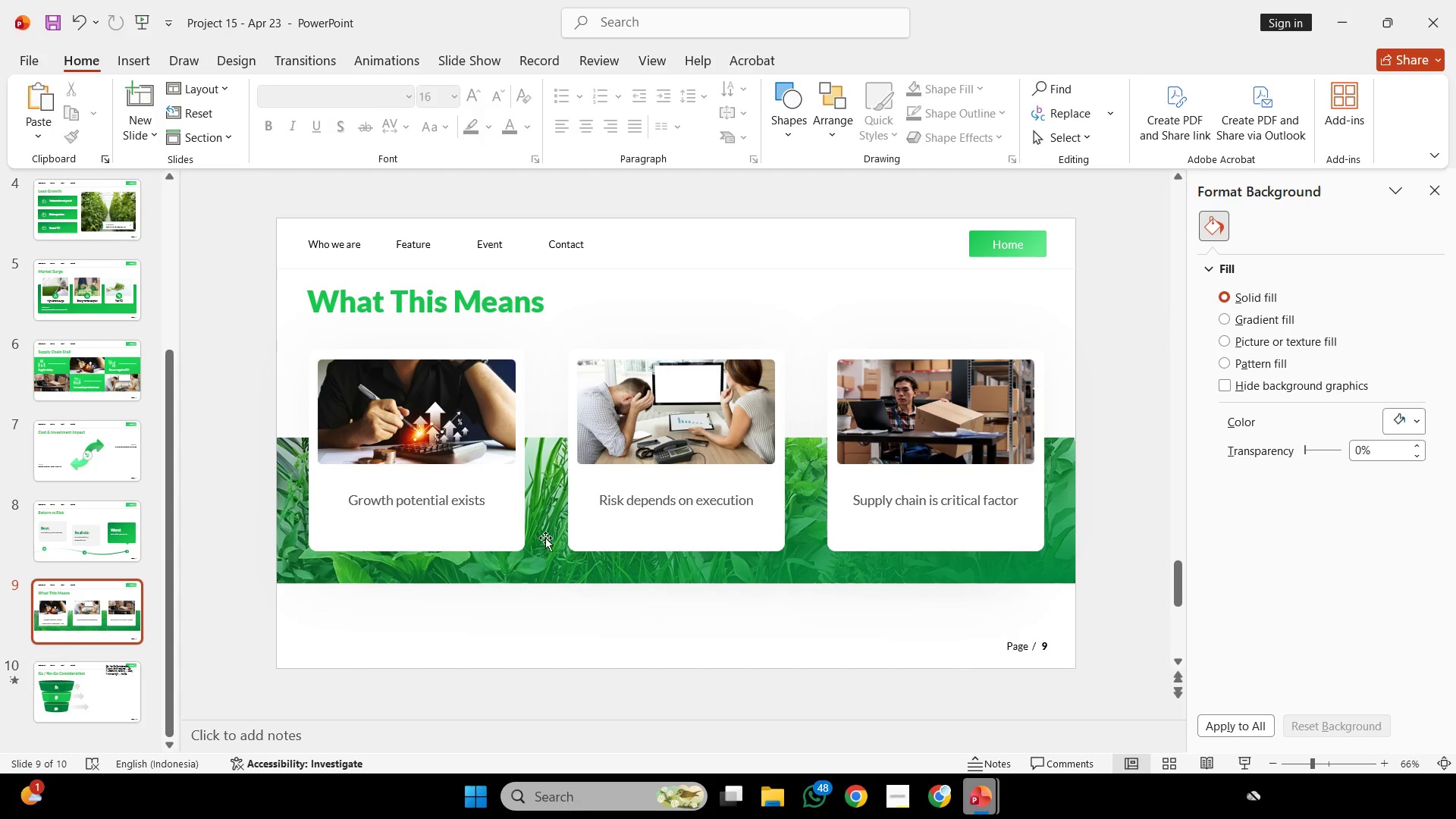 
key(Control+V)
 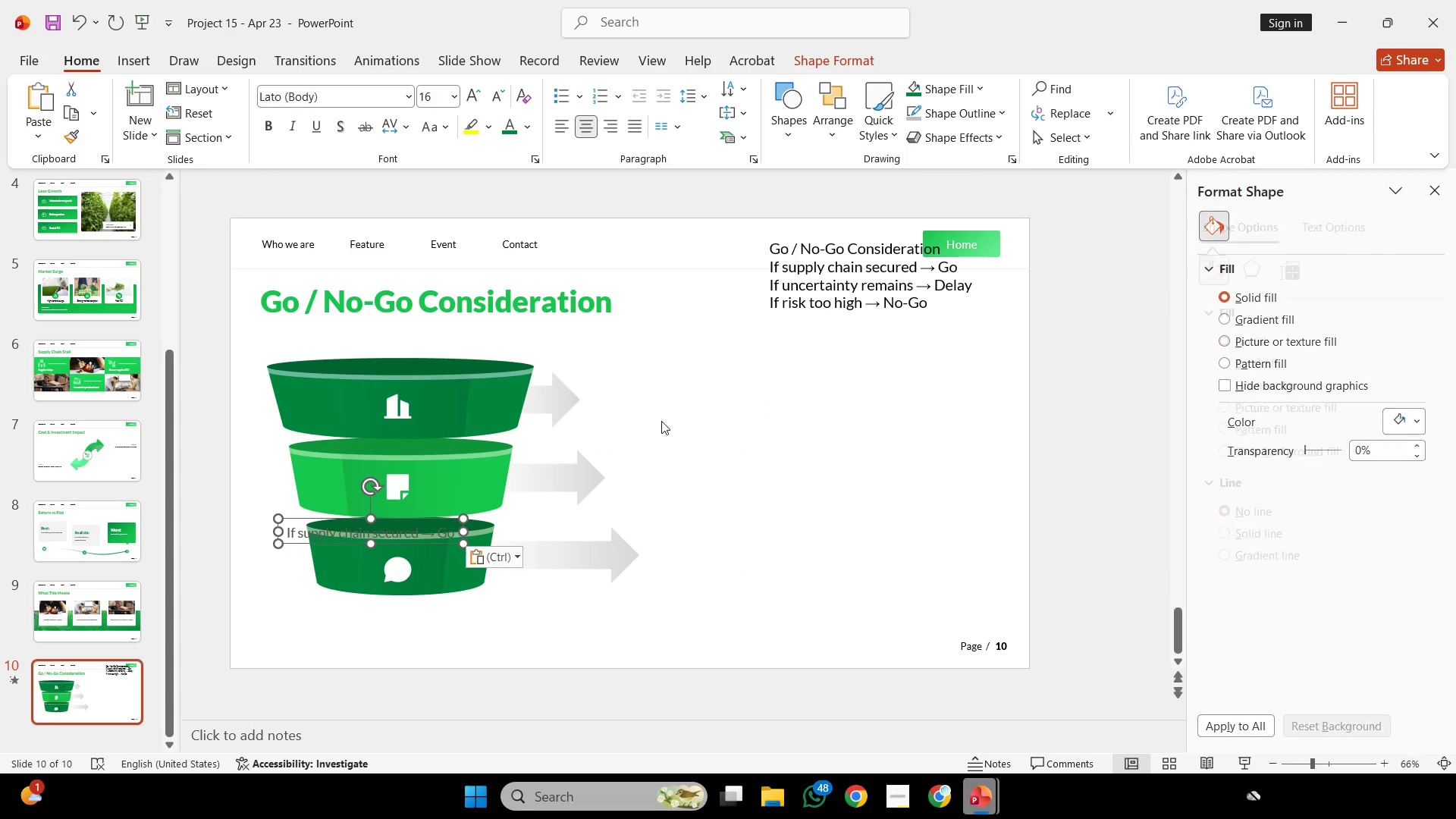 
scroll: coordinate [548, 544], scroll_direction: down, amount: 2.0
 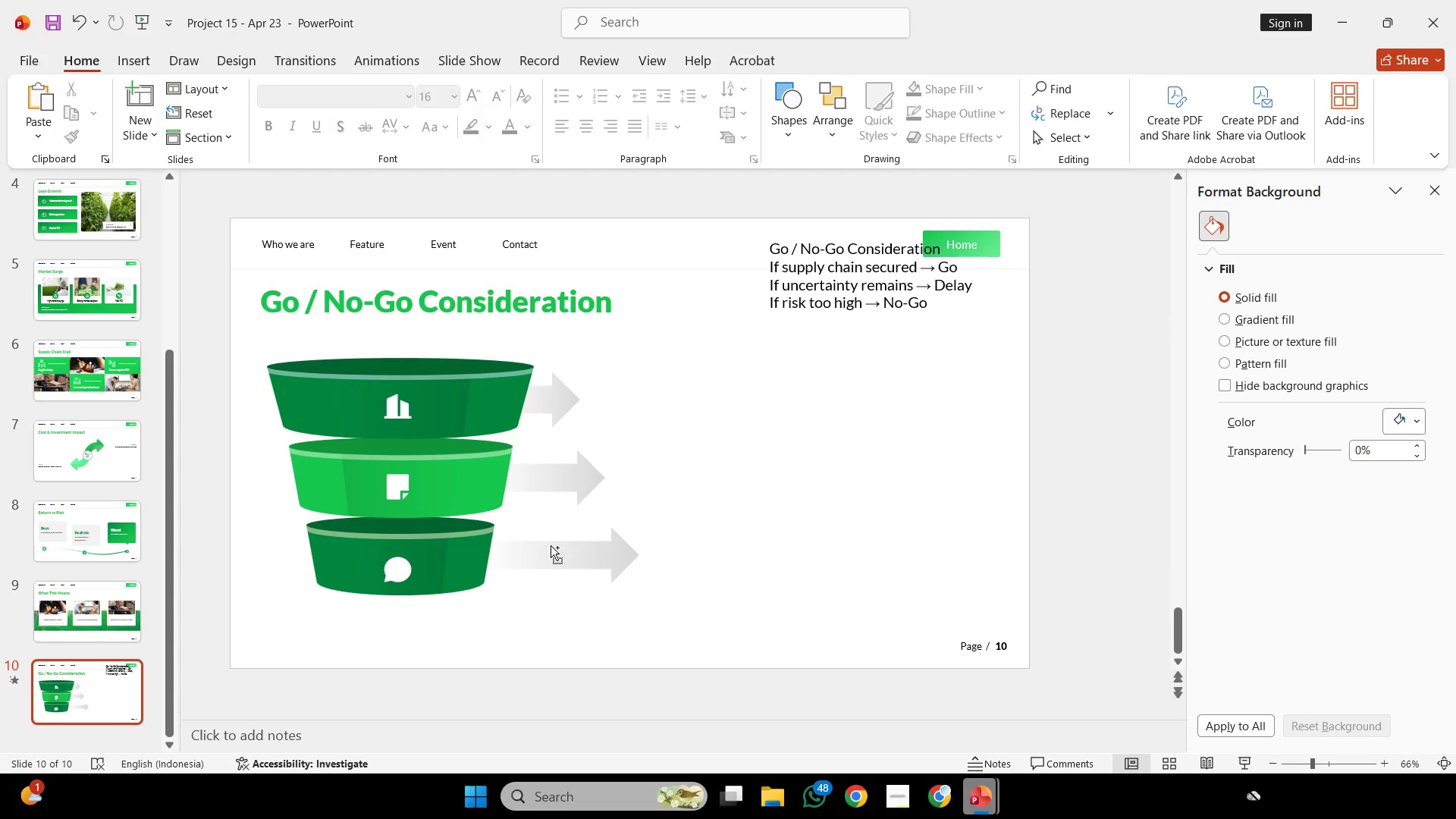 
key(Control+ControlLeft)
 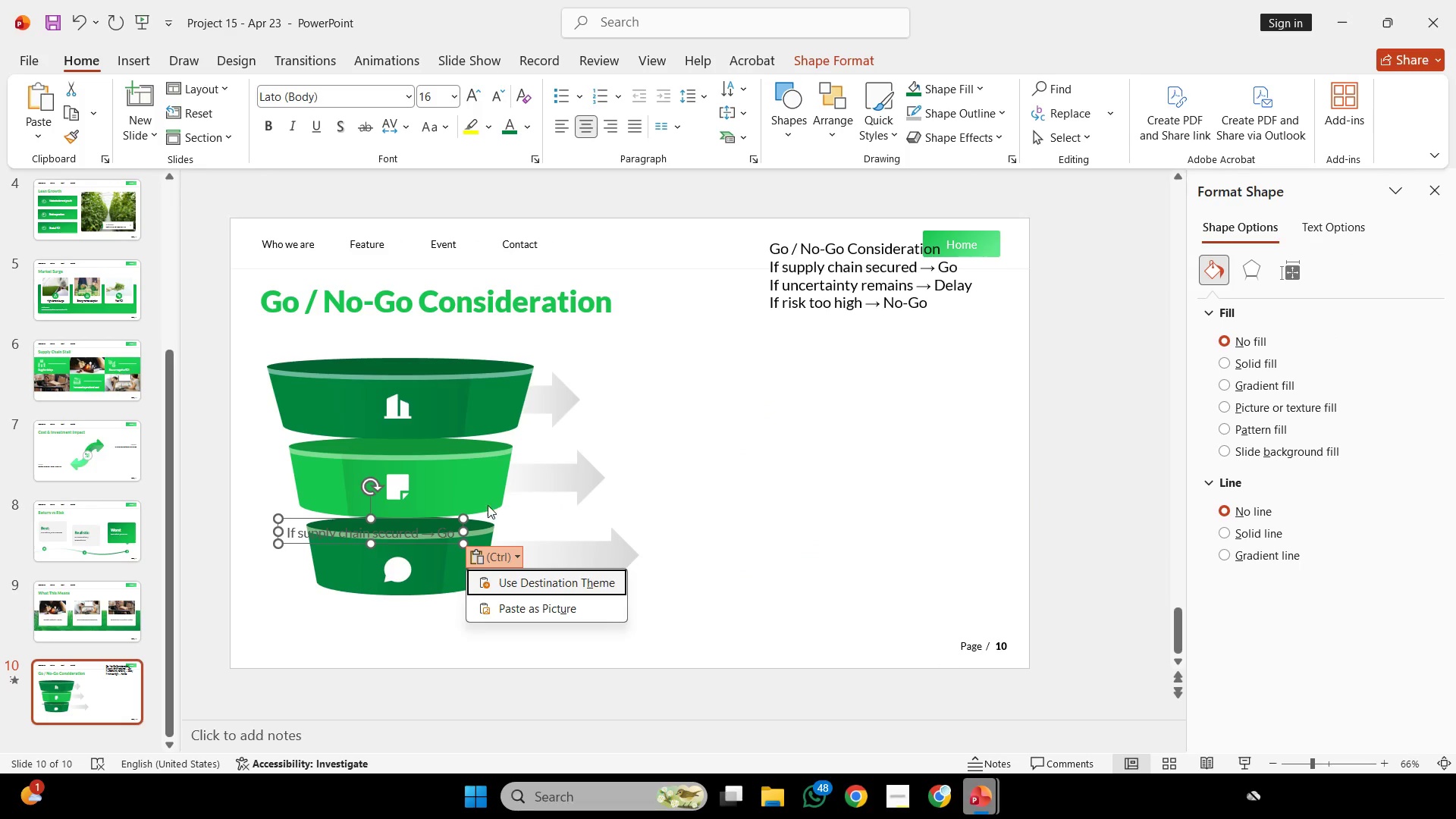 
left_click([401, 533])
 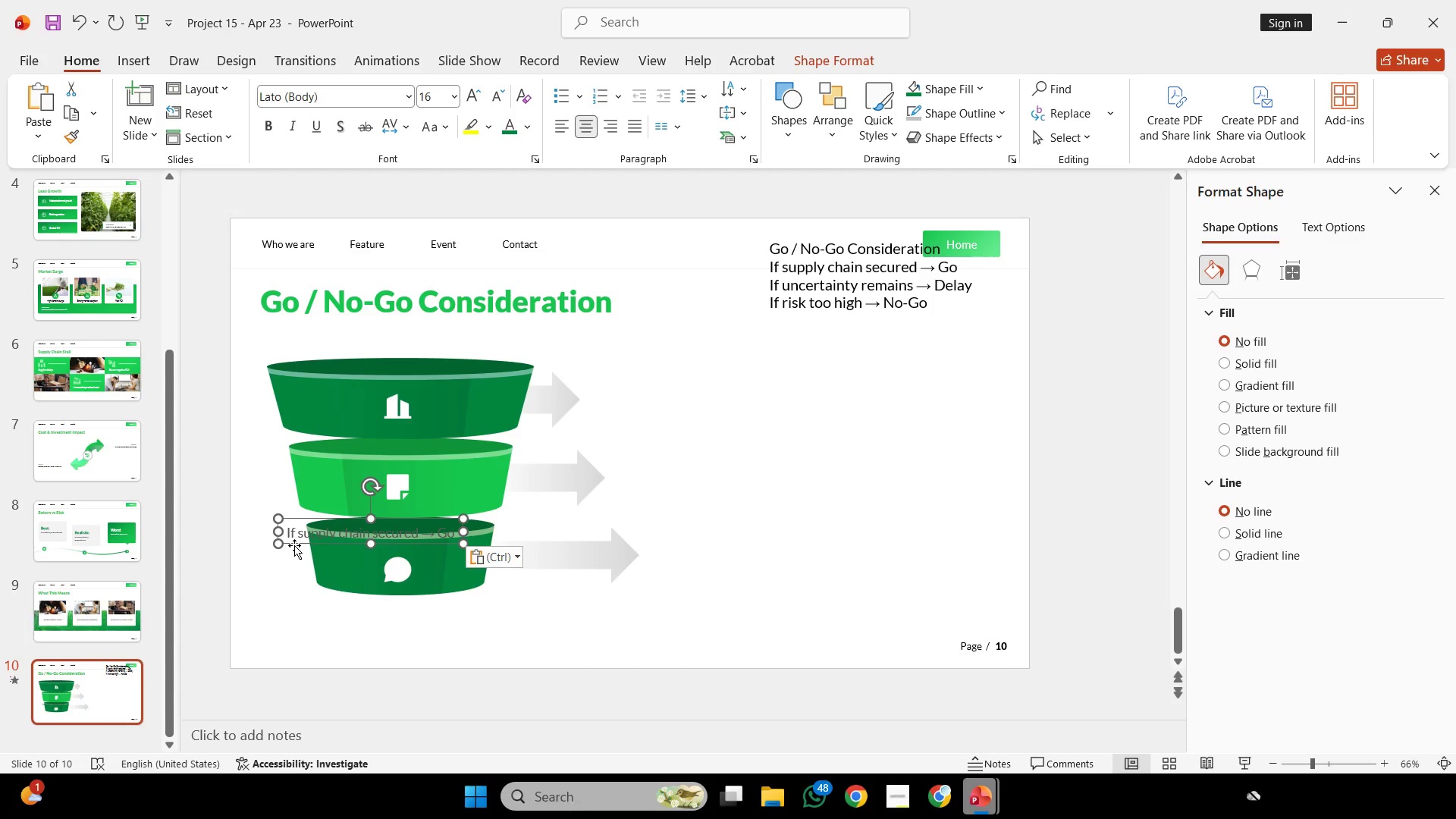 
left_click_drag(start_coordinate=[293, 543], to_coordinate=[629, 406])
 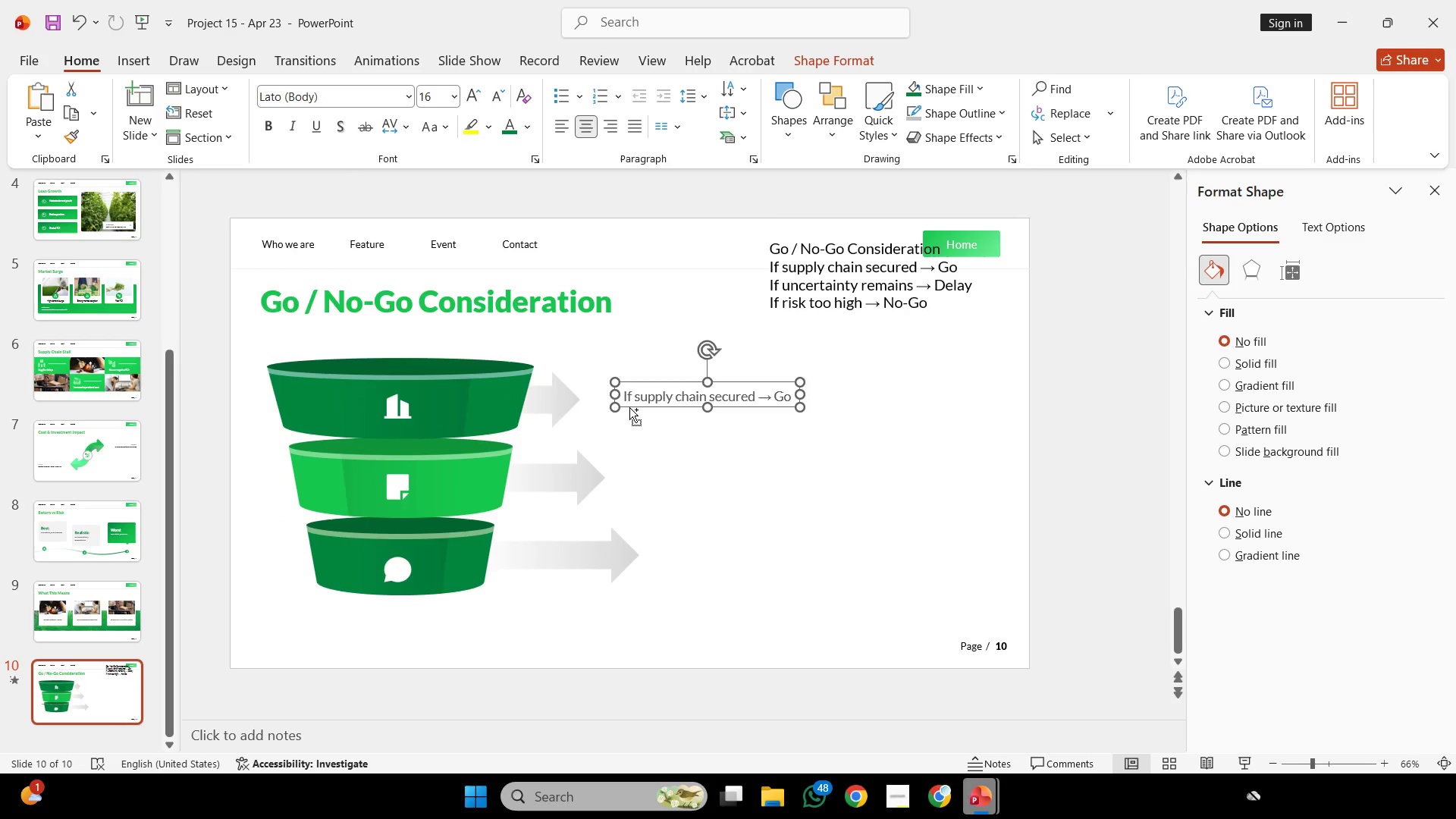 
hold_key(key=ControlLeft, duration=0.59)
 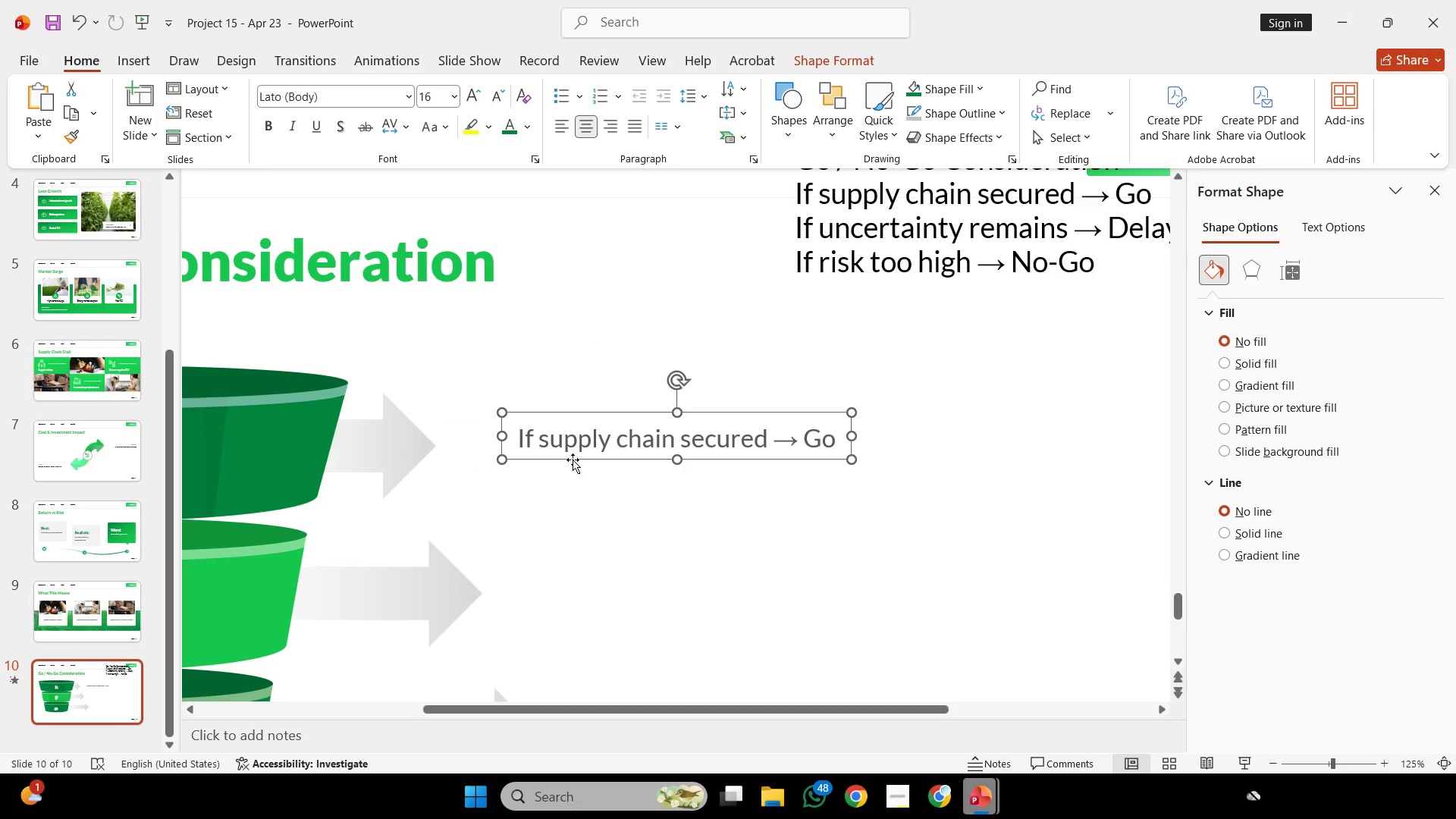 
hold_key(key=ShiftLeft, duration=2.36)
 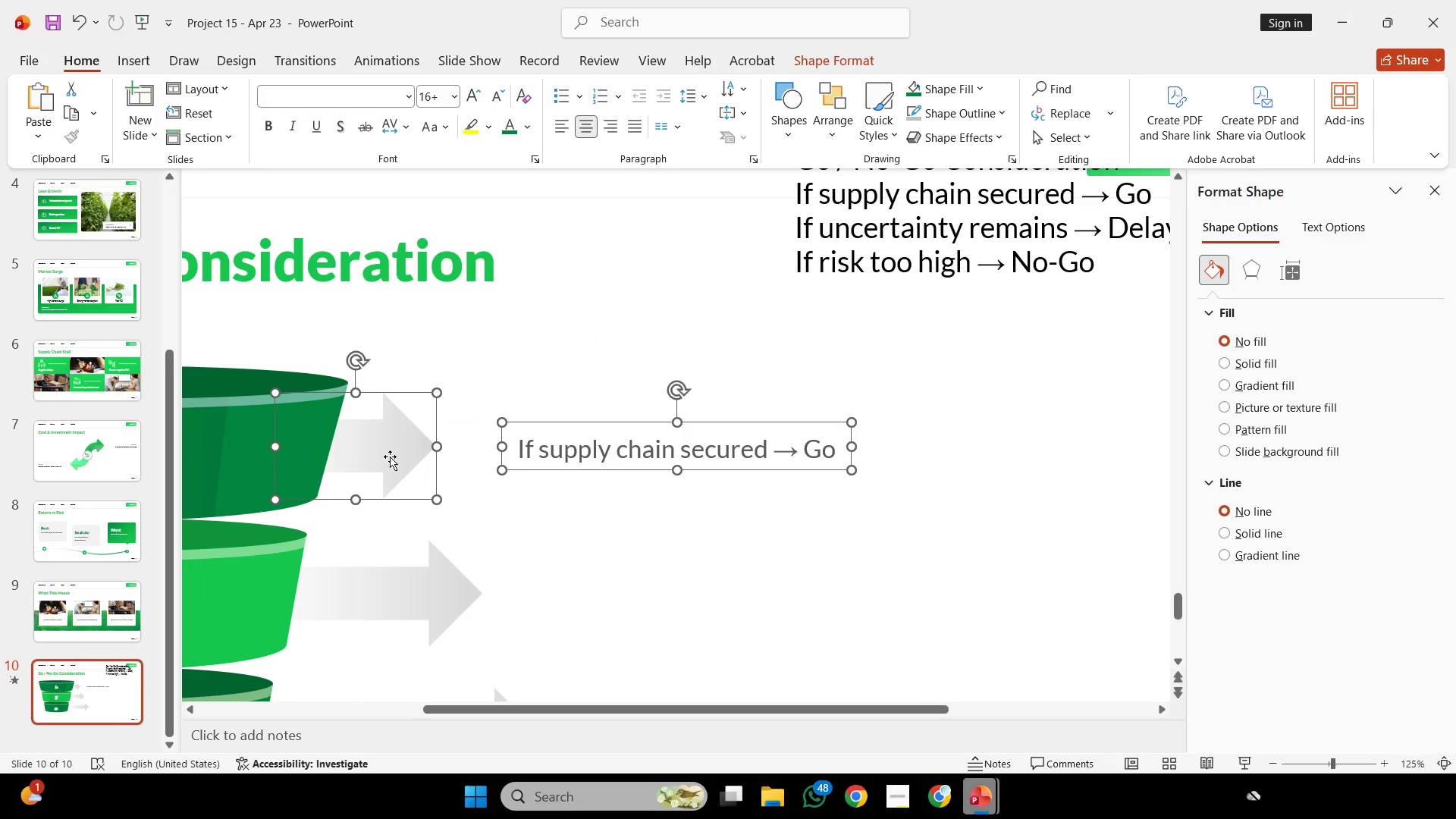 
scroll: coordinate [626, 428], scroll_direction: up, amount: 3.0
 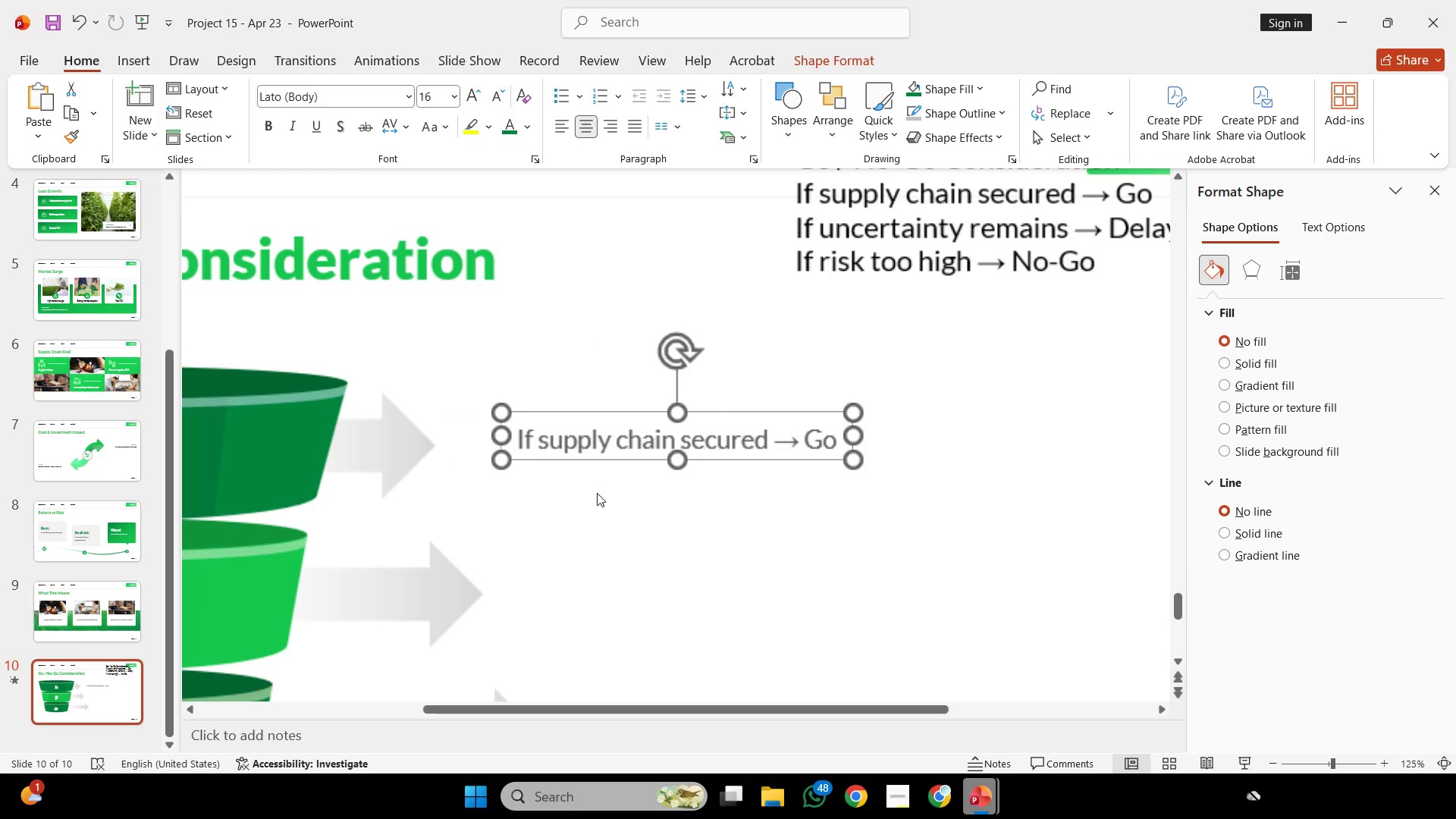 
left_click_drag(start_coordinate=[573, 460], to_coordinate=[573, 466])
 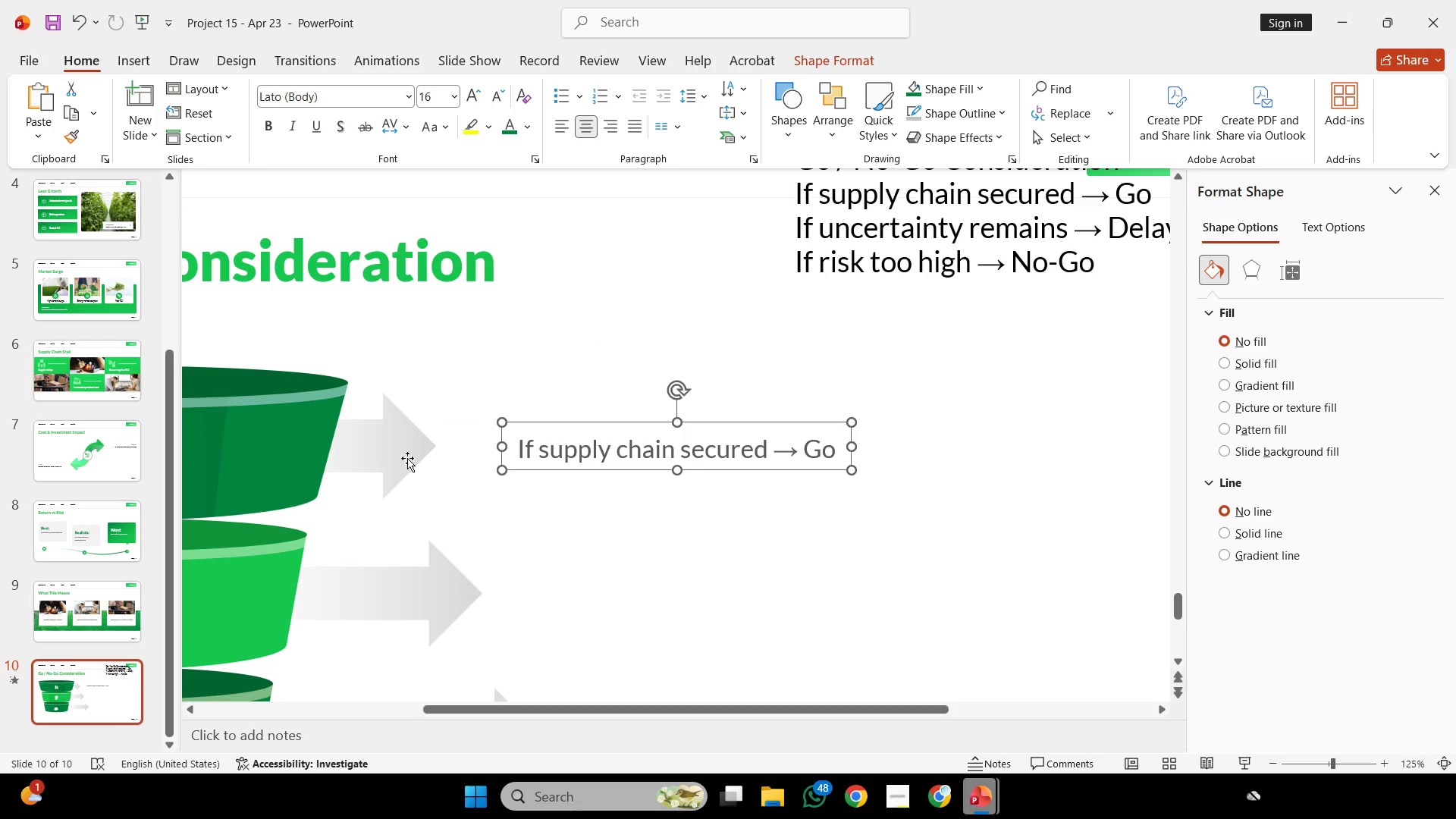 
hold_key(key=ShiftLeft, duration=0.41)
left_click([390, 457])
 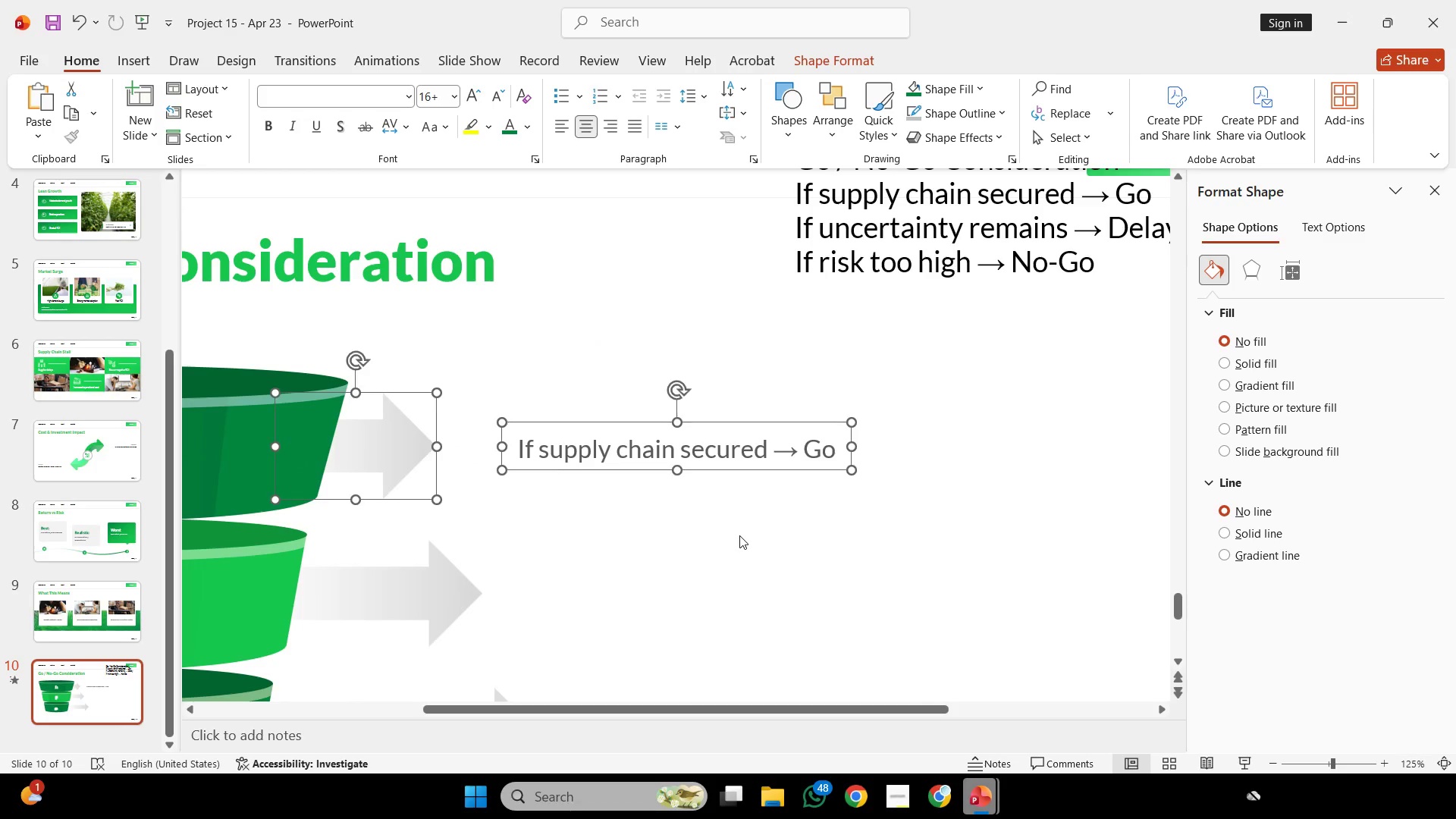 
left_click([739, 535])
 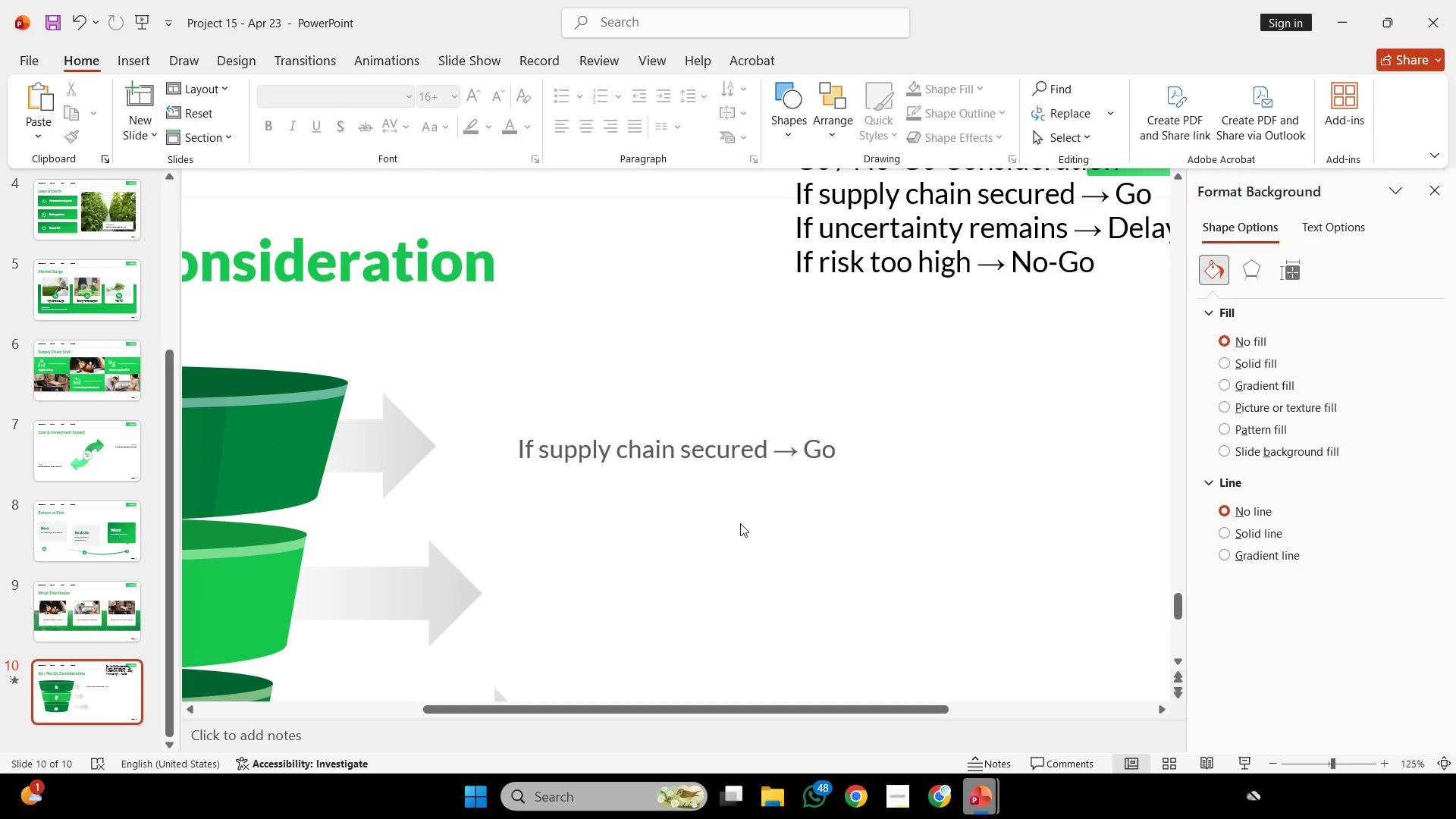 
hold_key(key=ControlLeft, duration=0.34)
scroll: coordinate [742, 522], scroll_direction: down, amount: 1.0
 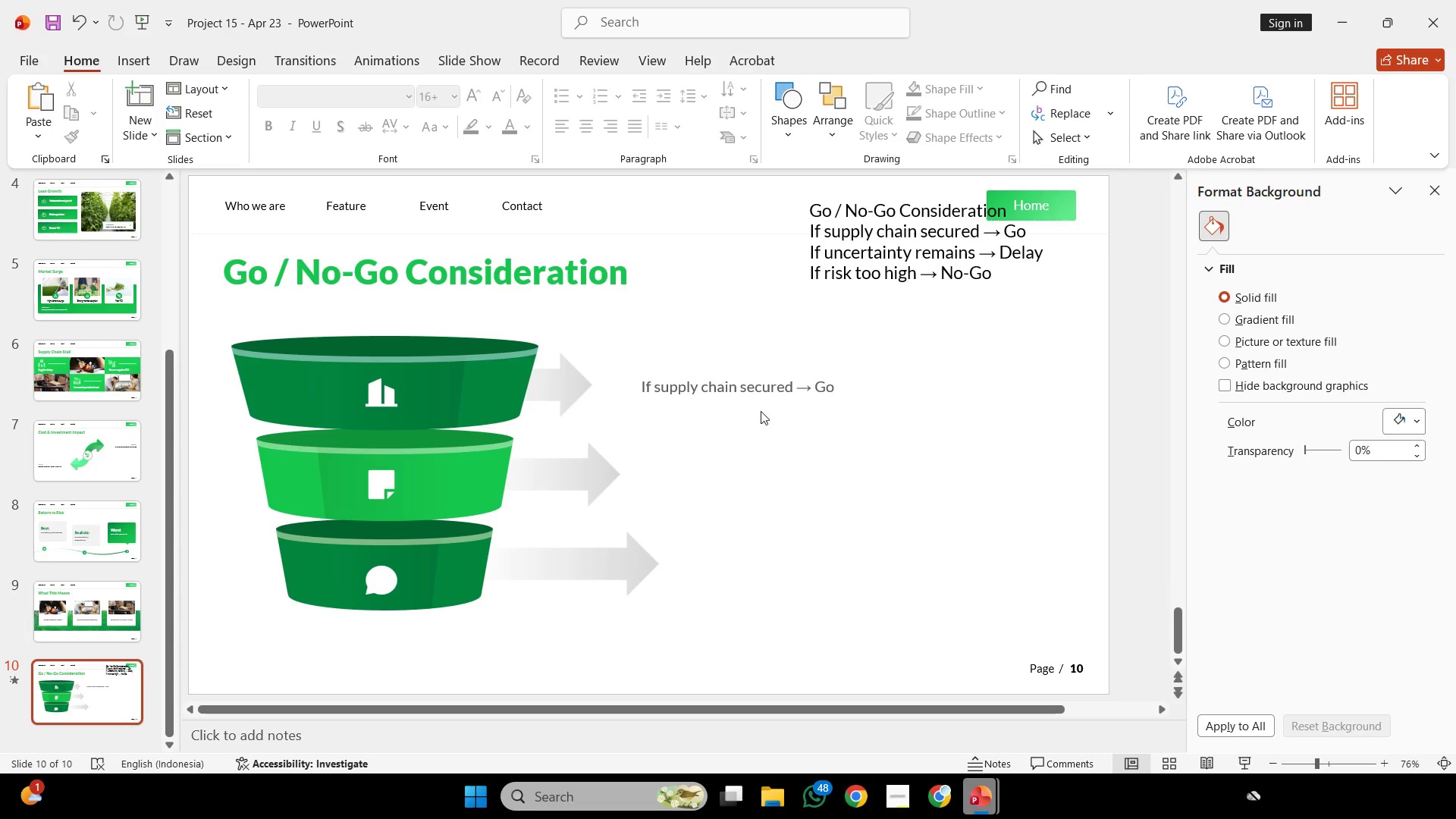 
left_click([761, 402])
 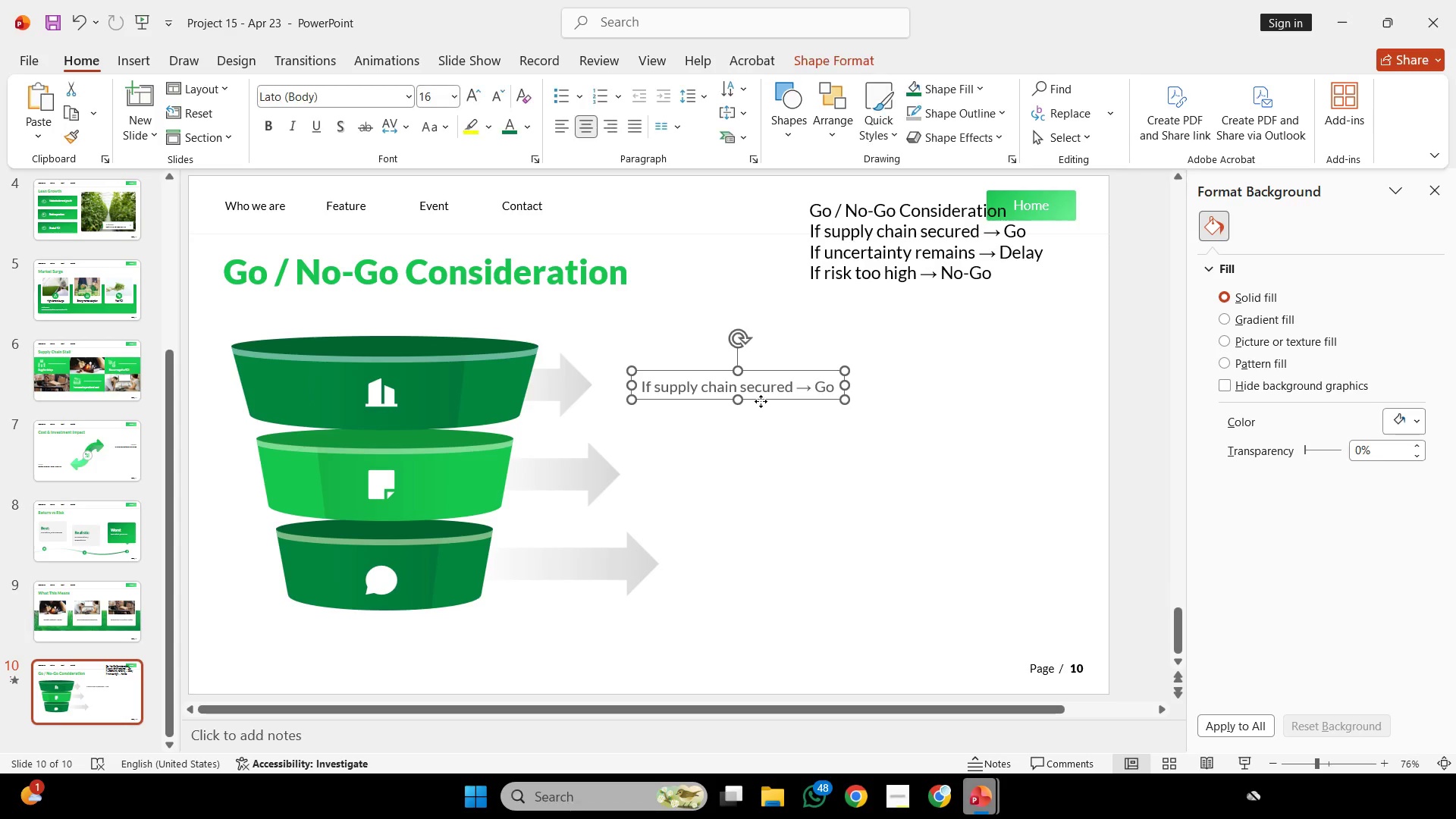 
hold_key(key=ShiftLeft, duration=4.45)
left_click_drag(start_coordinate=[767, 399], to_coordinate=[784, 399])
 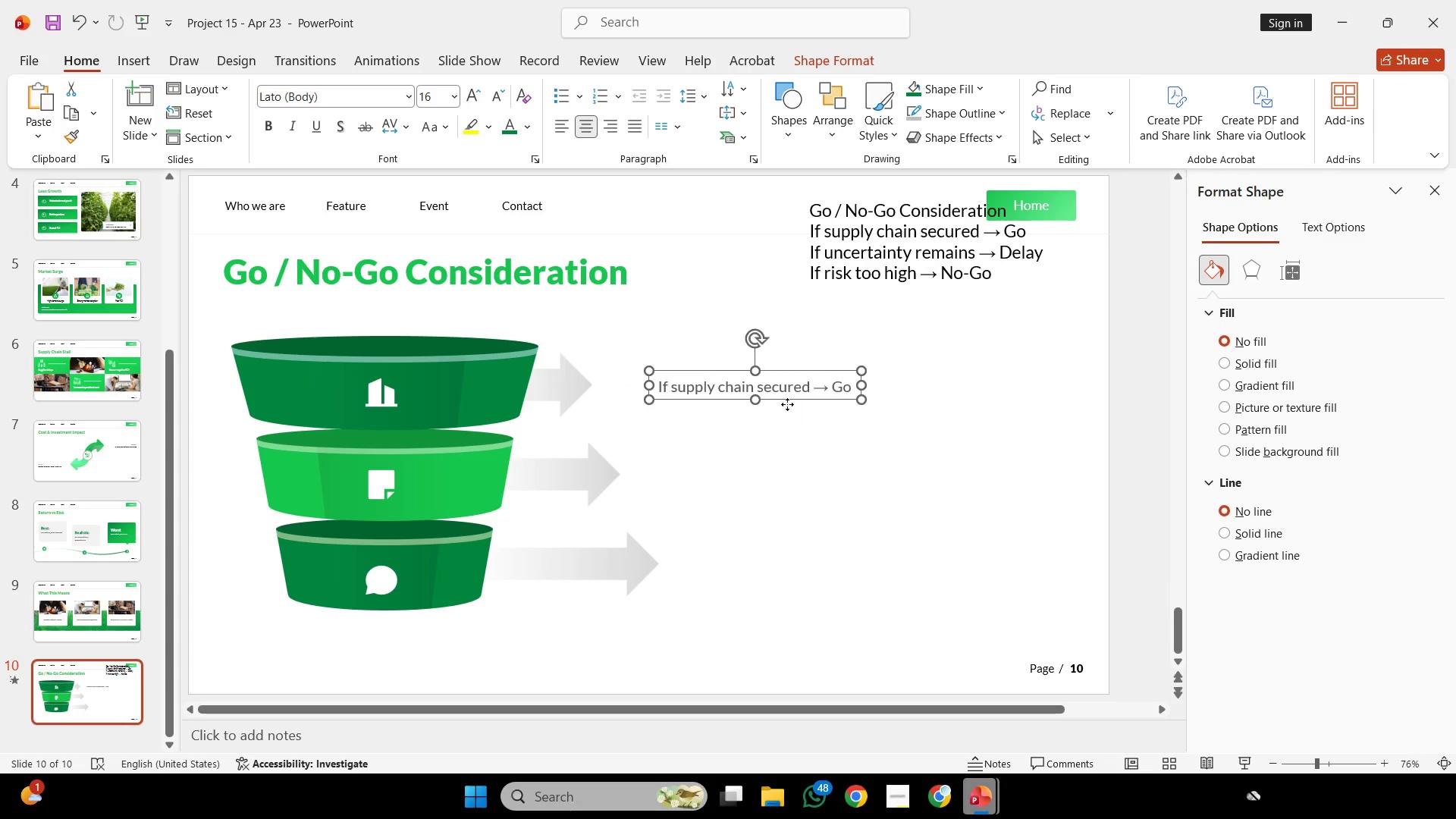 
hold_key(key=ControlLeft, duration=3.56)
left_click_drag(start_coordinate=[785, 399], to_coordinate=[797, 487])
 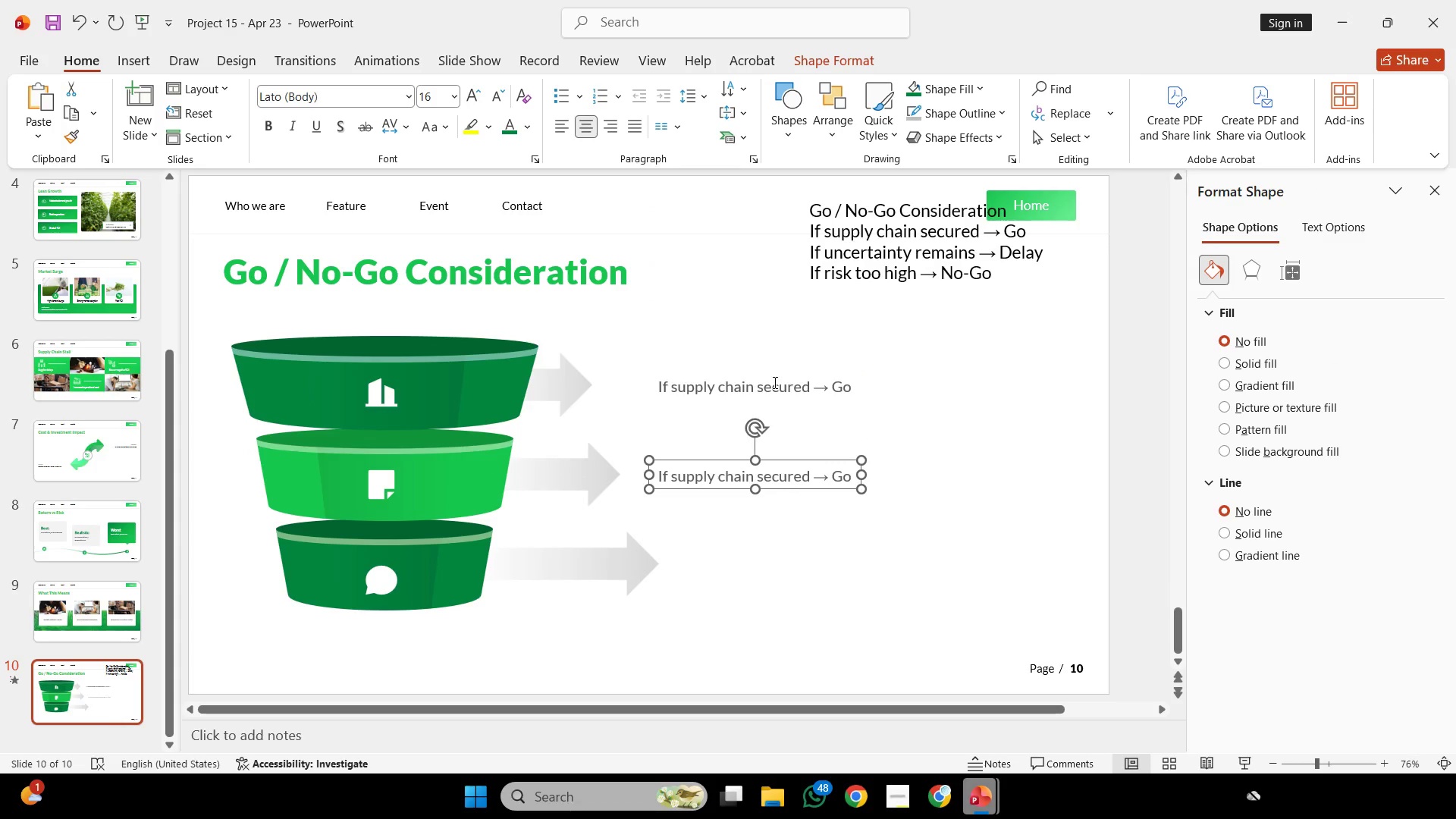 
left_click([774, 382])
 